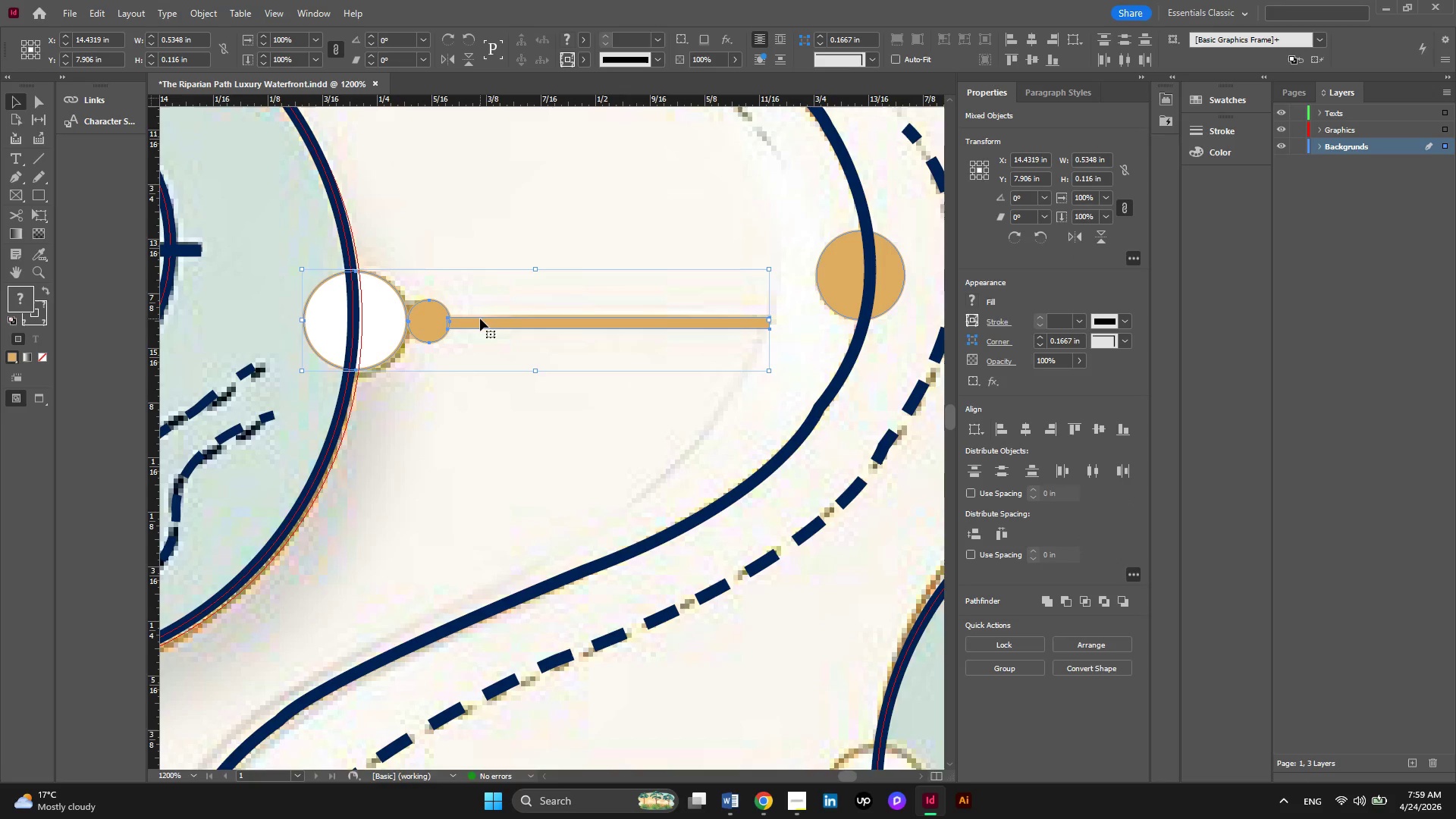 
right_click([480, 318])
 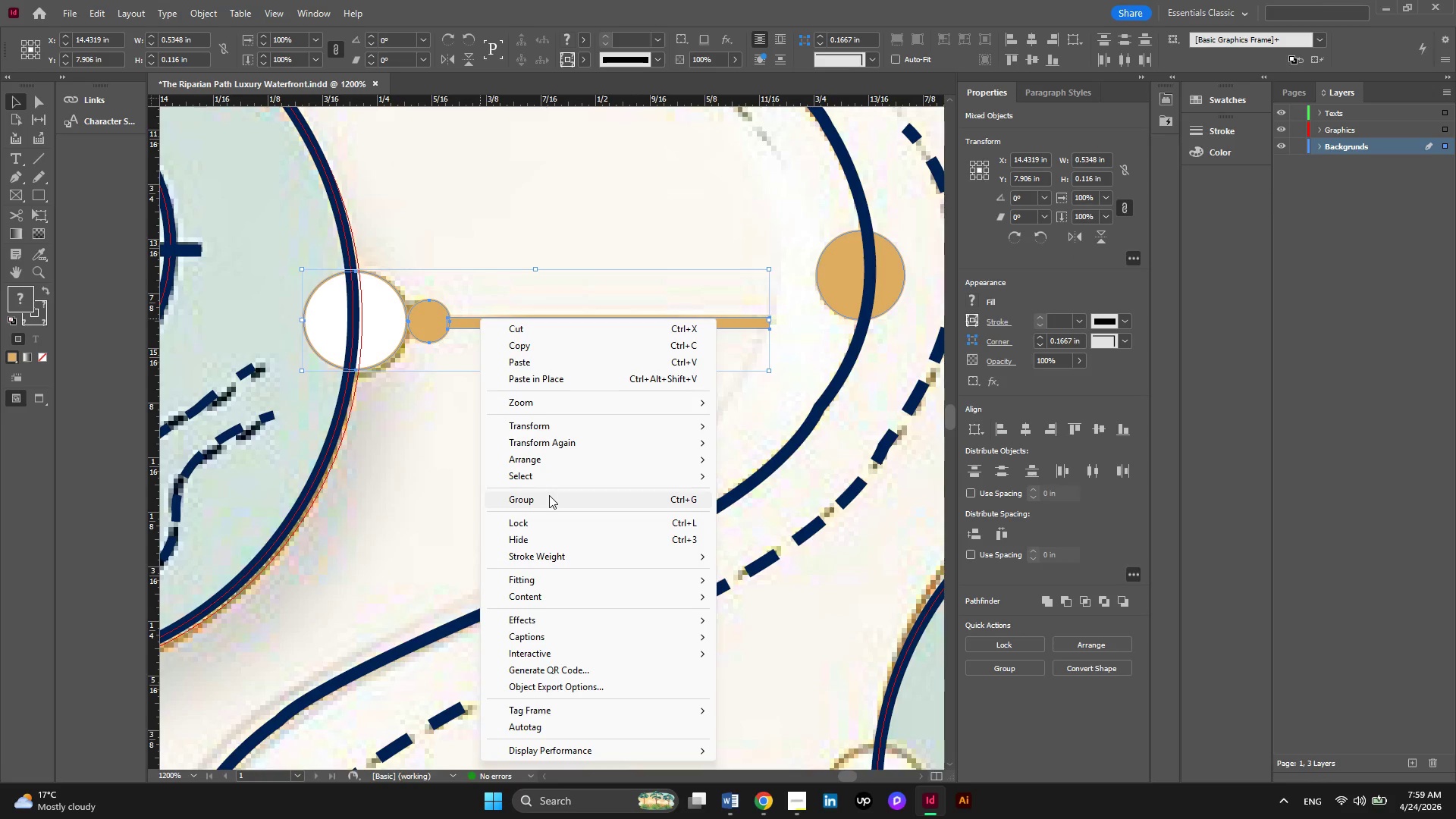 
left_click([549, 495])
 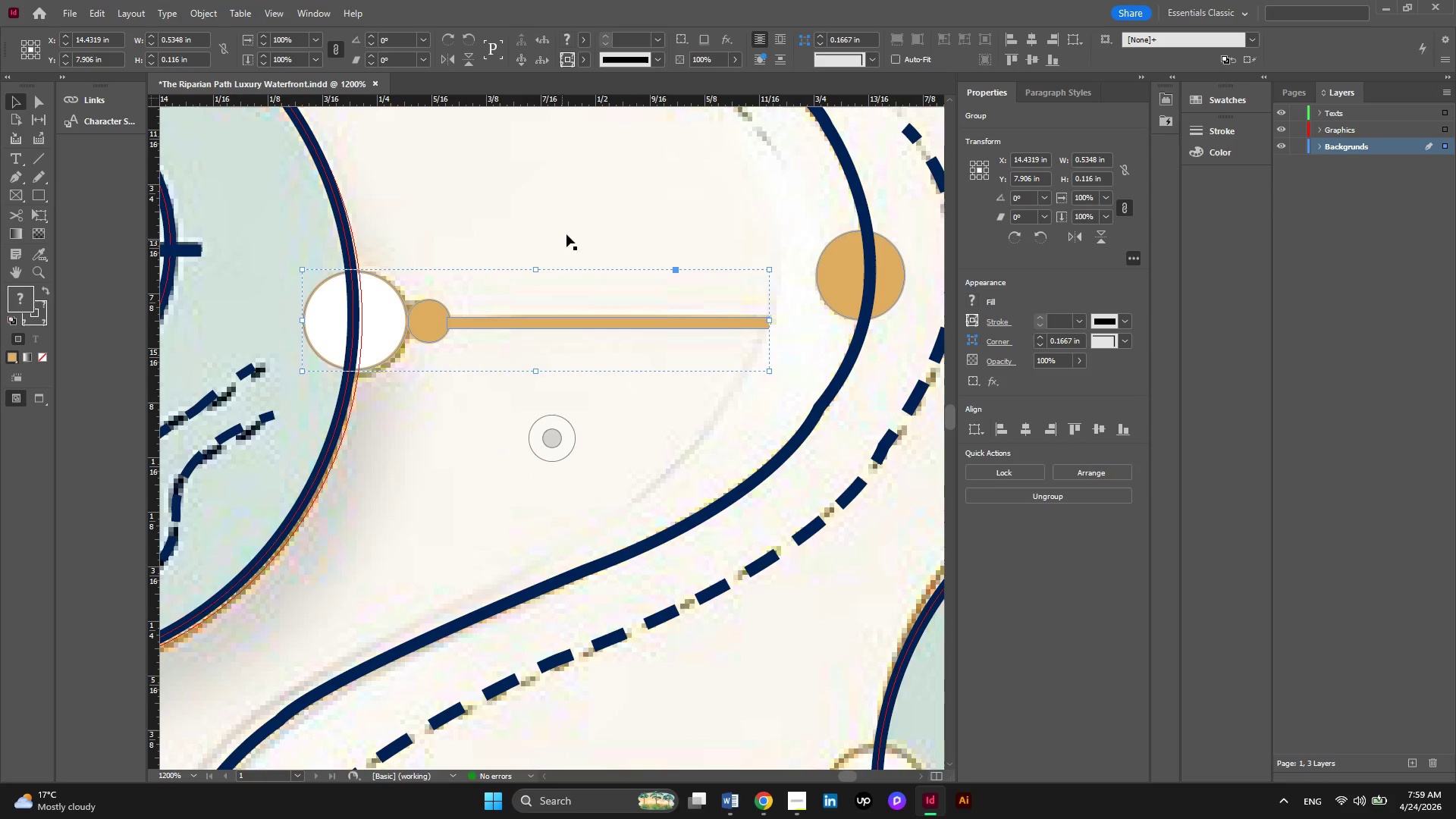 
left_click([573, 227])
 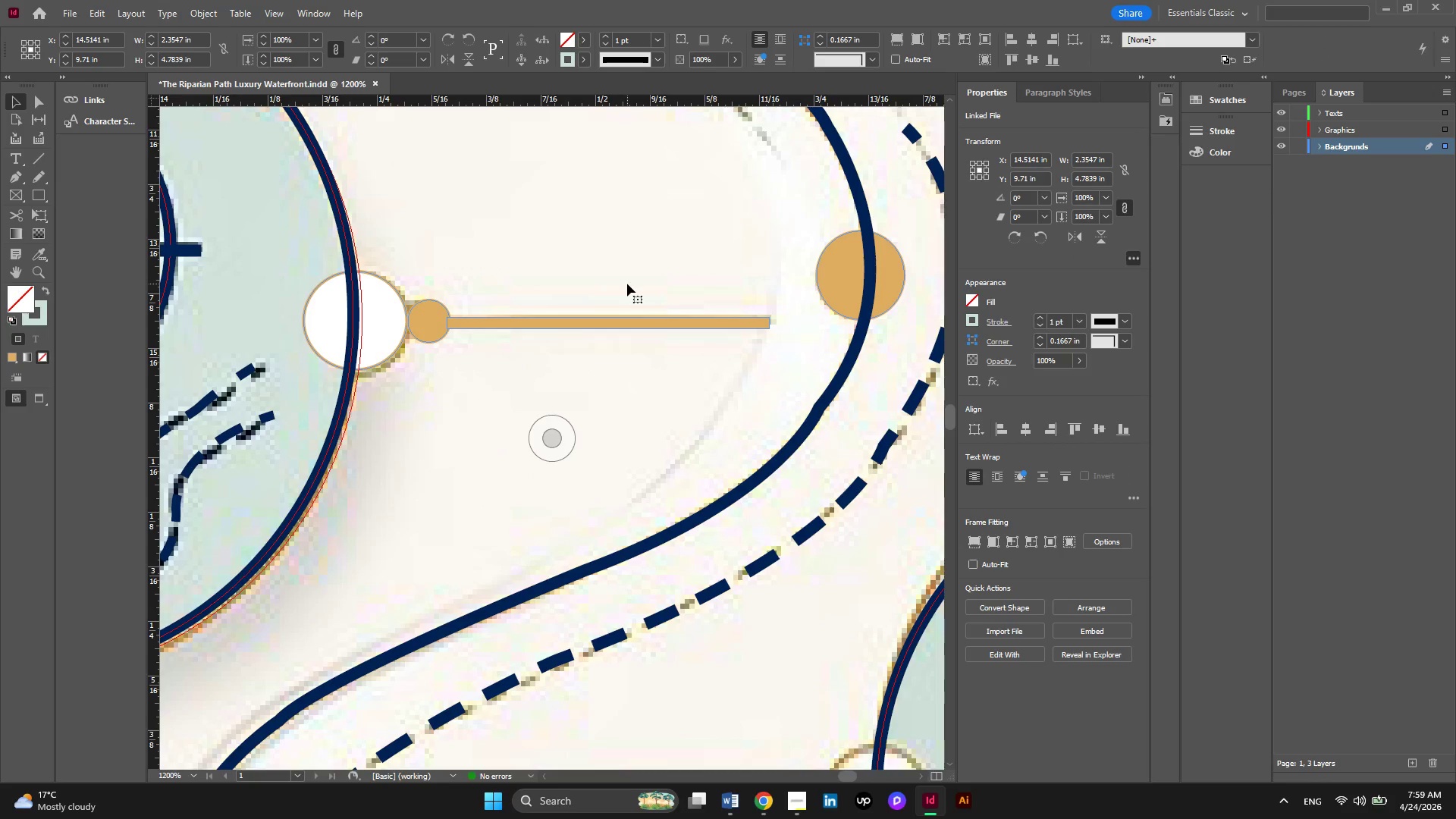 
key(Alt+AltLeft)
 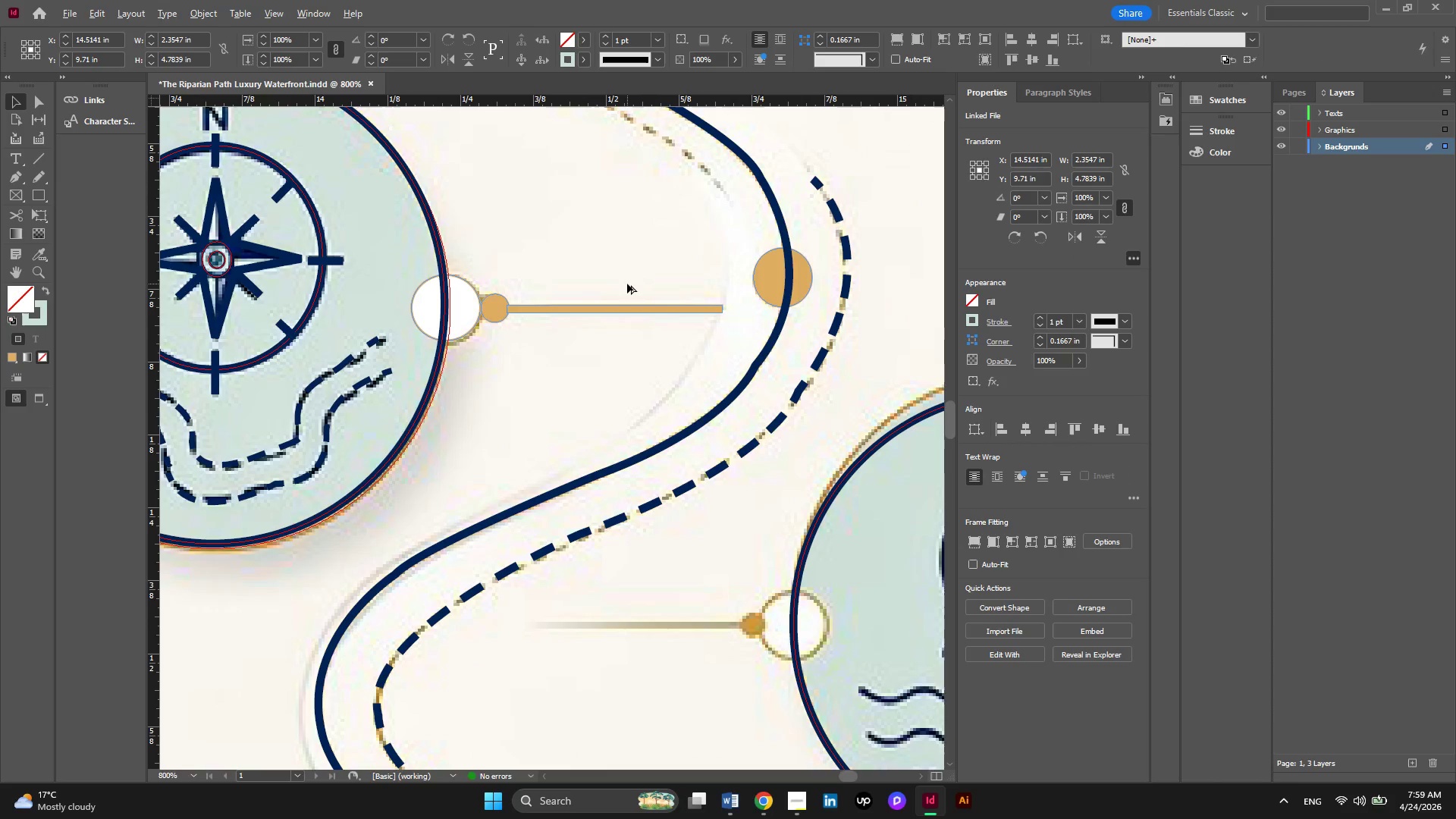 
scroll: coordinate [627, 284], scroll_direction: down, amount: 1.0
 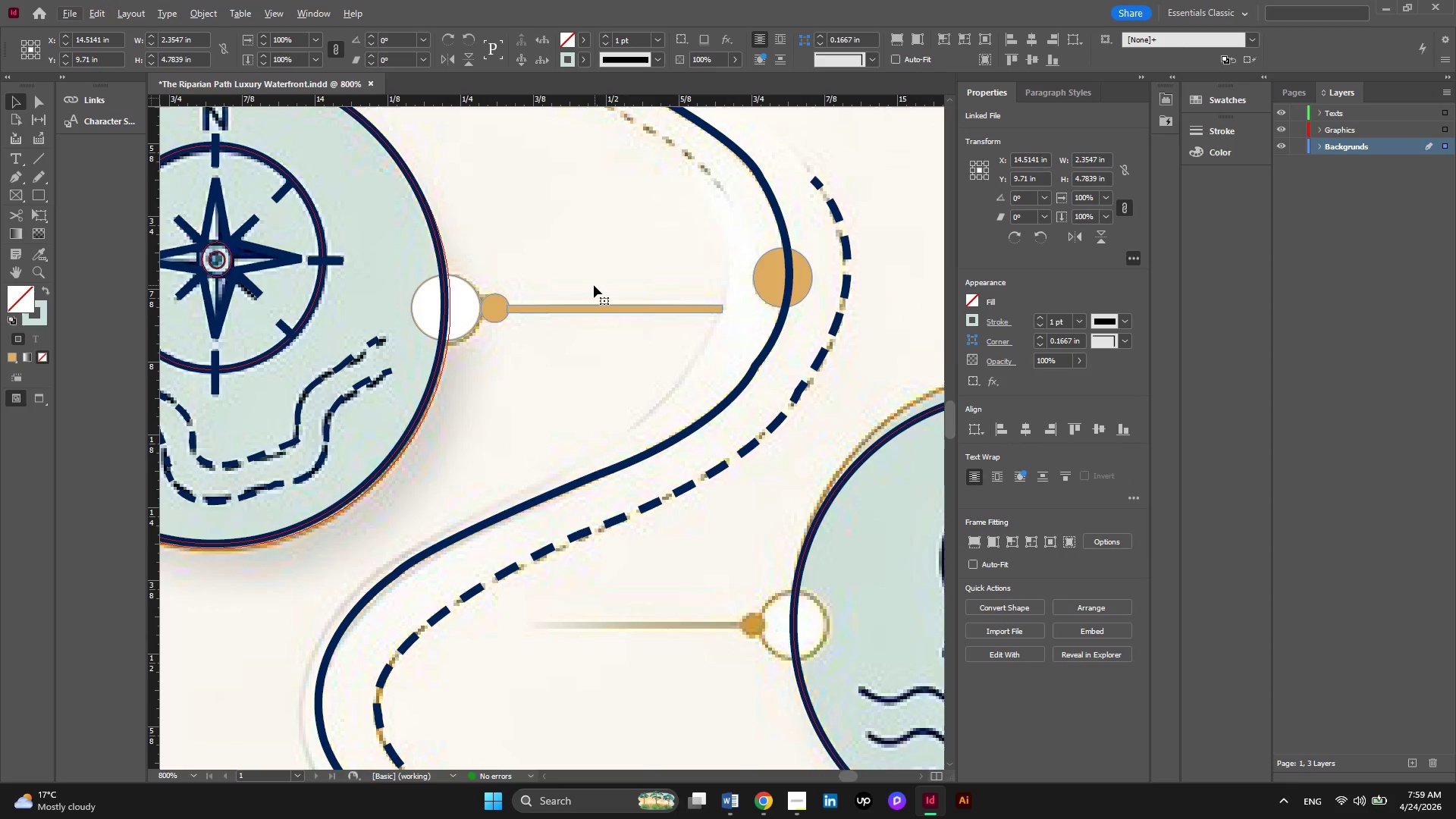 
hold_key(key=AltLeft, duration=0.34)
scroll: coordinate [594, 285], scroll_direction: down, amount: 1.0
 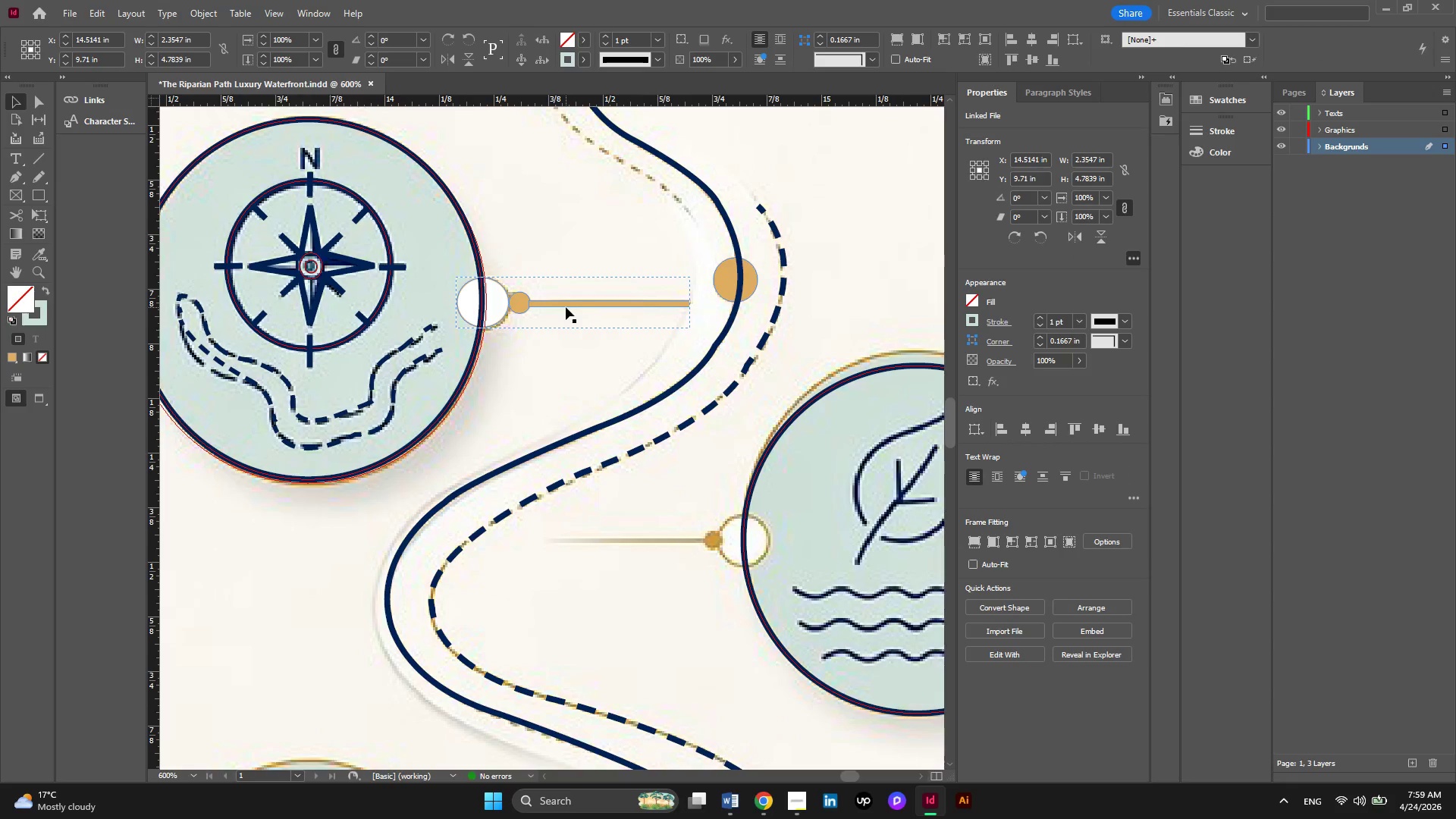 
right_click([570, 303])
 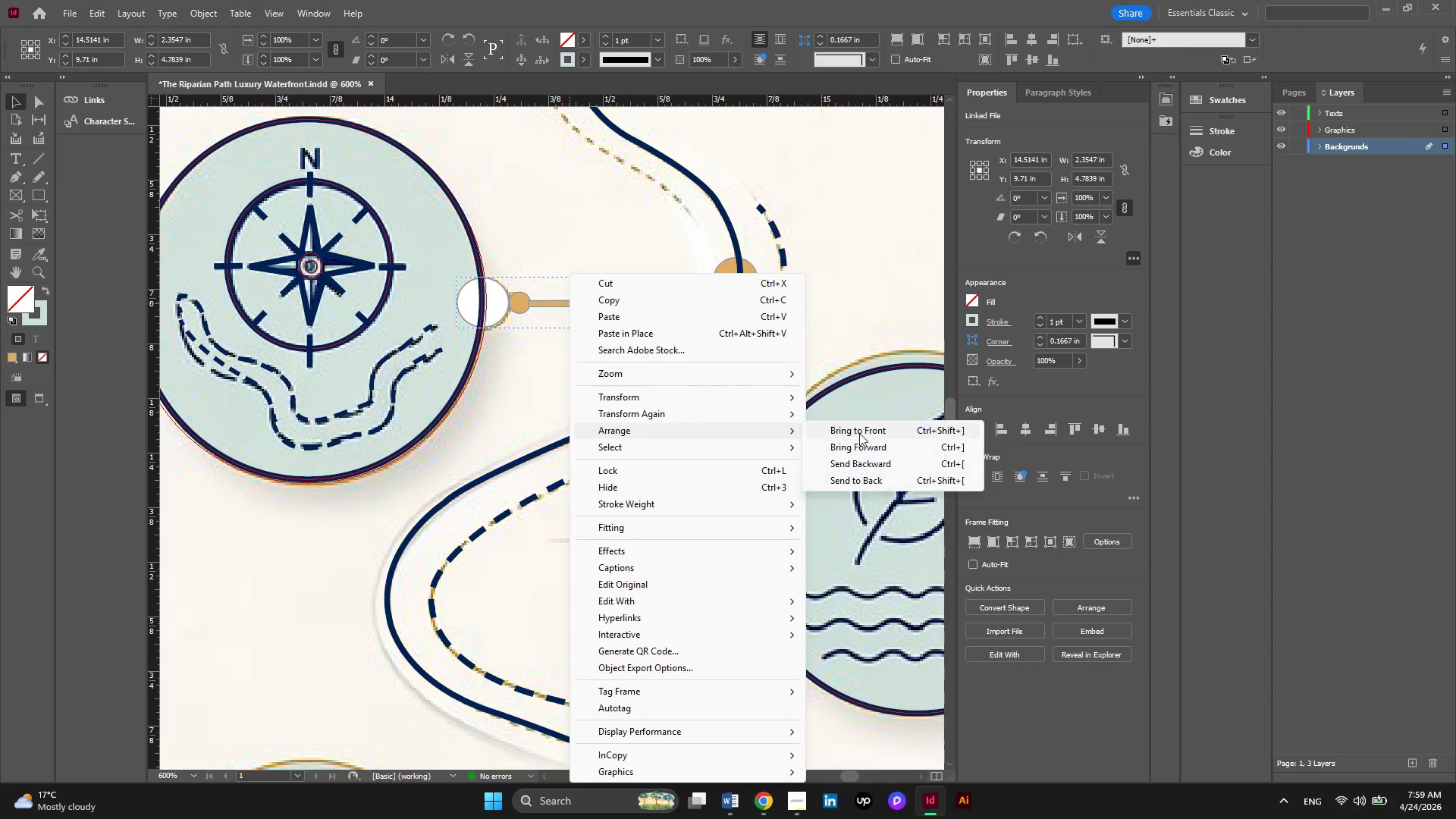 
left_click([882, 427])
 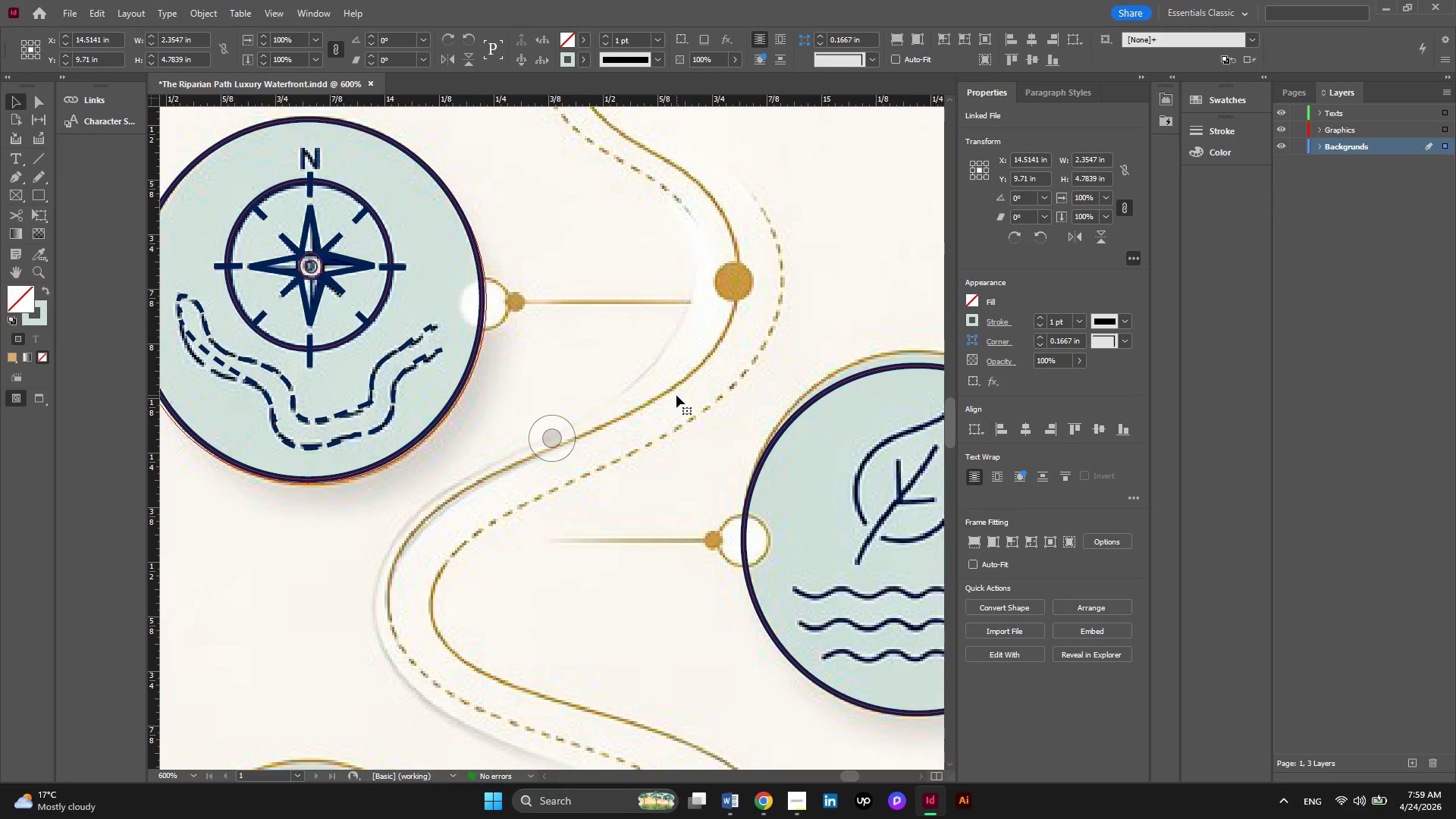 
key(Control+Z)
 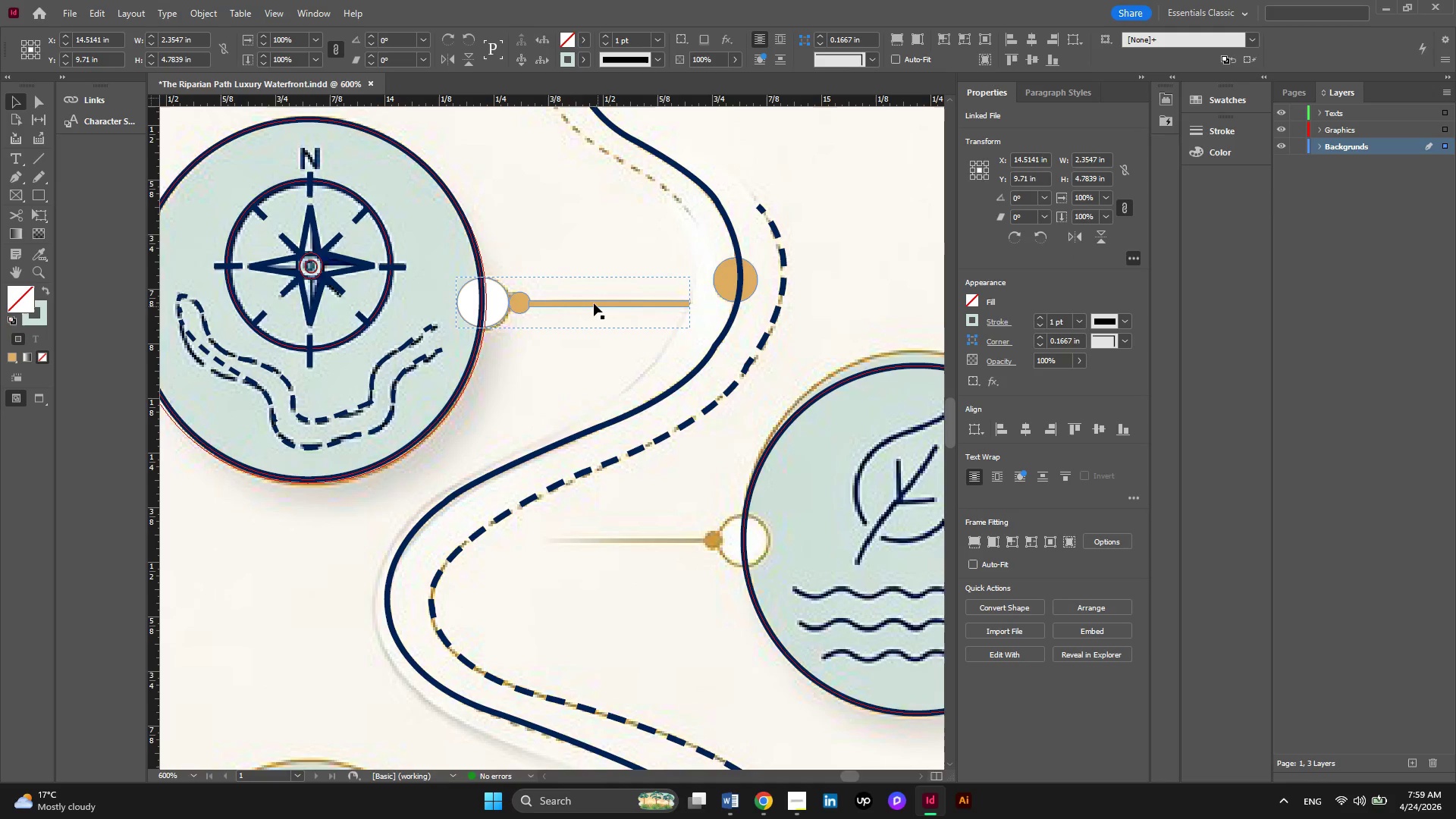 
left_click([594, 303])
 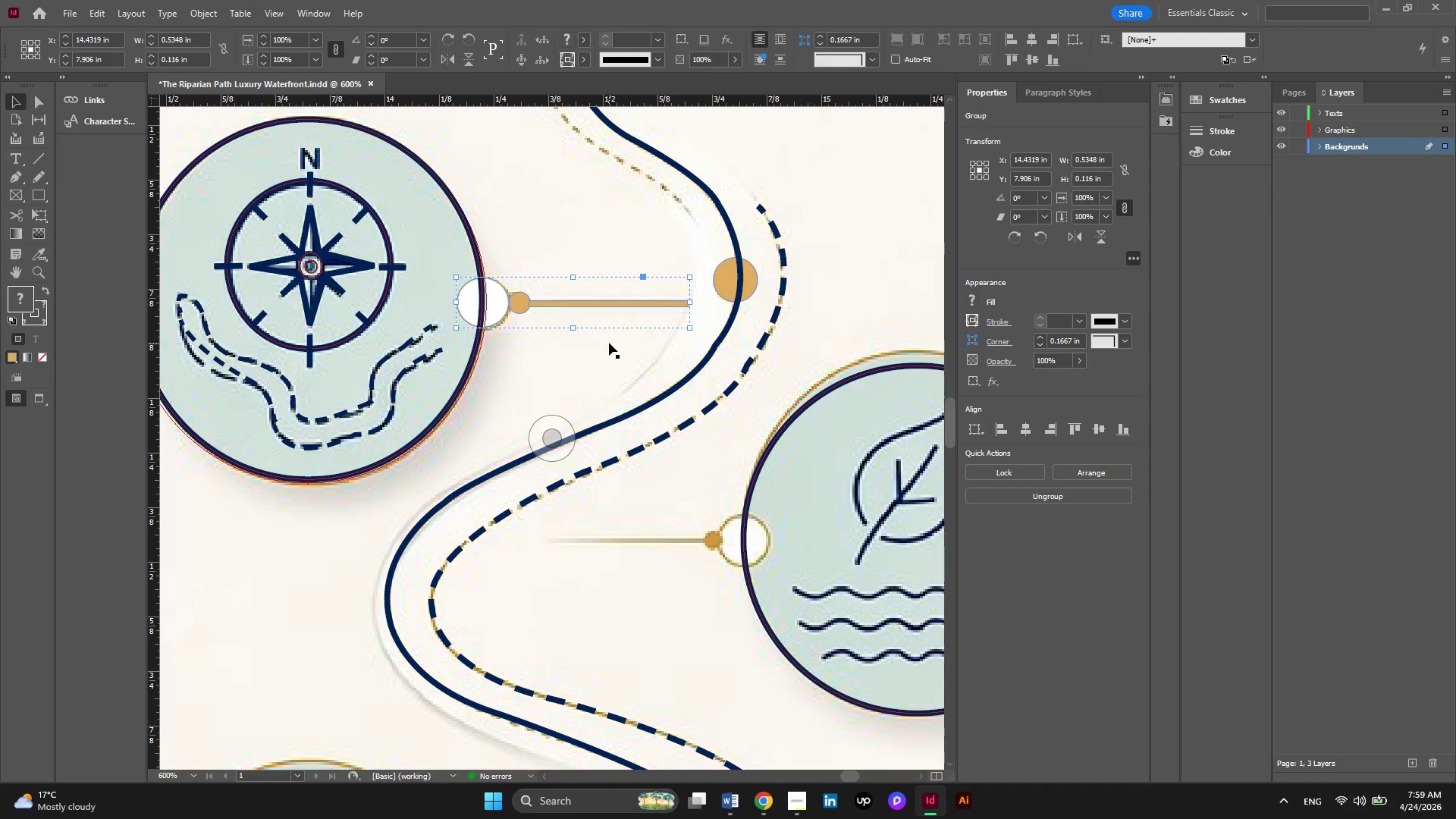 
hold_key(key=AltLeft, duration=0.53)
scroll: coordinate [609, 343], scroll_direction: down, amount: 2.0
 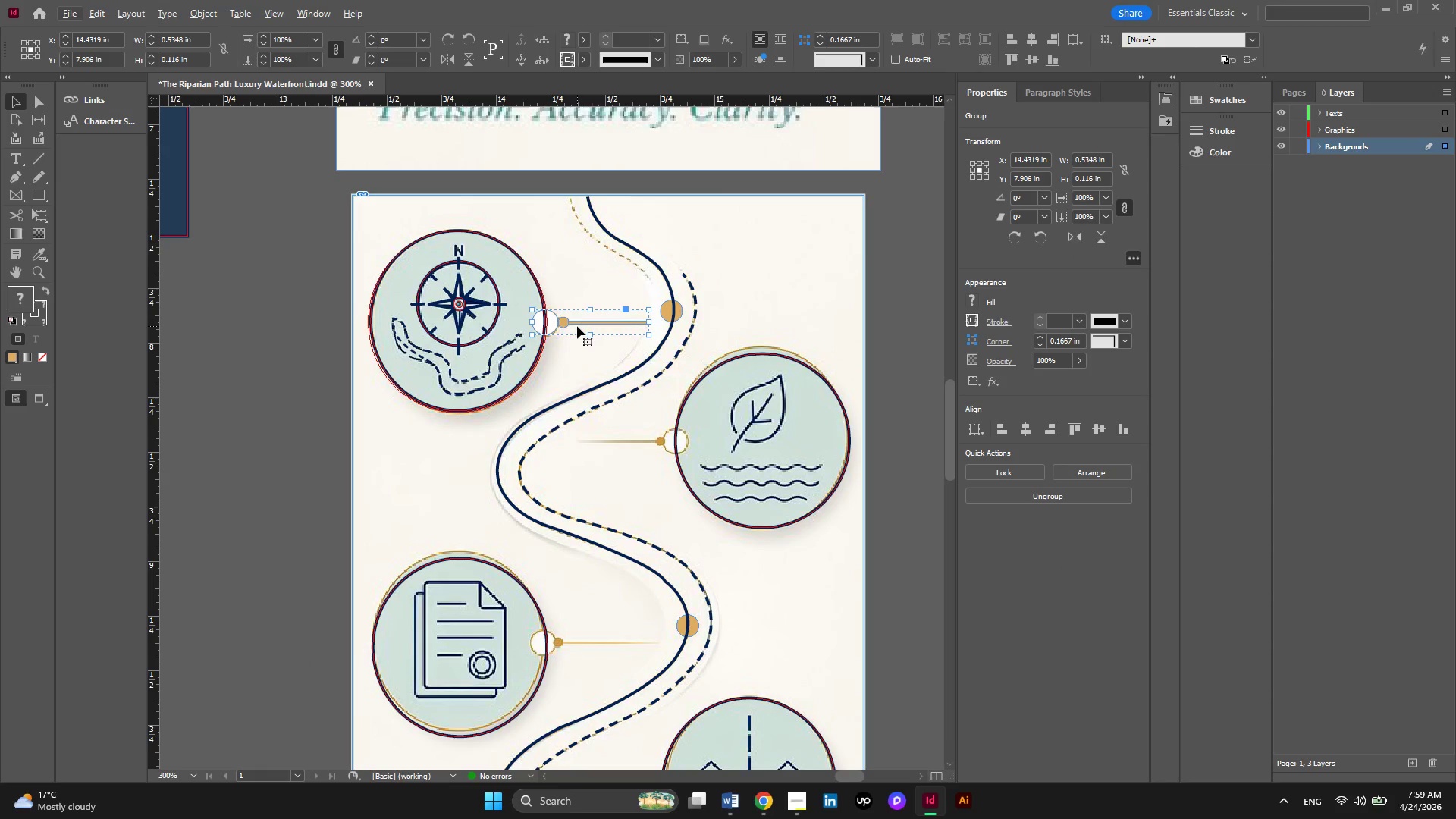 
left_click_drag(start_coordinate=[580, 325], to_coordinate=[570, 317])
 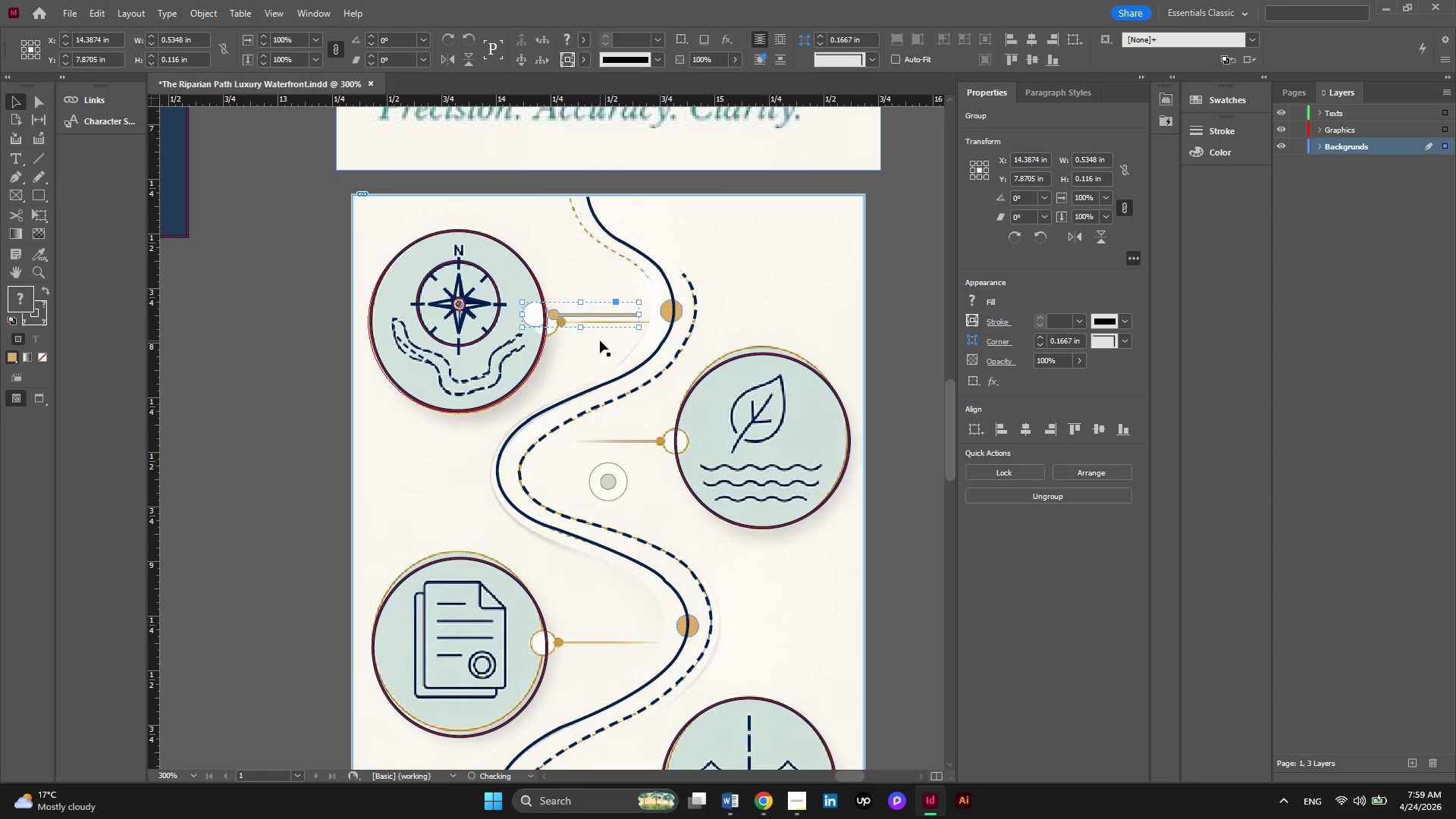 
key(Control+Z)
 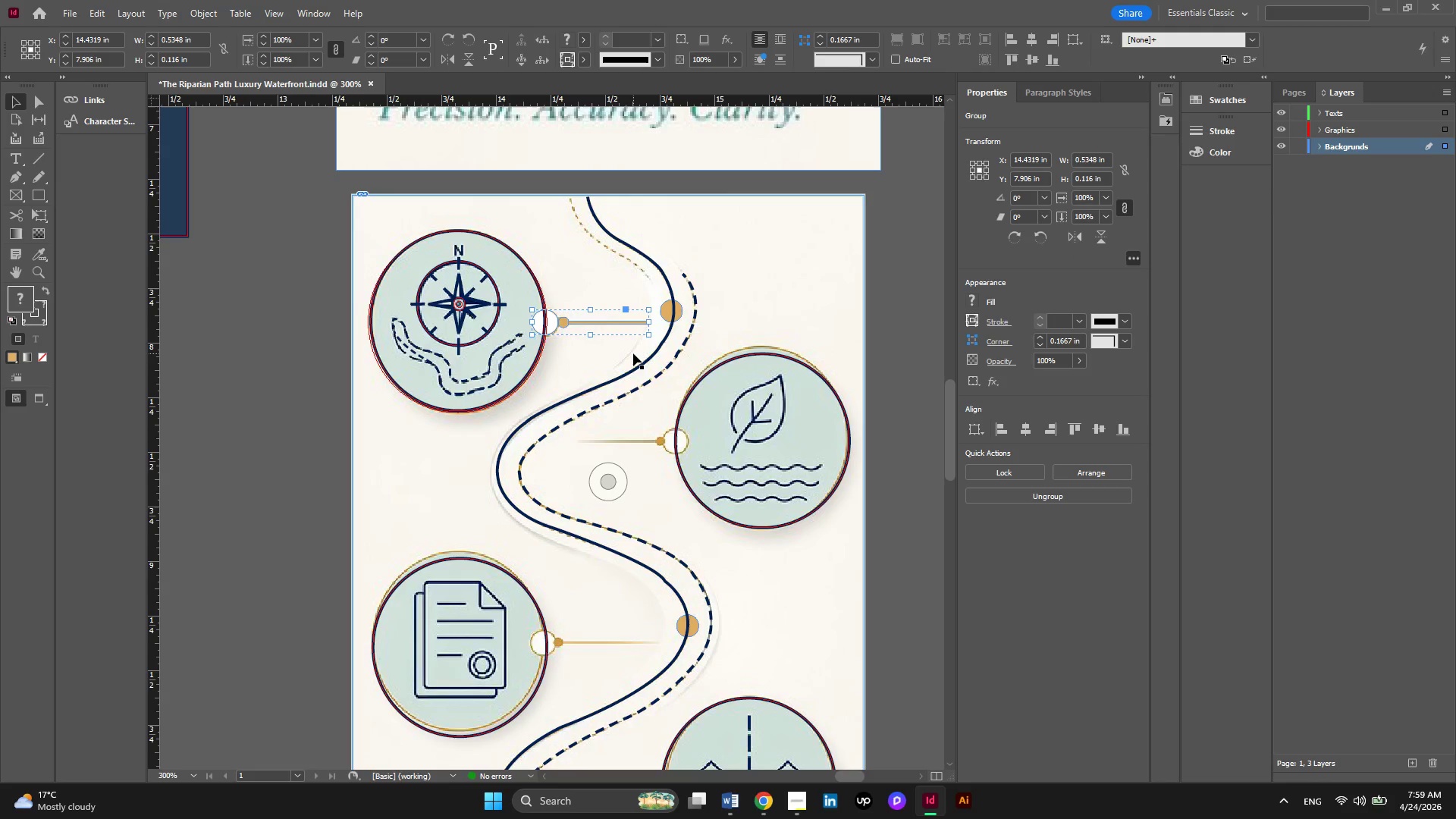 
scroll: coordinate [634, 329], scroll_direction: down, amount: 2.0
 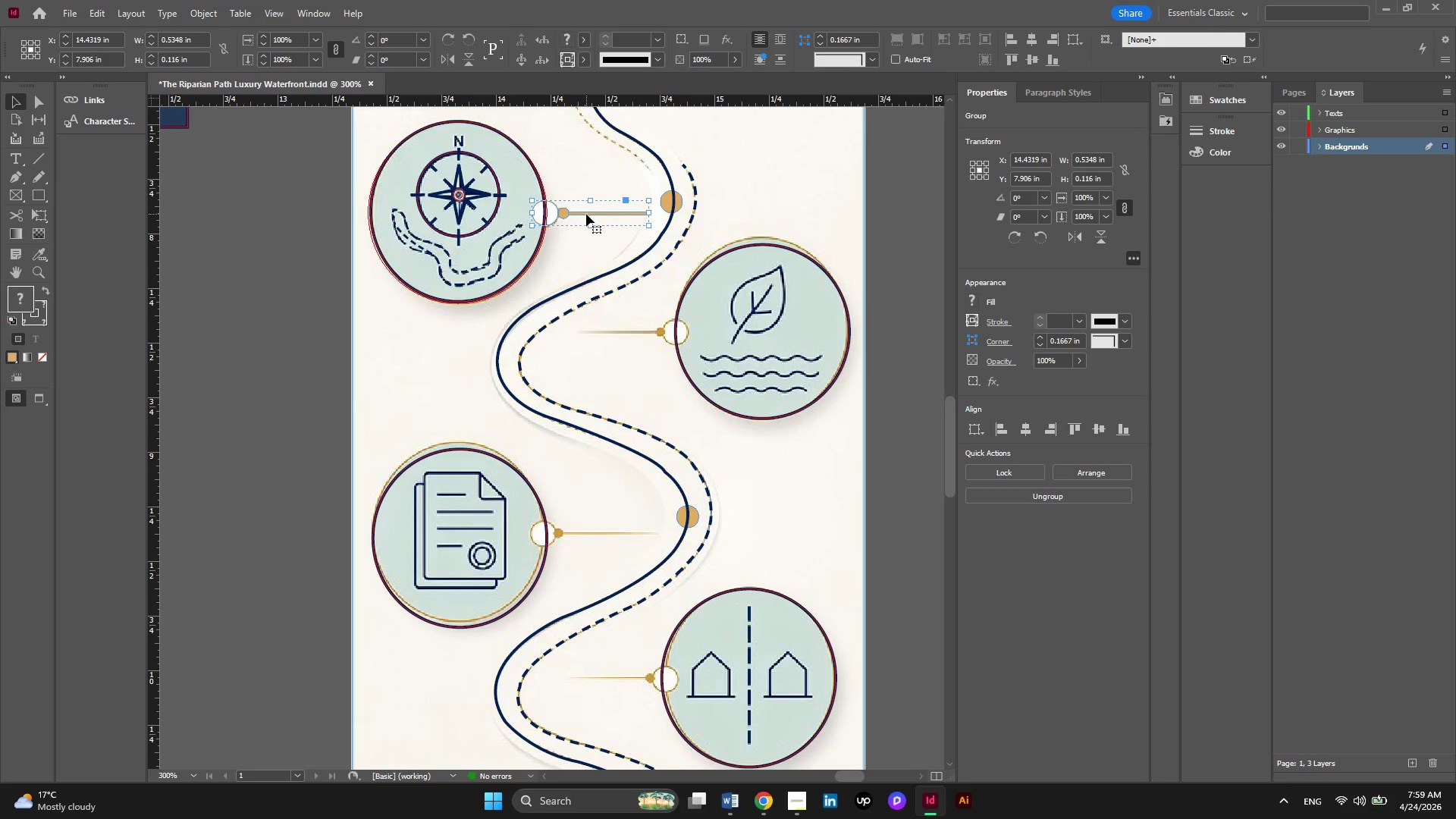 
hold_key(key=AltLeft, duration=3.8)
left_click_drag(start_coordinate=[586, 214], to_coordinate=[585, 535])
 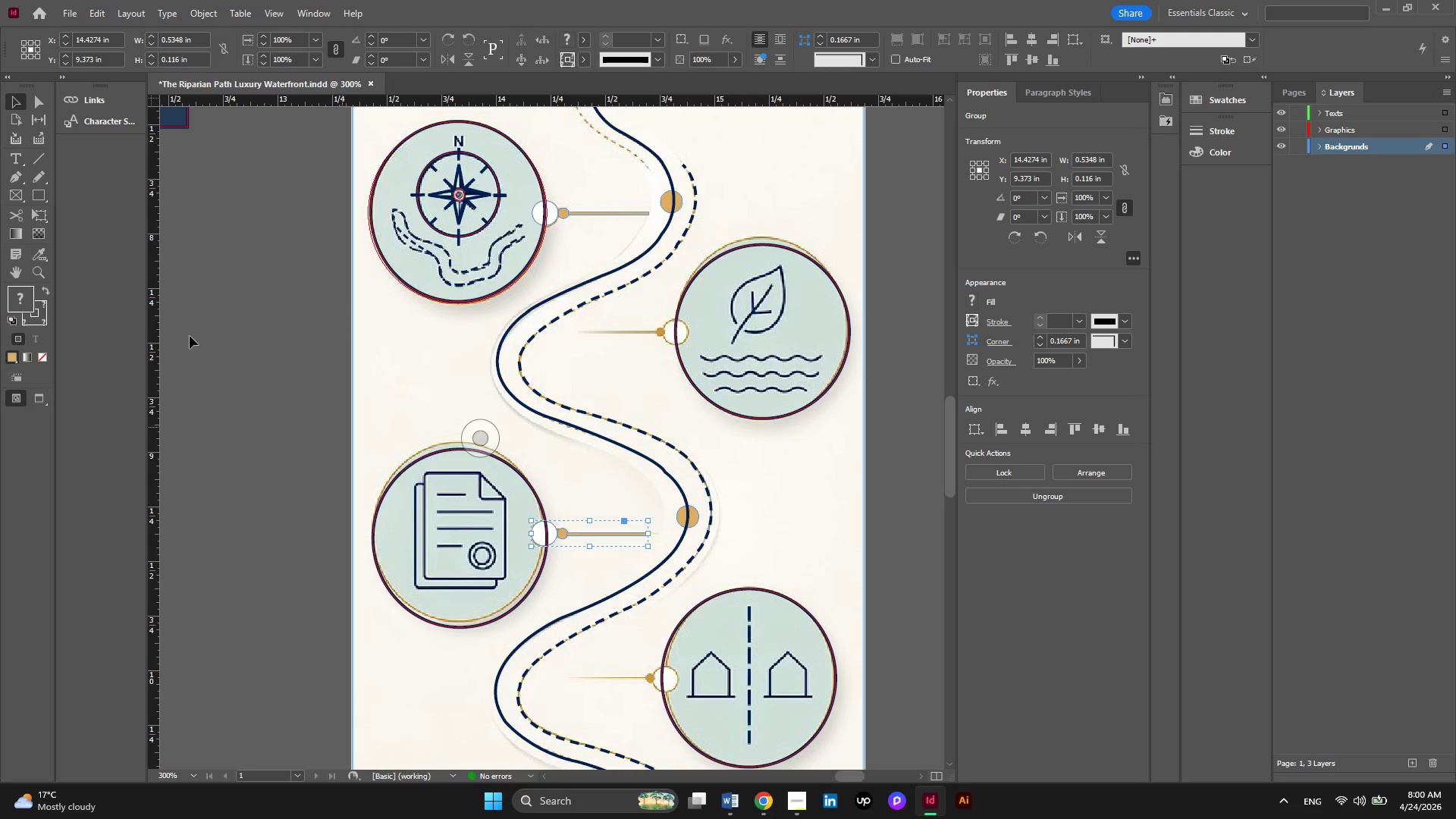 
left_click([242, 293])
 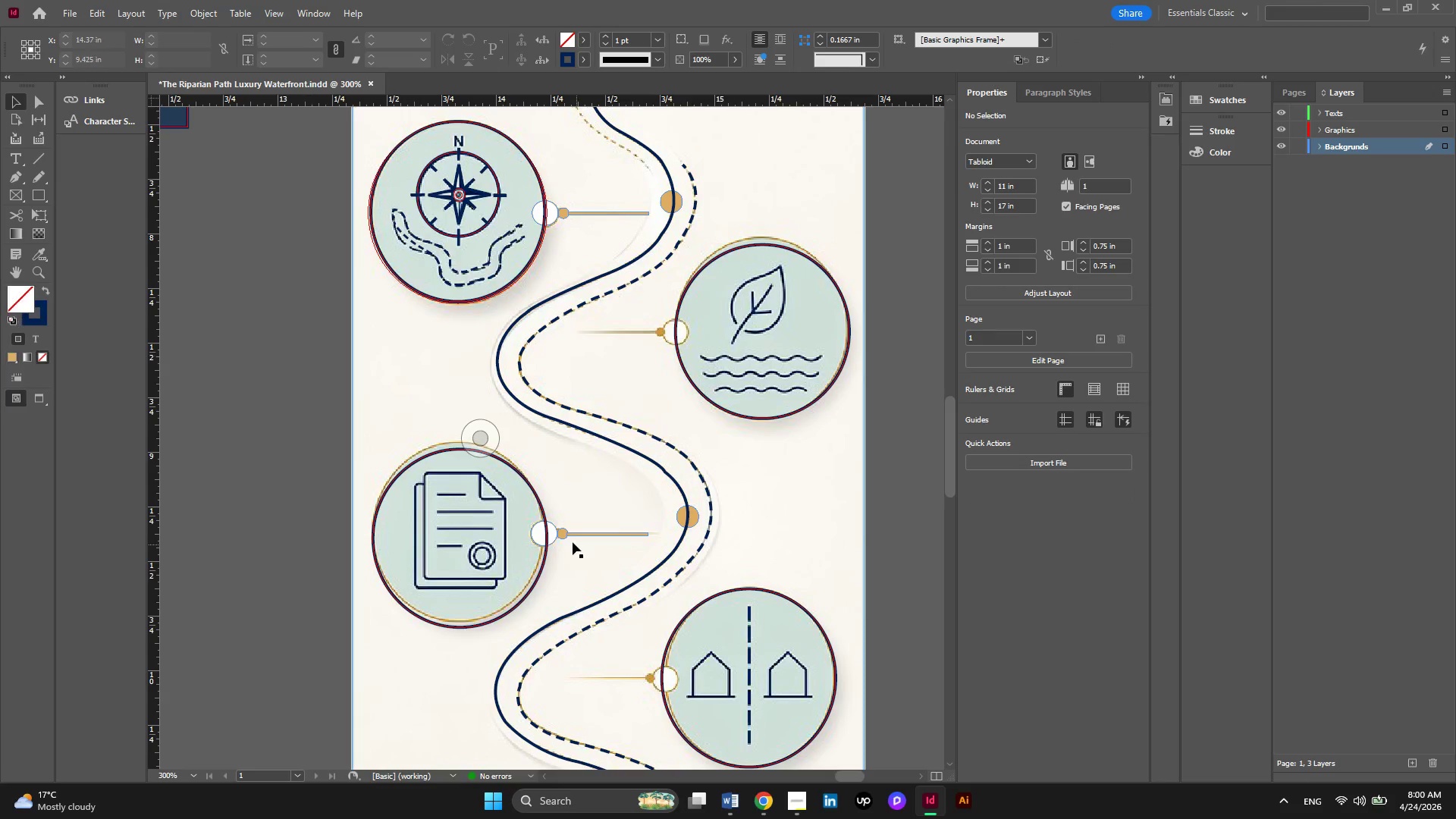 
left_click([555, 532])
 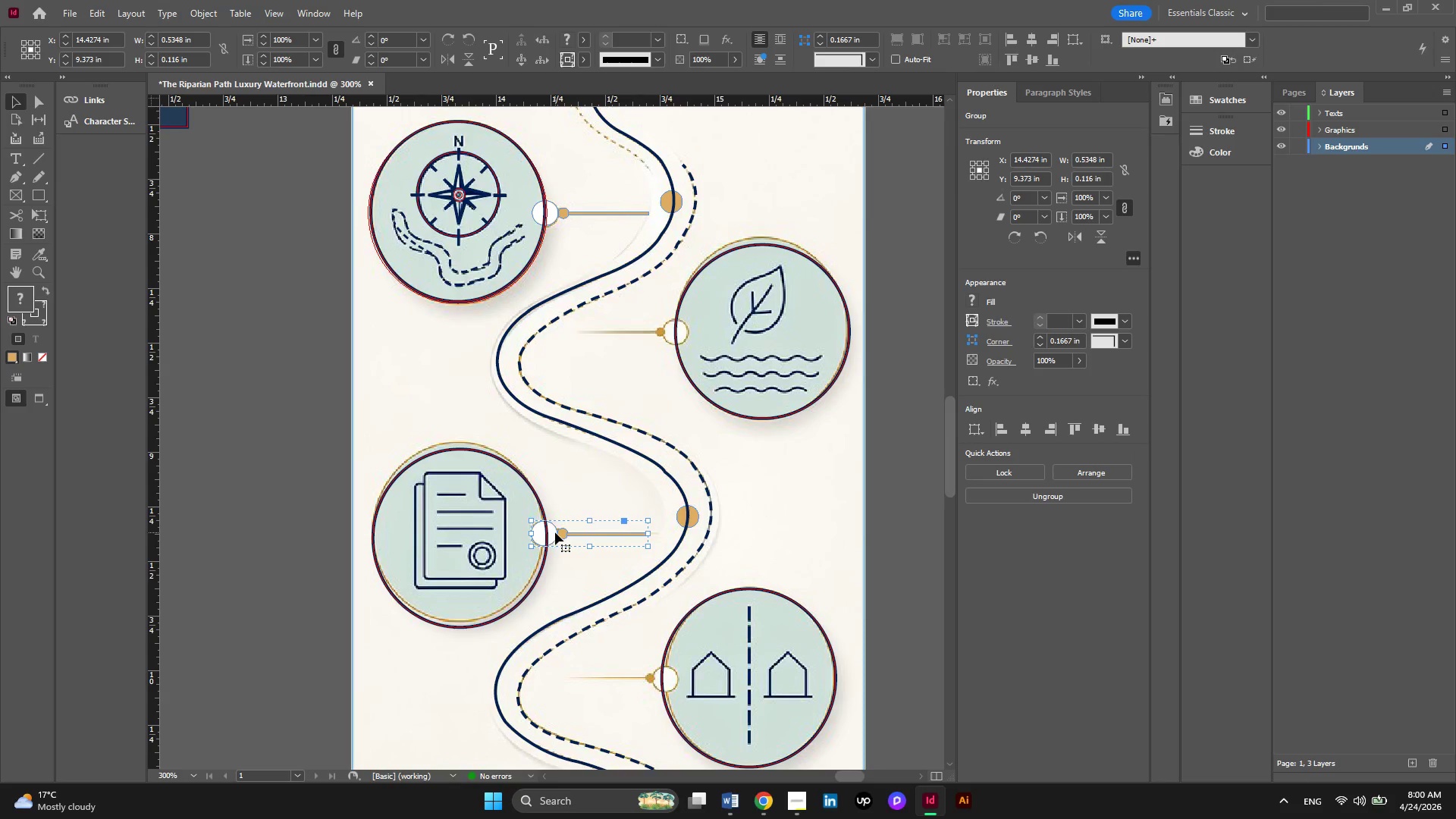 
right_click([555, 532])
 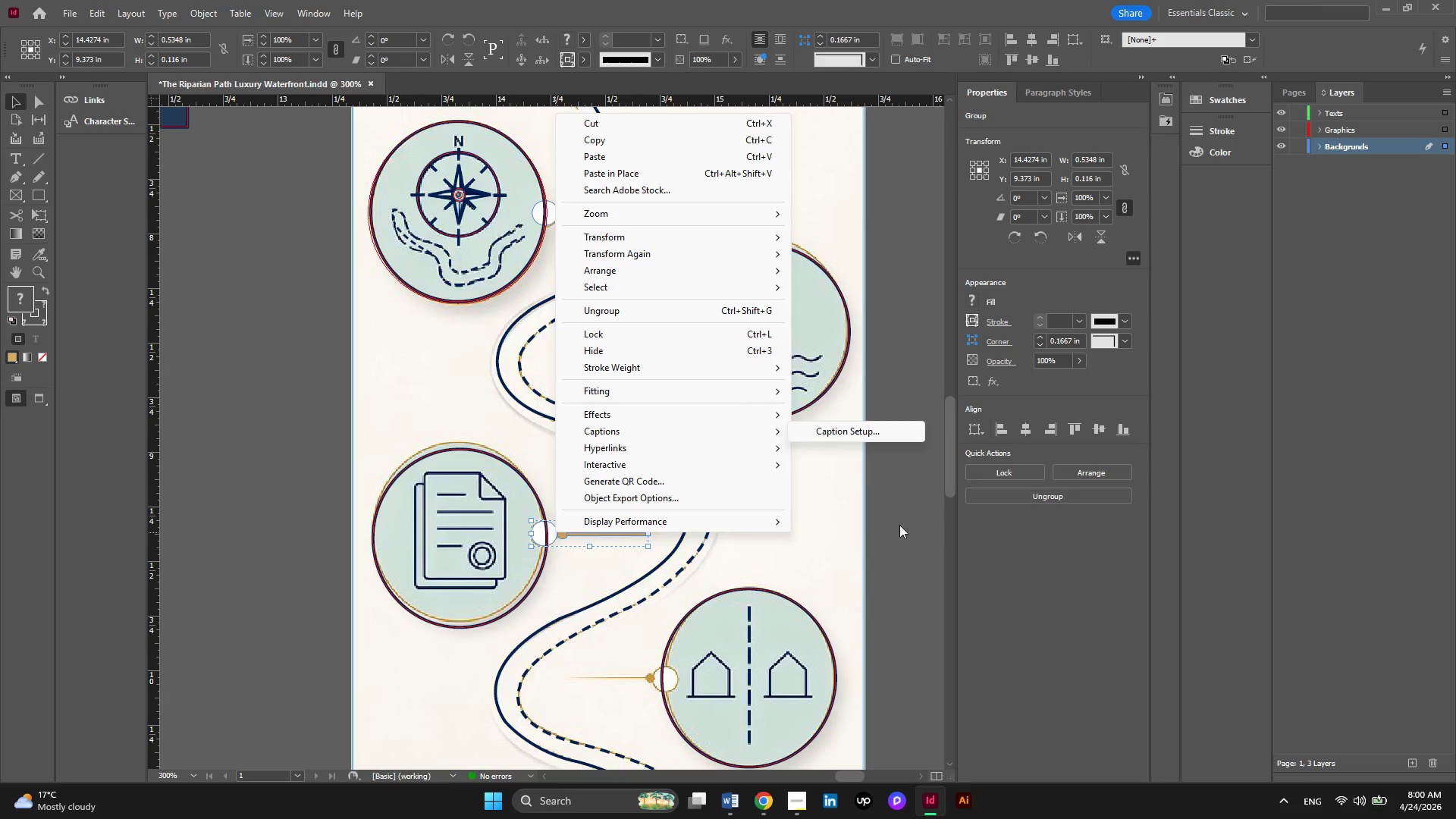 
left_click([824, 522])
 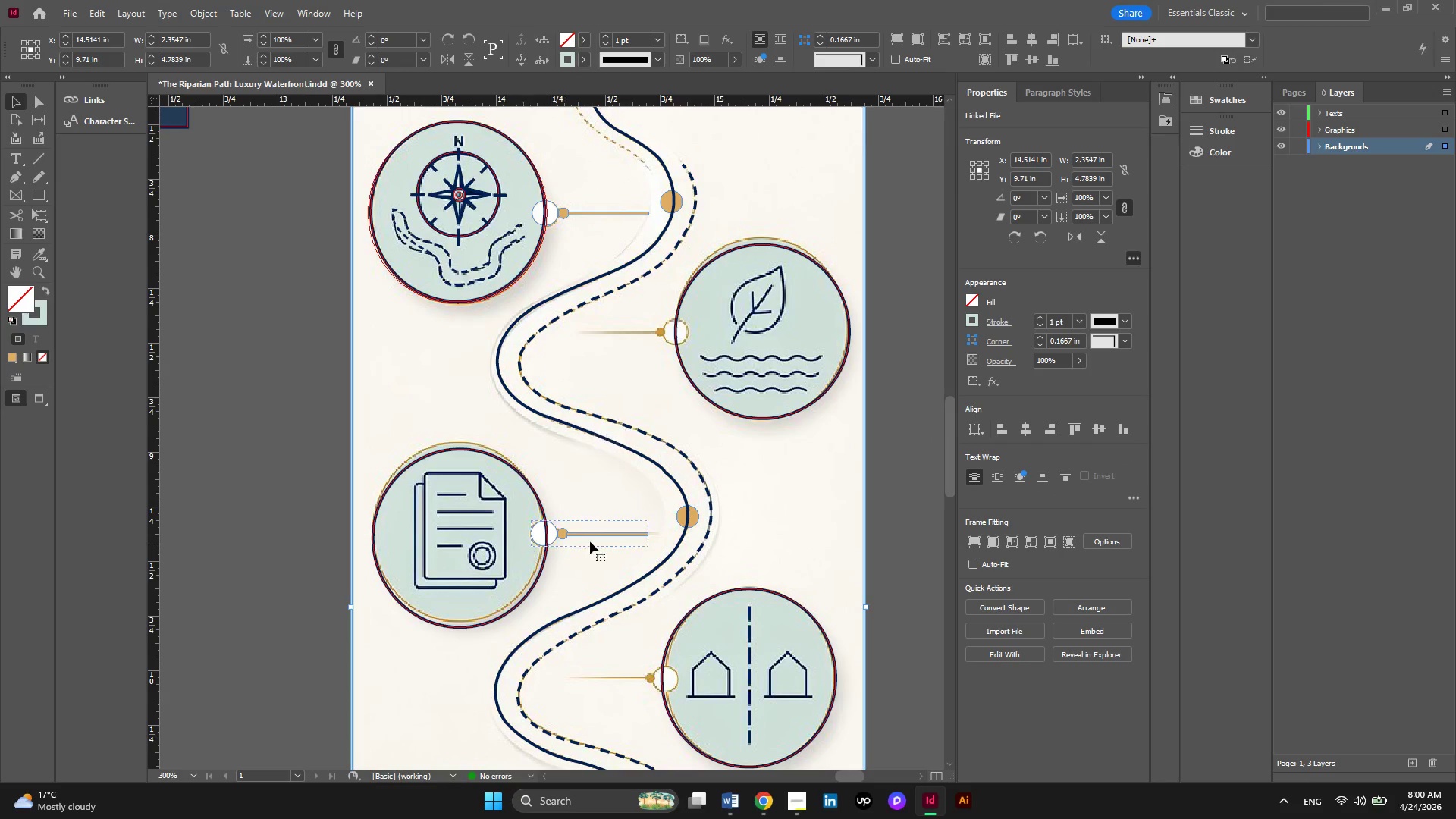 
left_click([591, 541])
 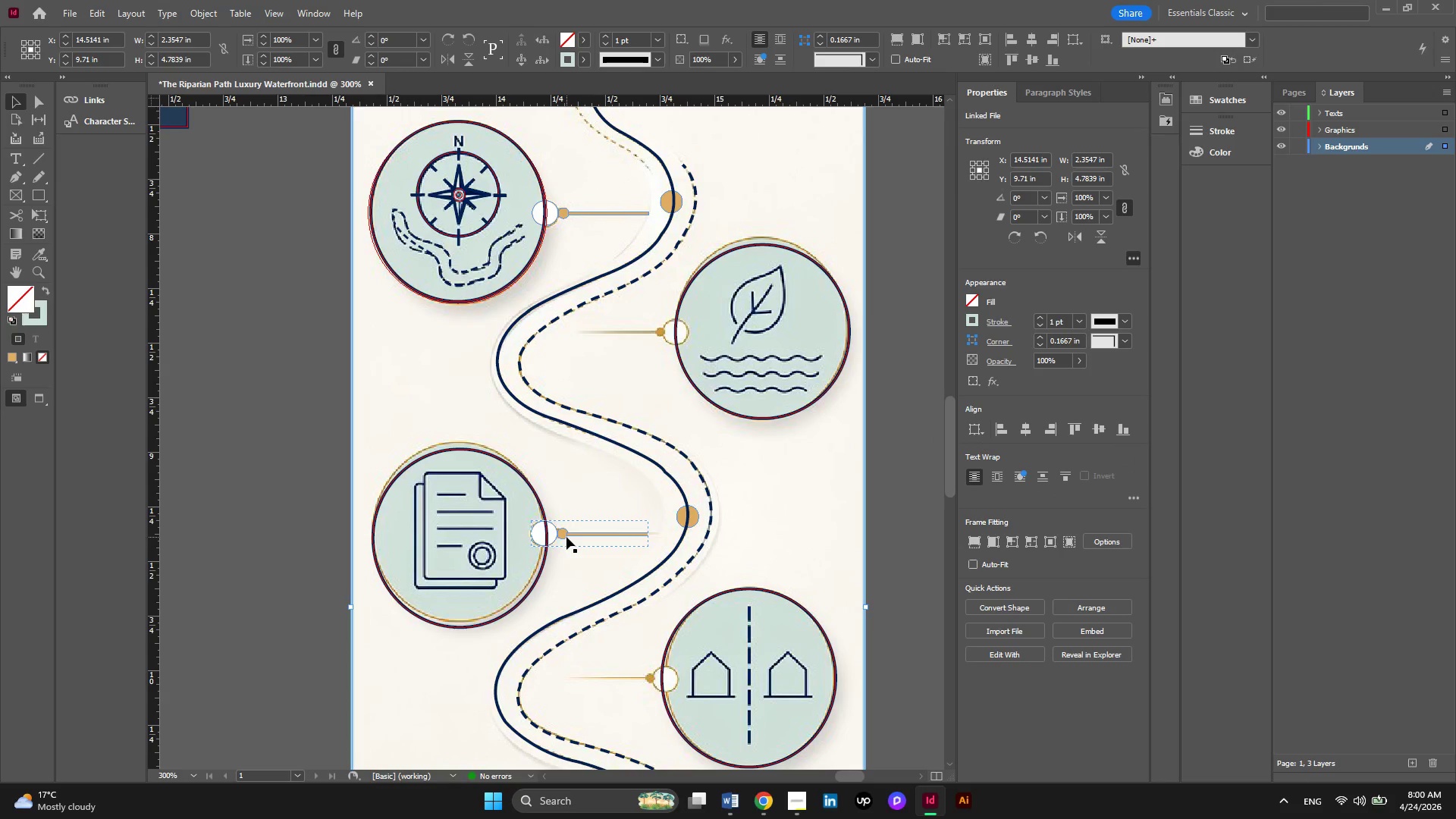 
left_click([566, 537])
 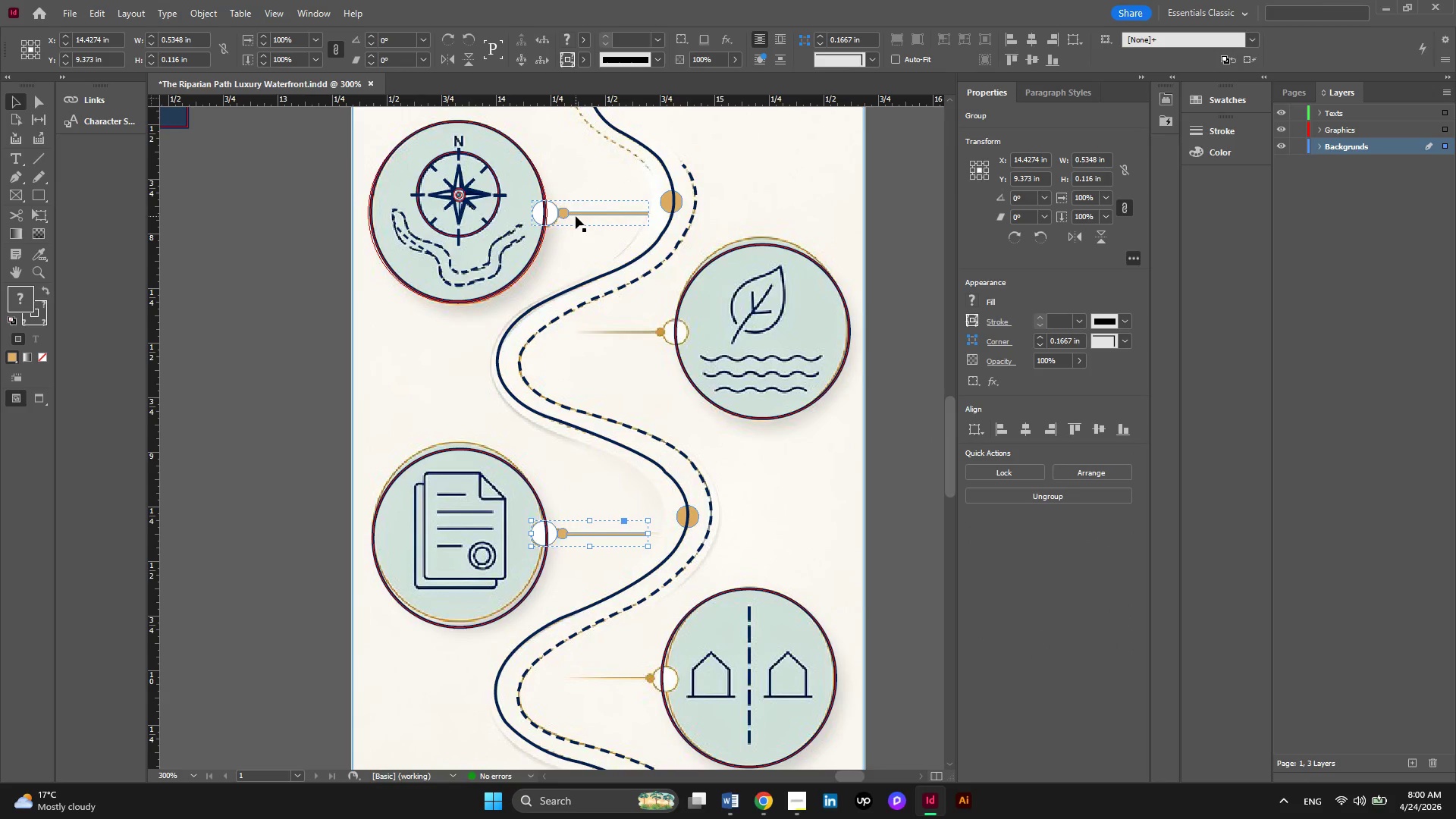 
hold_key(key=ShiftLeft, duration=0.59)
left_click([576, 216])
 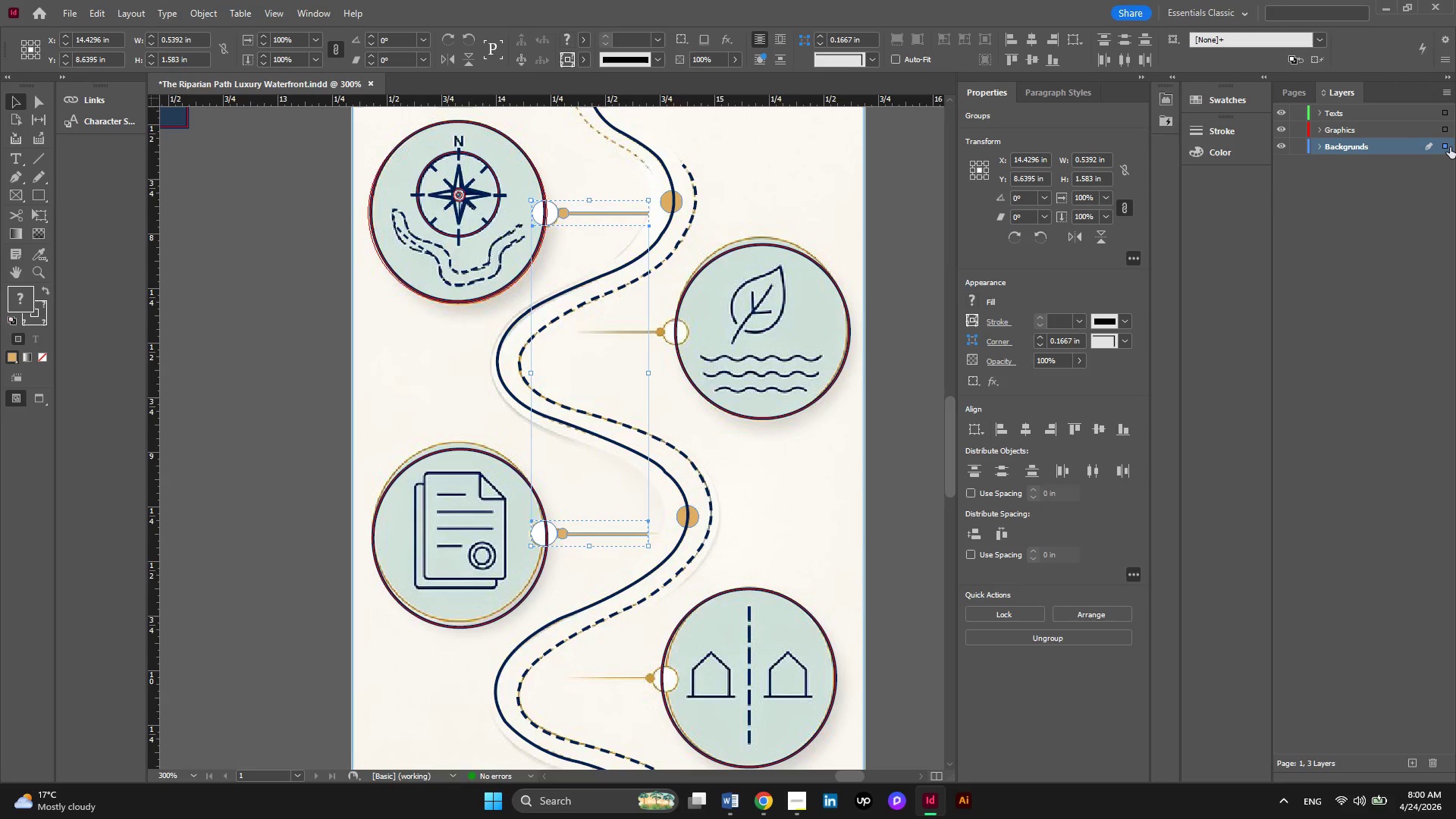 
left_click_drag(start_coordinate=[1449, 147], to_coordinate=[1446, 129])
 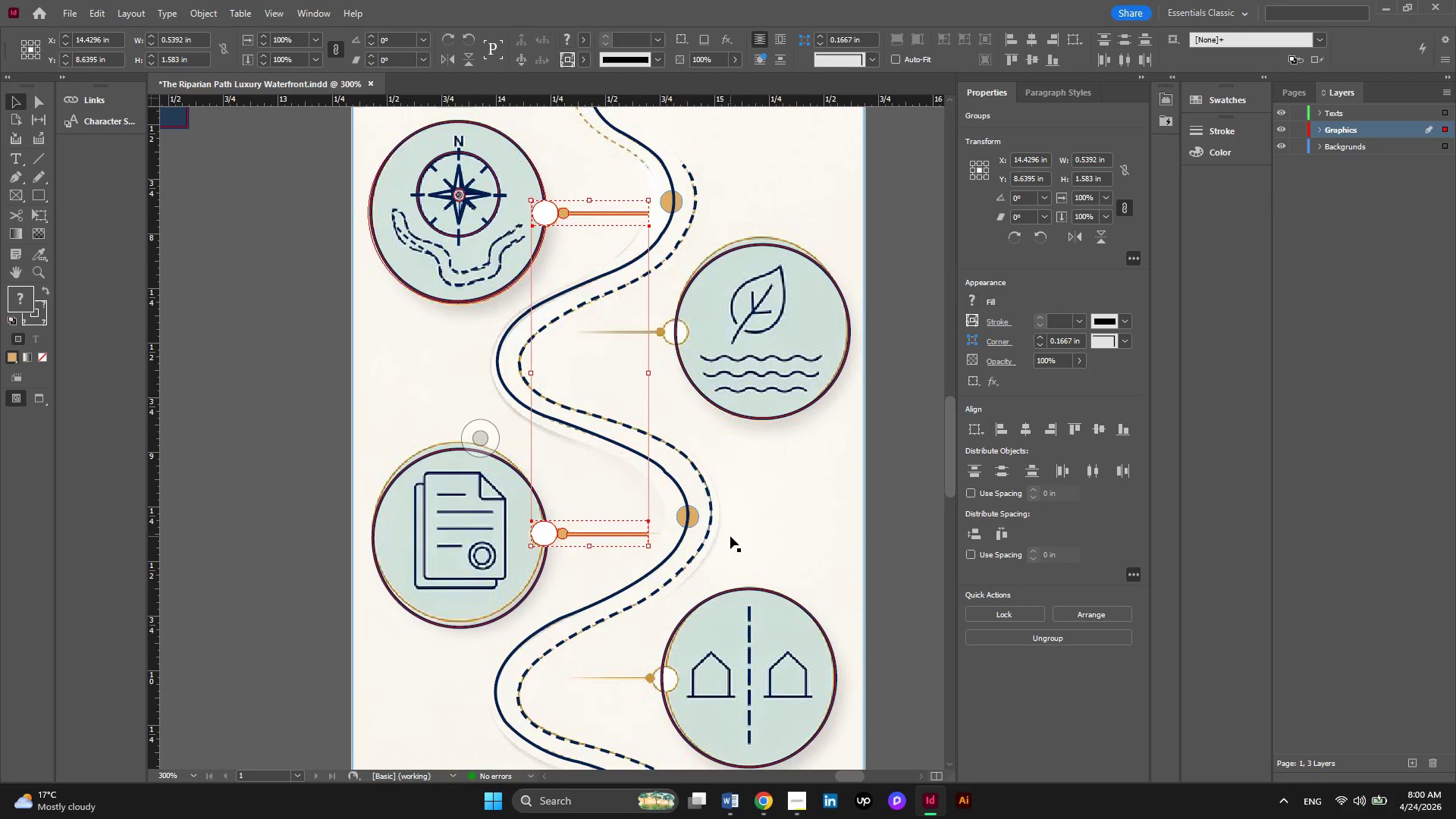 
left_click([769, 467])
 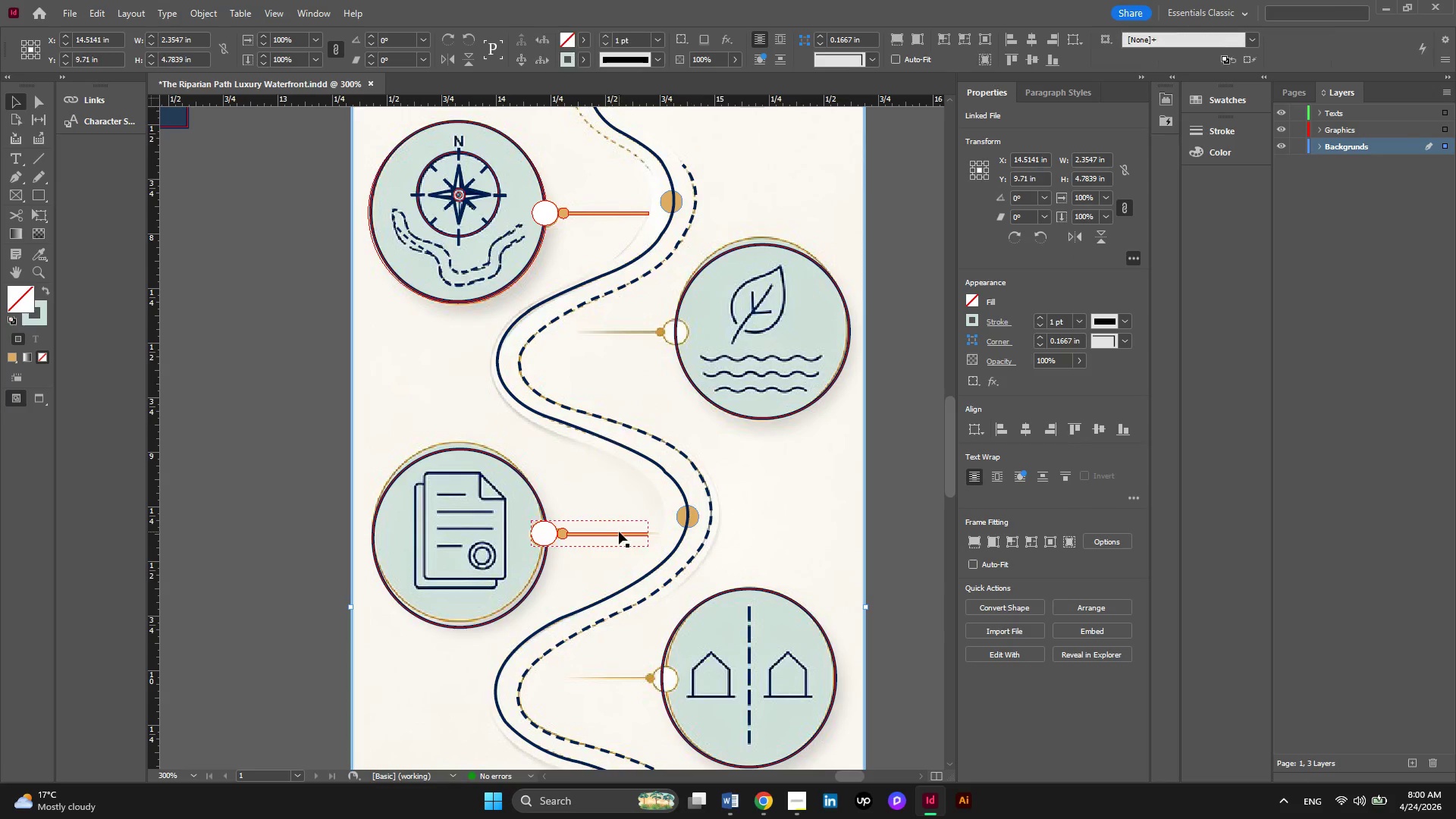 
left_click([619, 532])
 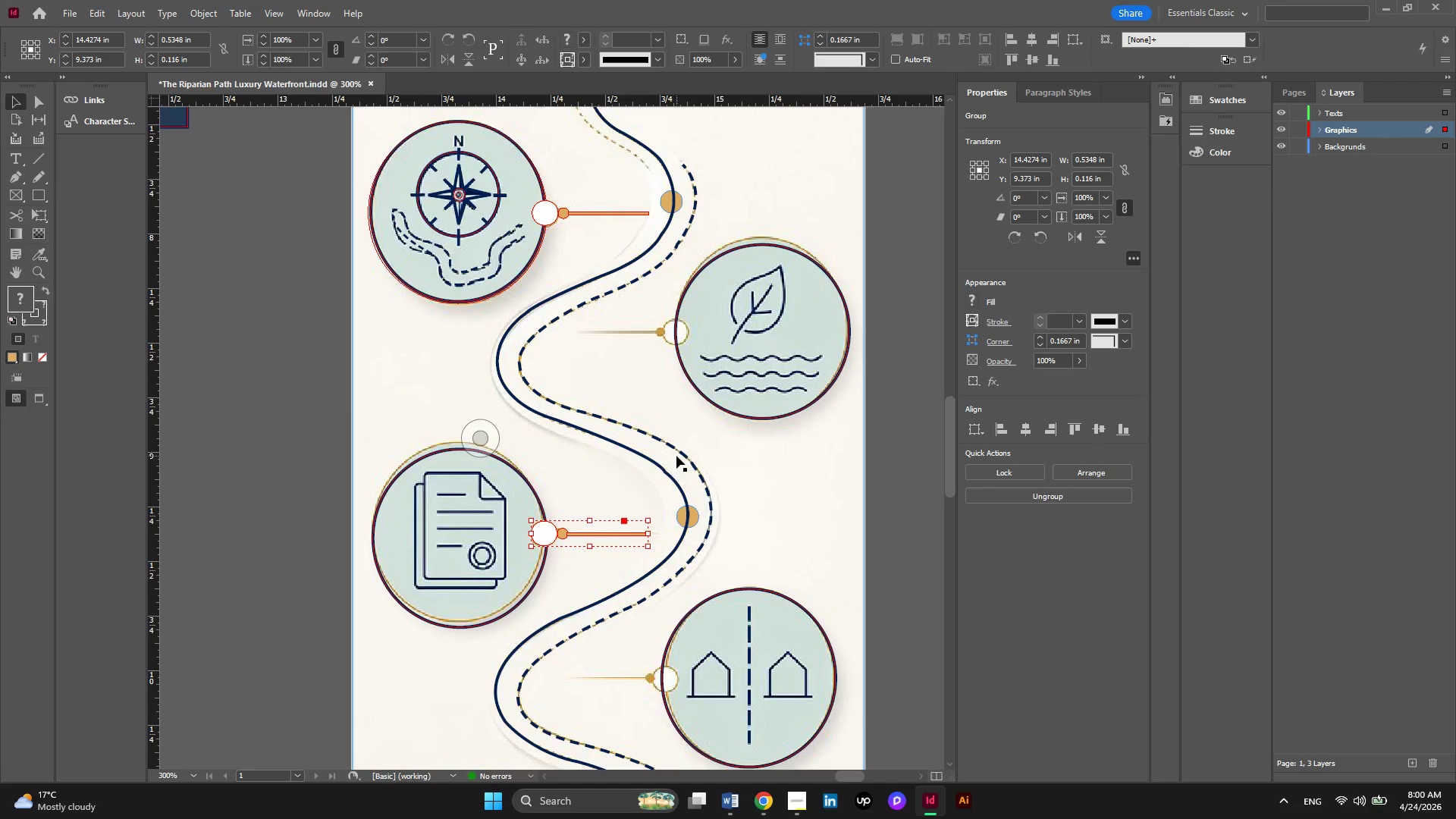 
scroll: coordinate [676, 459], scroll_direction: down, amount: 5.0
 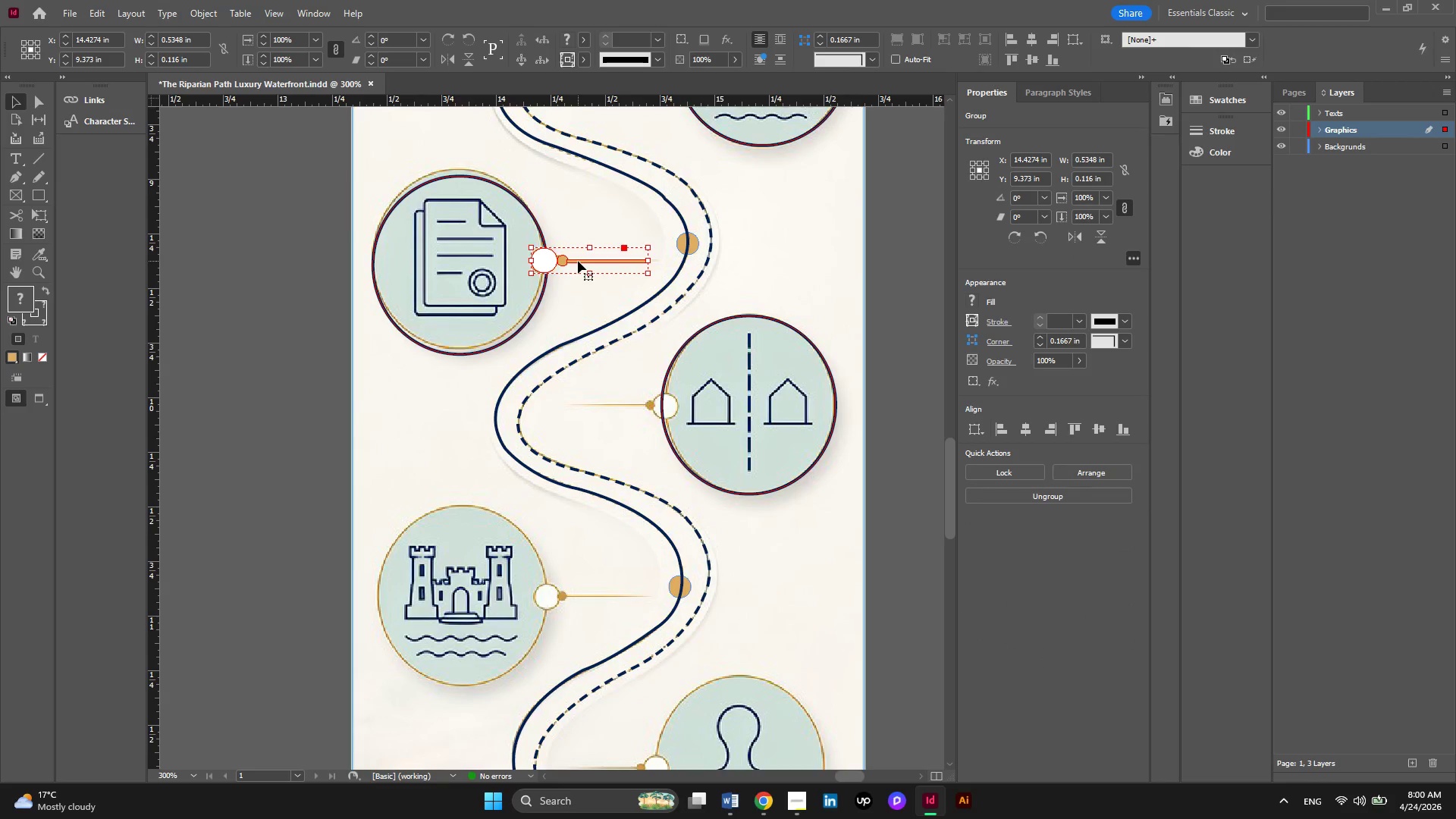 
hold_key(key=AltLeft, duration=2.62)
left_click_drag(start_coordinate=[578, 261], to_coordinate=[578, 595])
 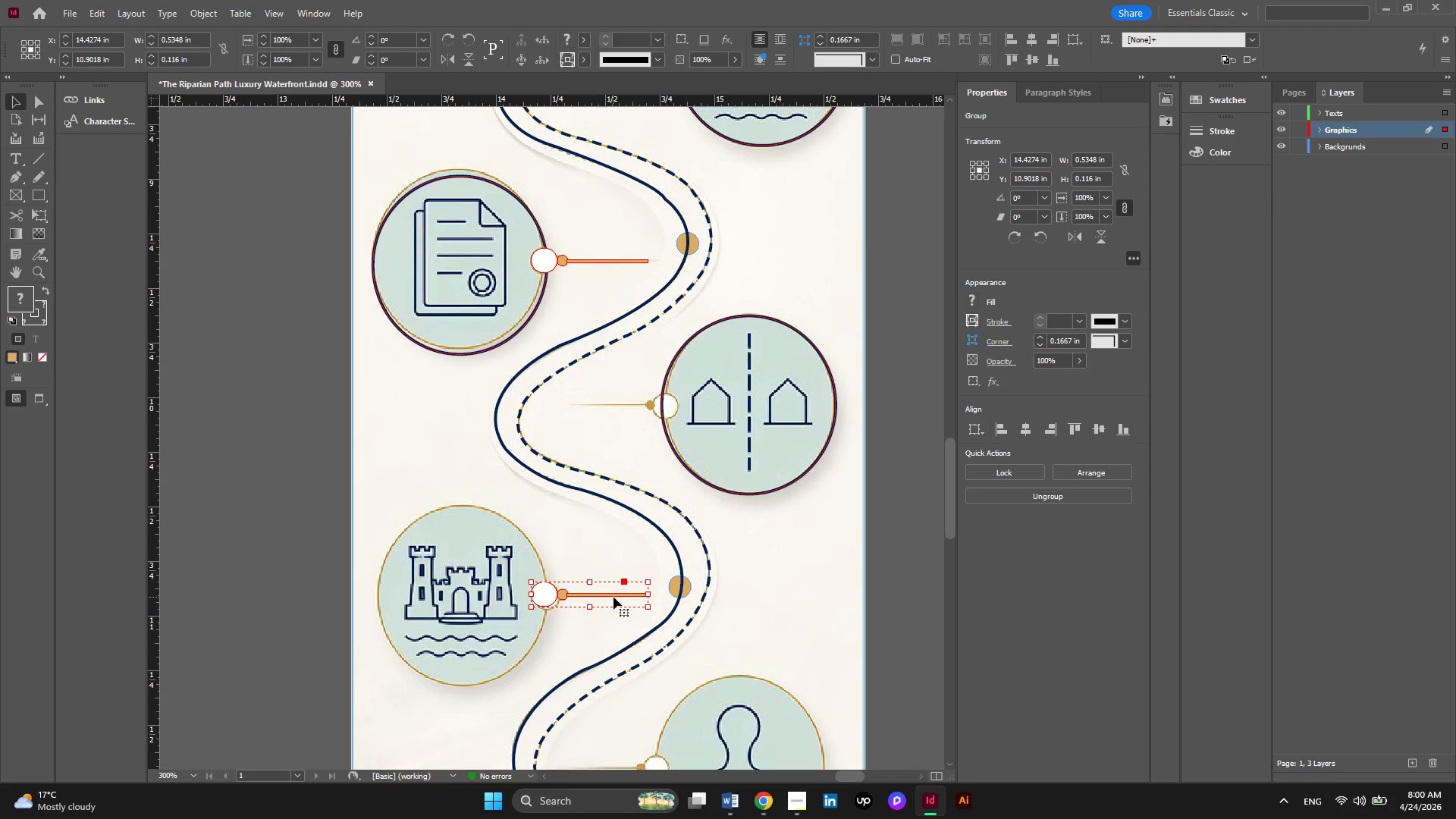 
scroll: coordinate [598, 543], scroll_direction: none, amount: 0.0
 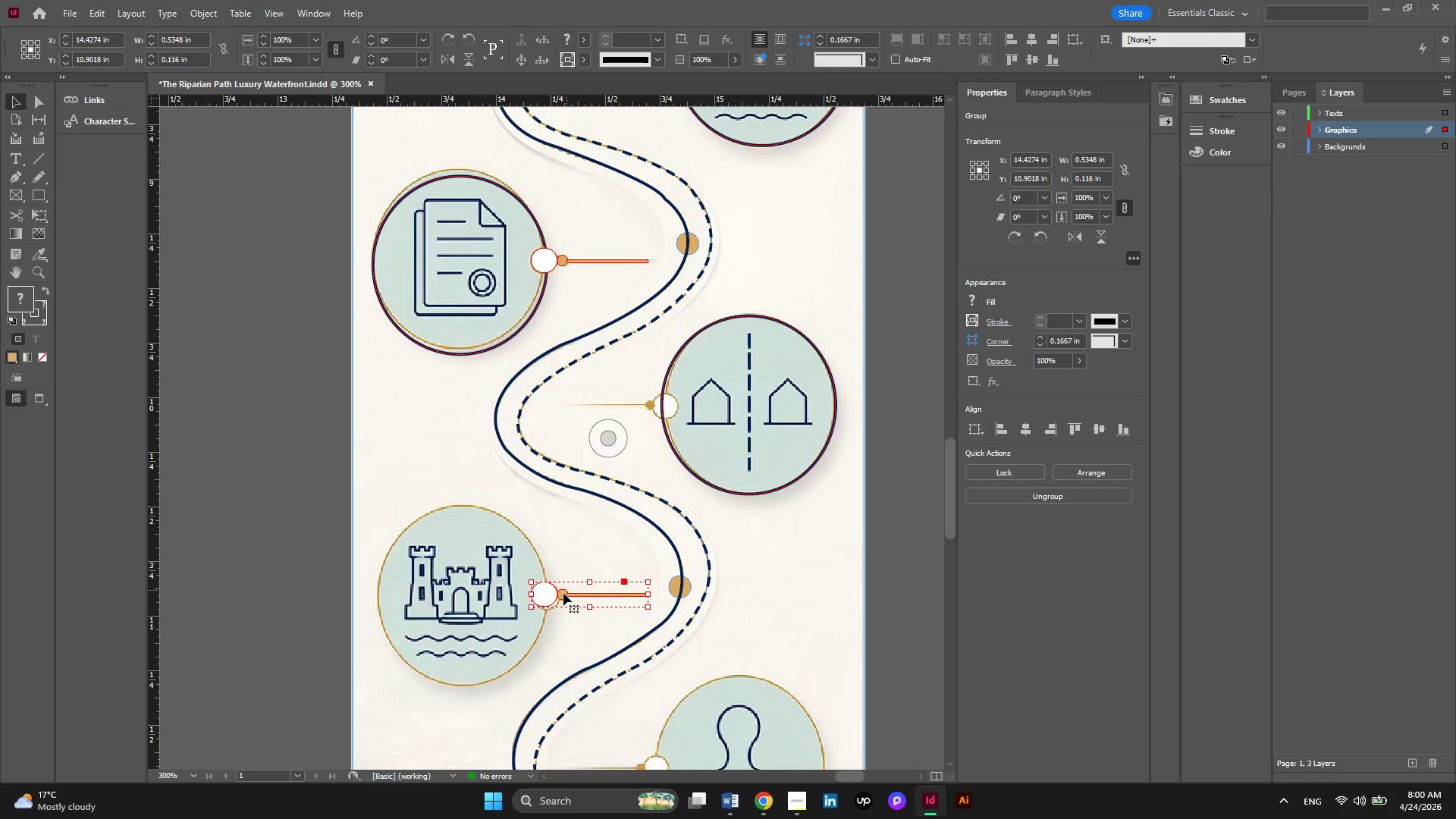 
right_click([563, 595])
 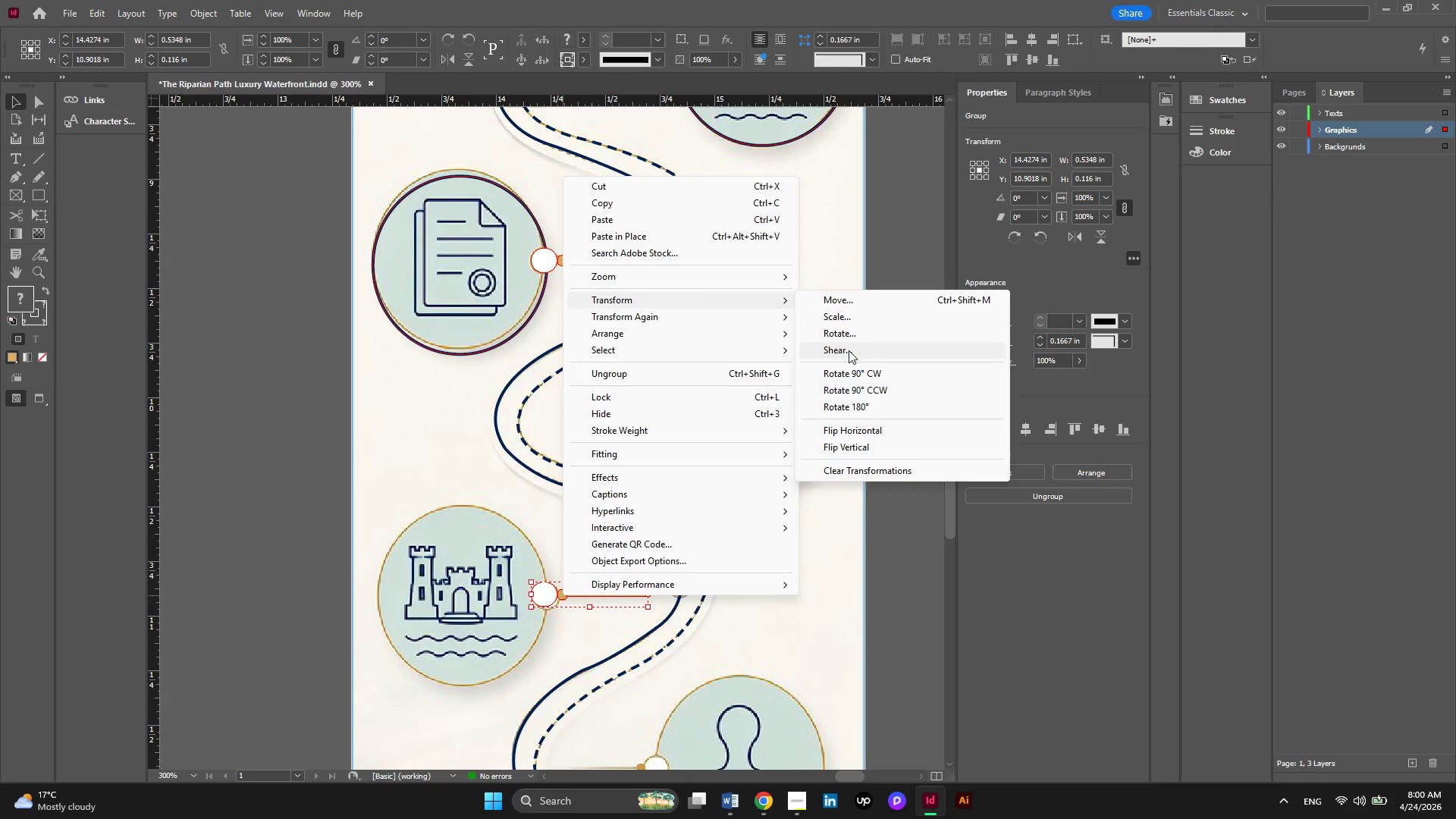 
wait(8.75)
 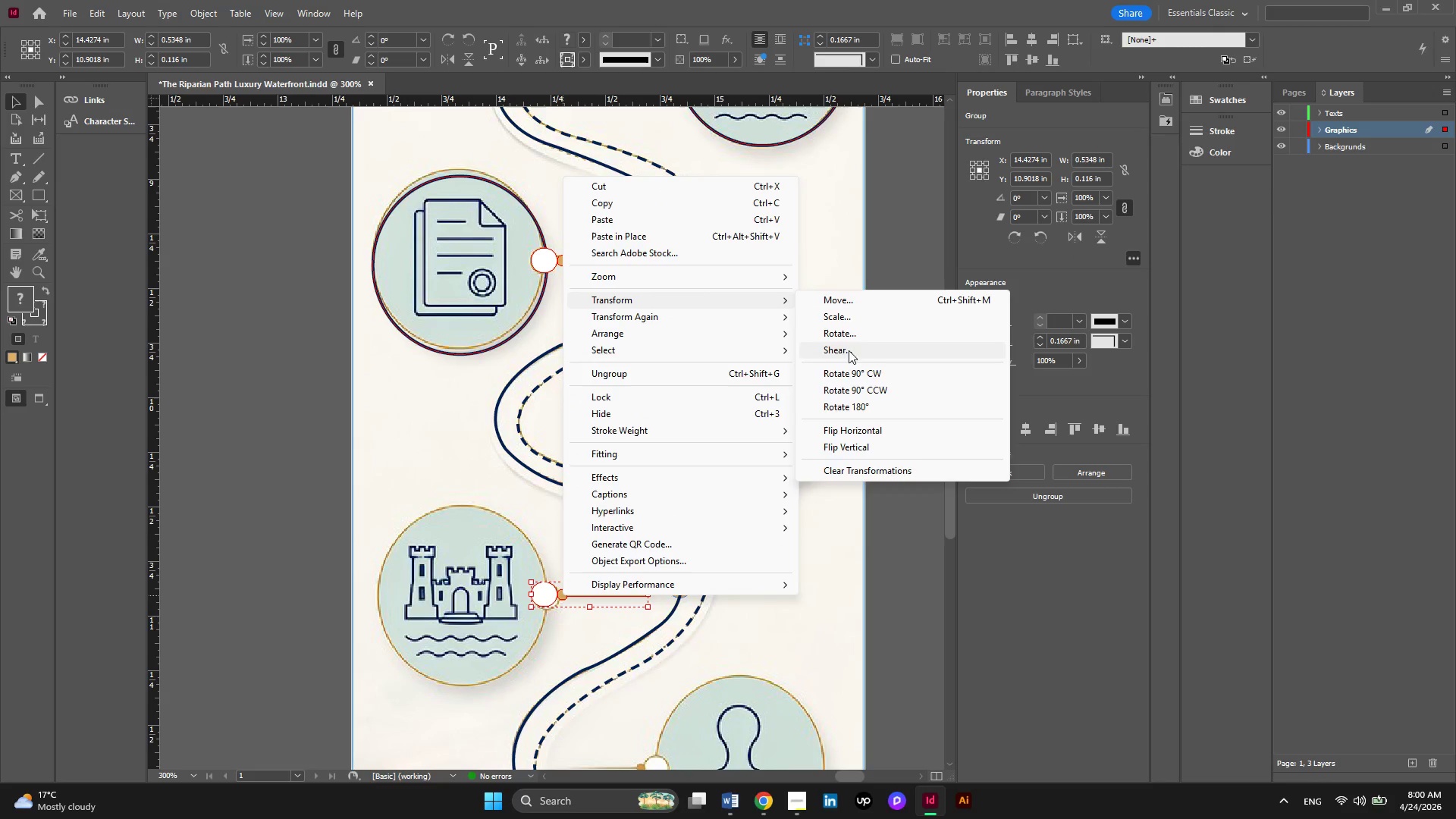 
left_click([862, 434])
 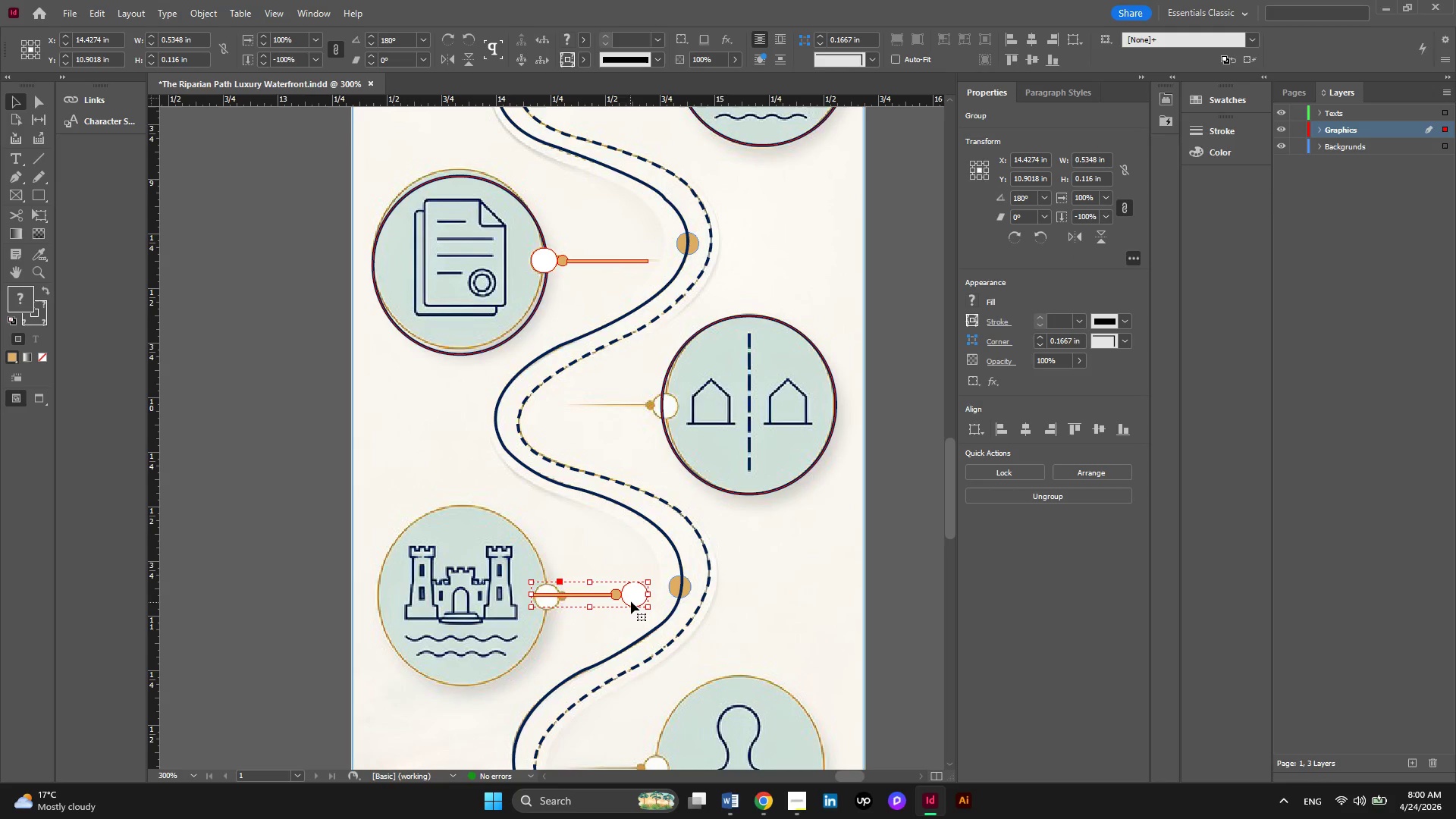 
left_click_drag(start_coordinate=[631, 601], to_coordinate=[666, 414])
 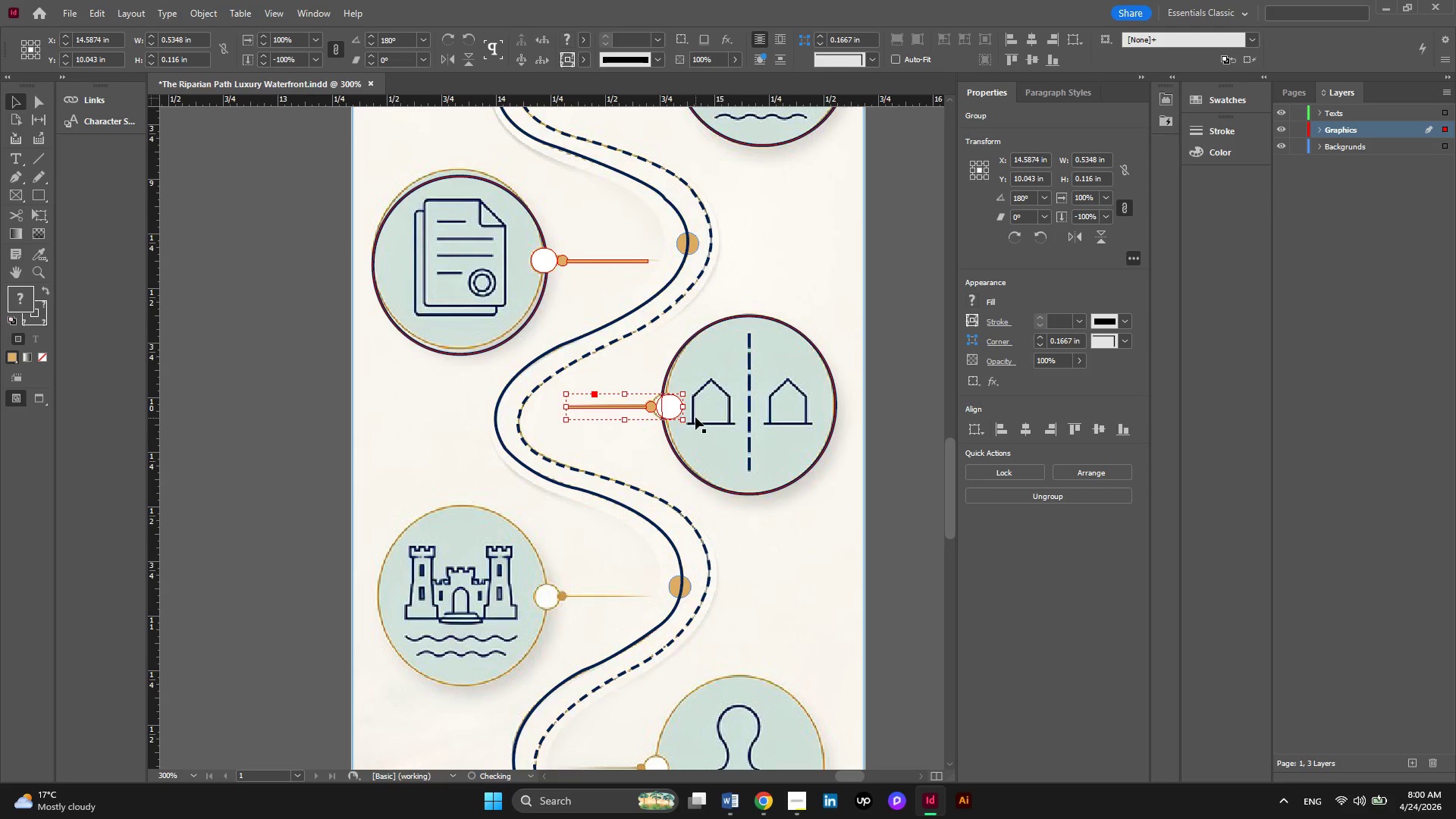 
scroll: coordinate [676, 511], scroll_direction: up, amount: 4.0
 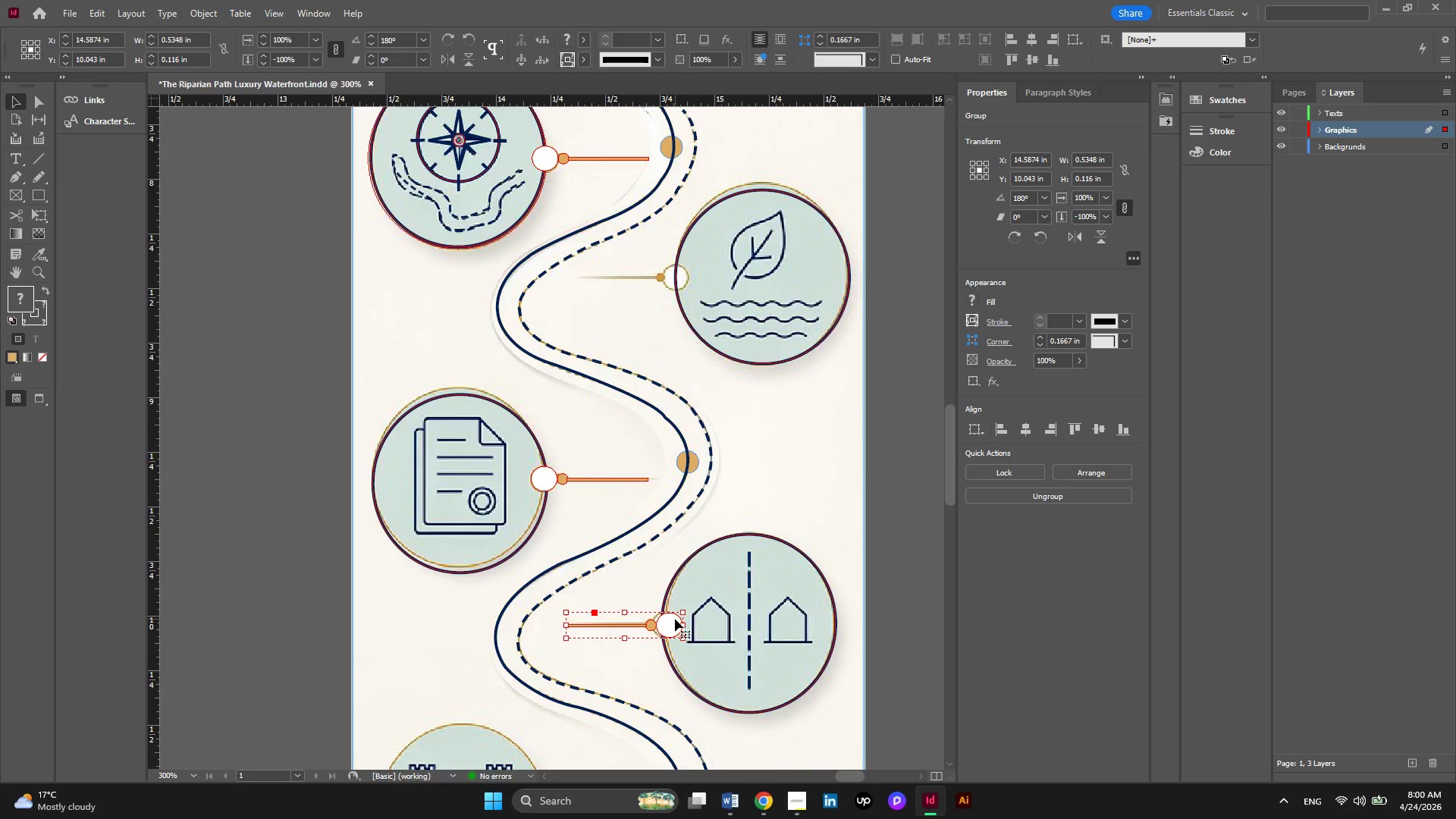 
hold_key(key=AltLeft, duration=1.5)
left_click_drag(start_coordinate=[675, 619], to_coordinate=[683, 271])
 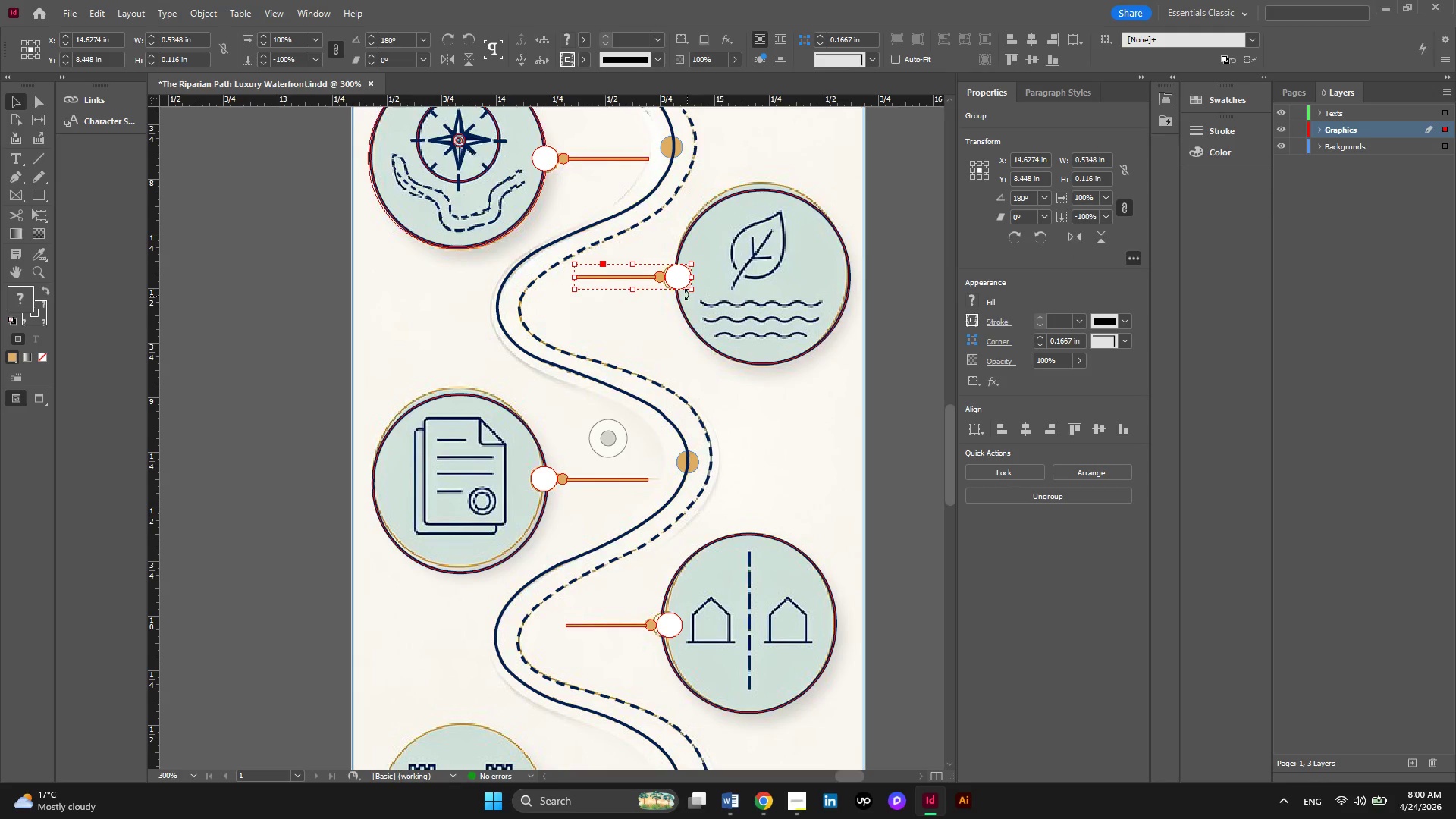 
scroll: coordinate [687, 298], scroll_direction: down, amount: 7.0
 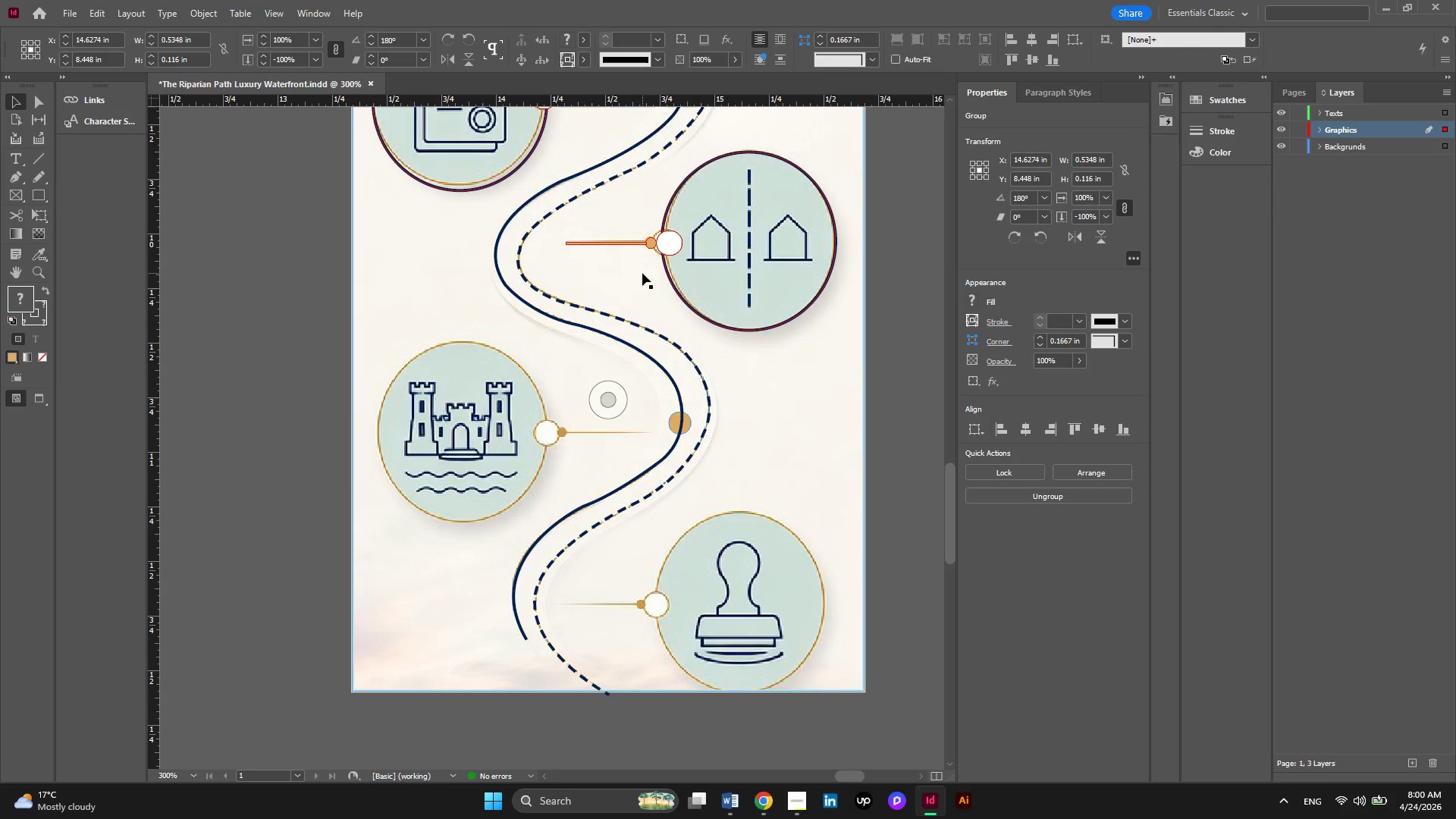 
scroll: coordinate [642, 297], scroll_direction: up, amount: 4.0
 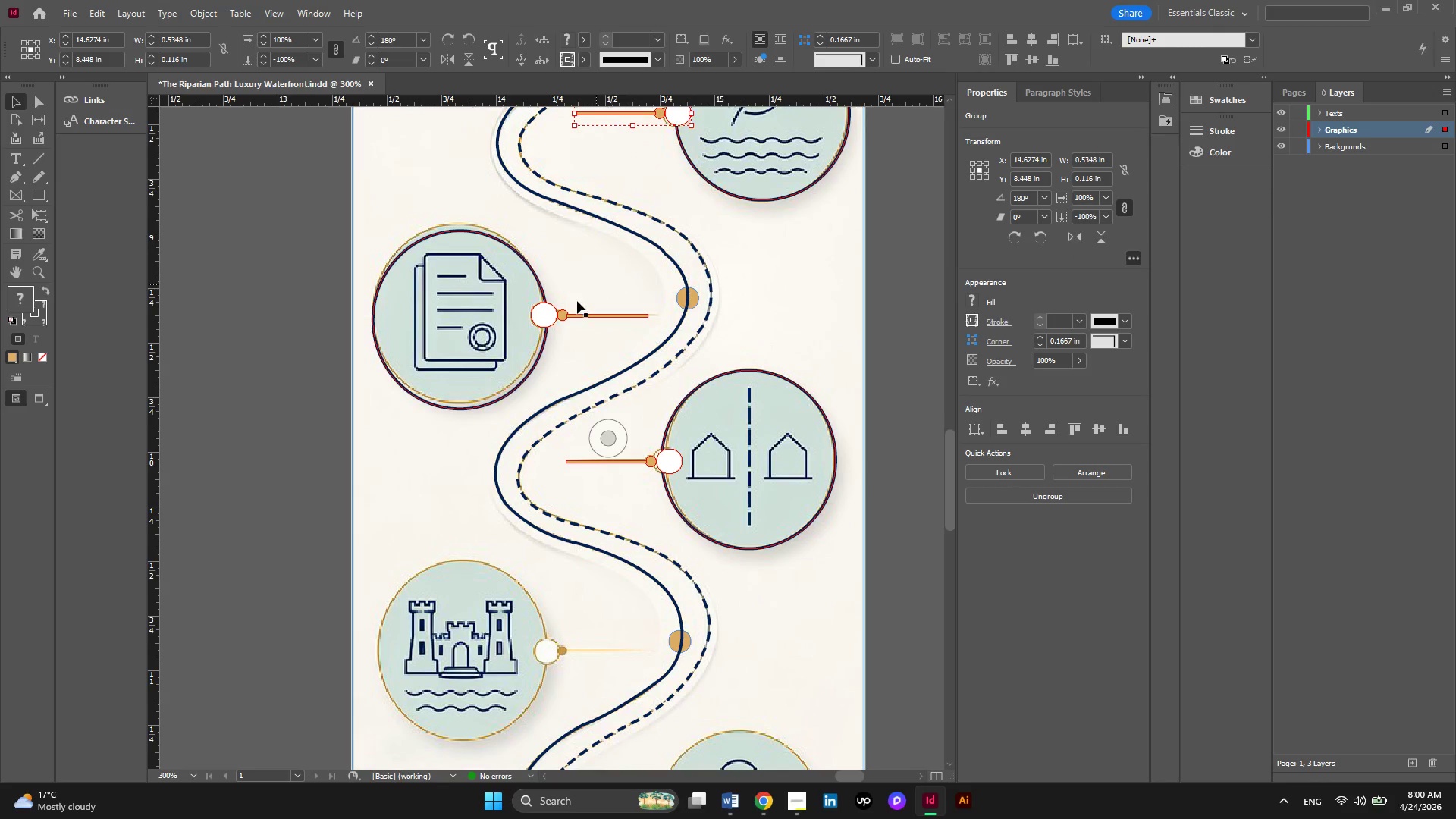 
scroll: coordinate [577, 301], scroll_direction: down, amount: 2.0
 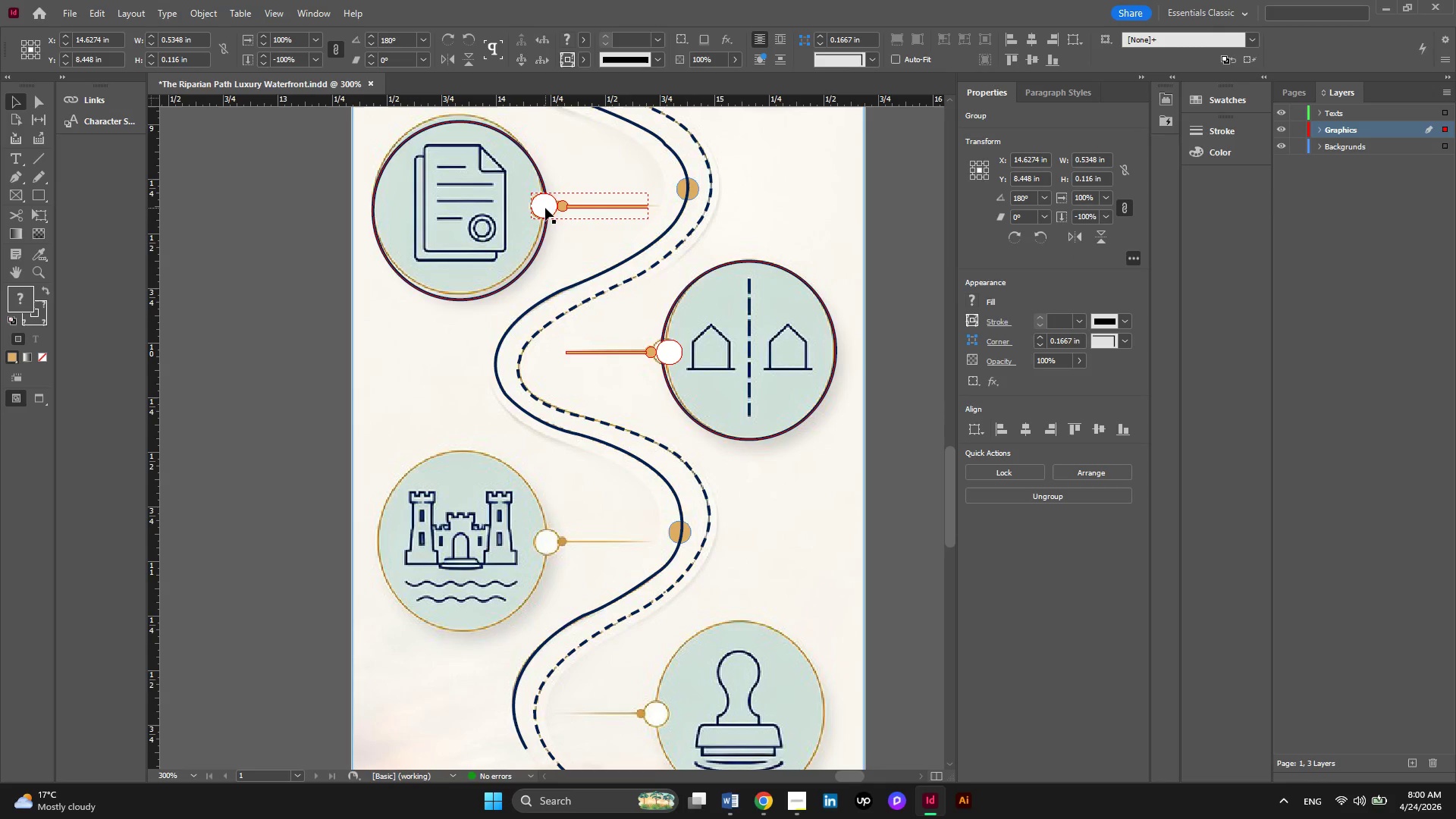 
hold_key(key=AltLeft, duration=2.23)
left_click_drag(start_coordinate=[545, 208], to_coordinate=[546, 544])
 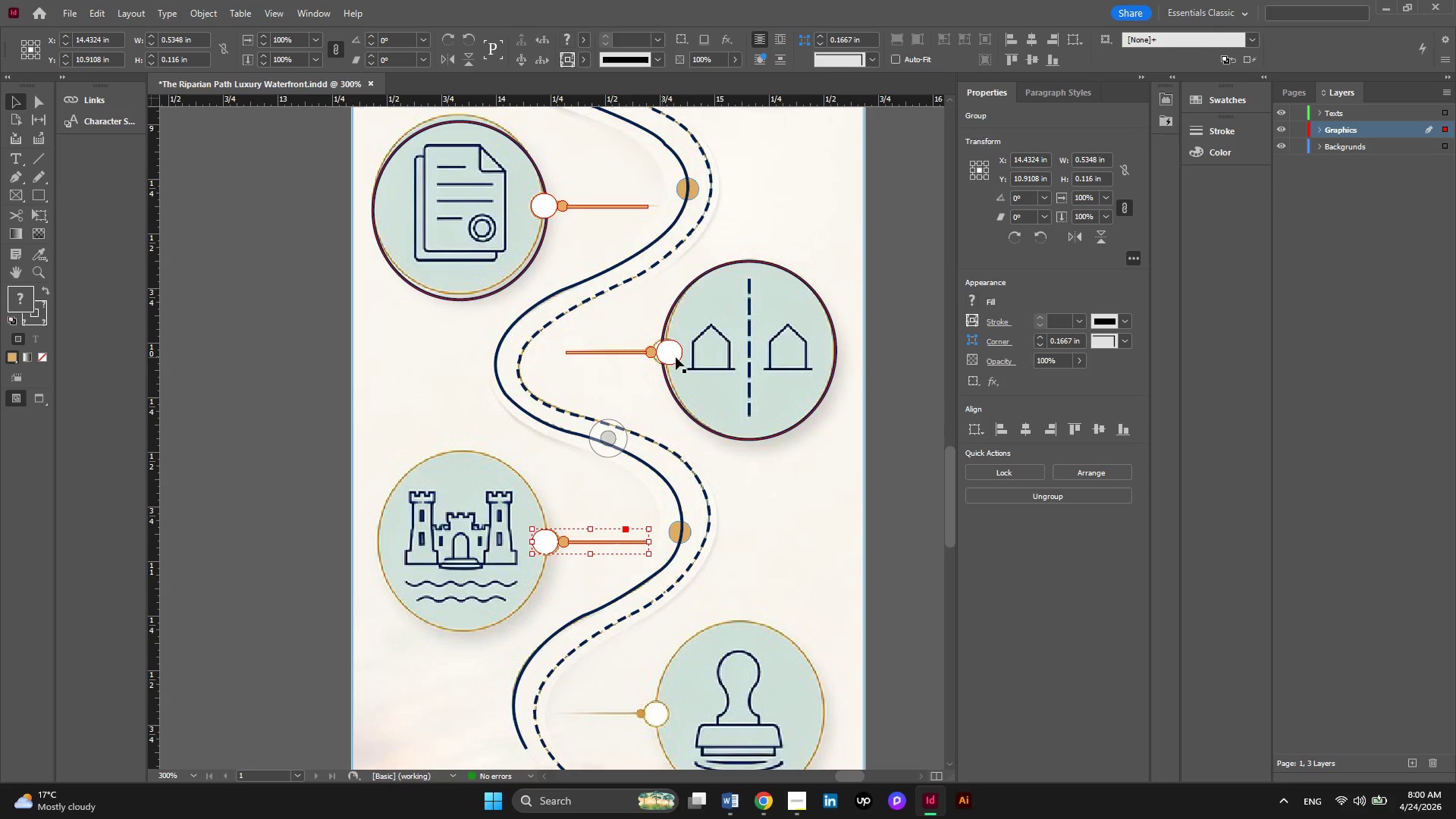 
left_click([676, 357])
 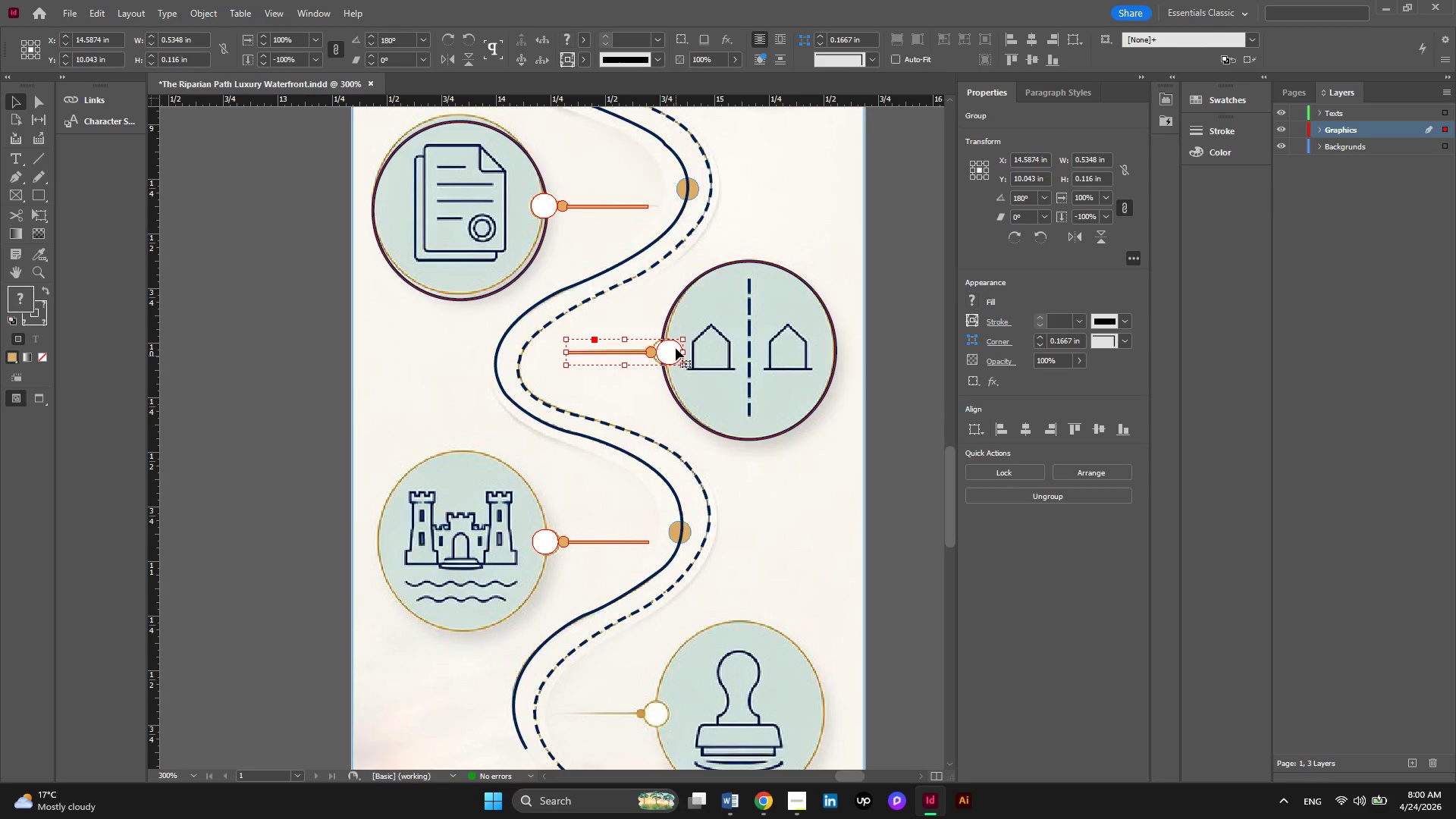 
scroll: coordinate [676, 348], scroll_direction: down, amount: 1.0
 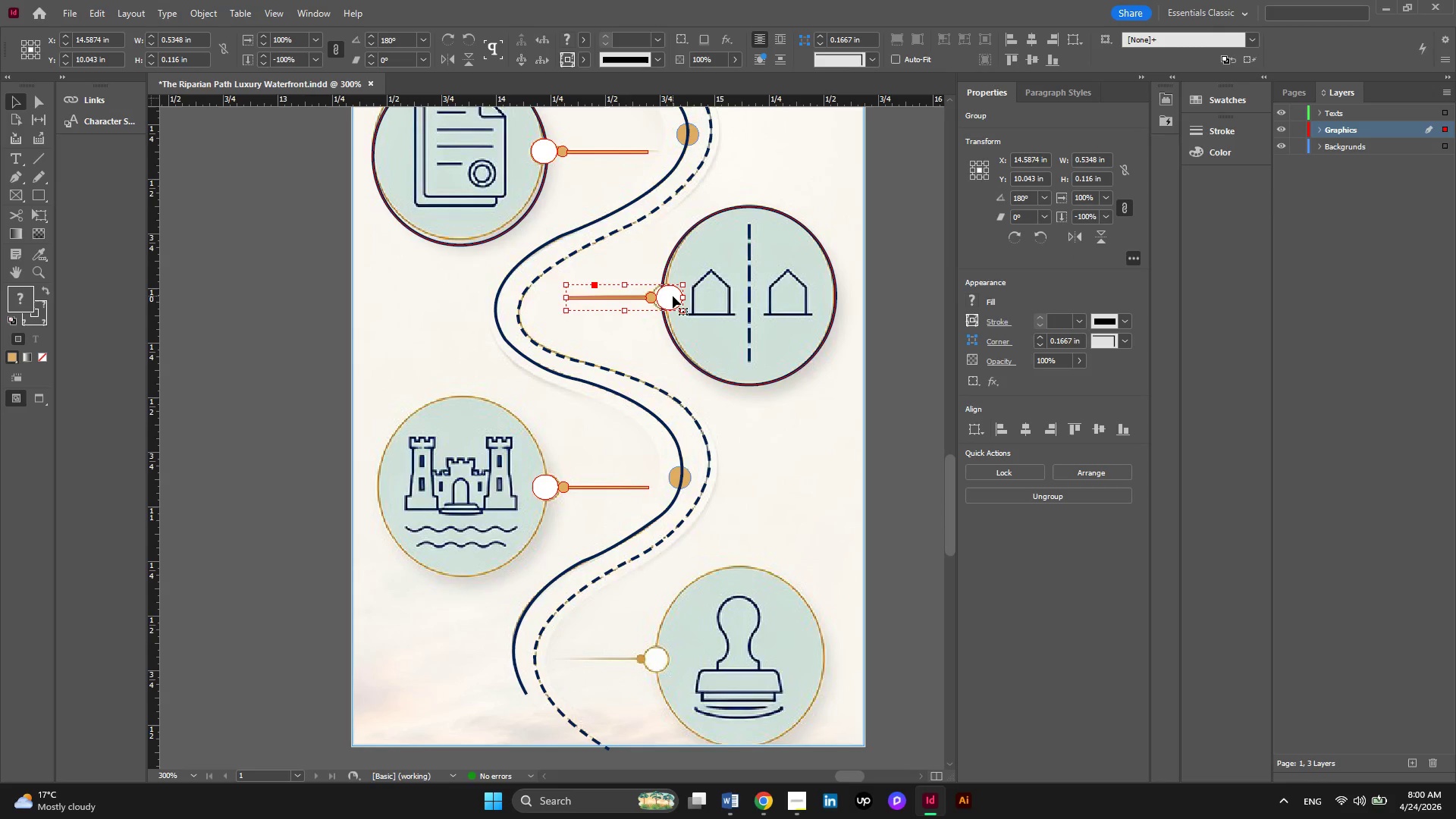 
hold_key(key=AltLeft, duration=2.66)
left_click_drag(start_coordinate=[673, 296], to_coordinate=[661, 658])
 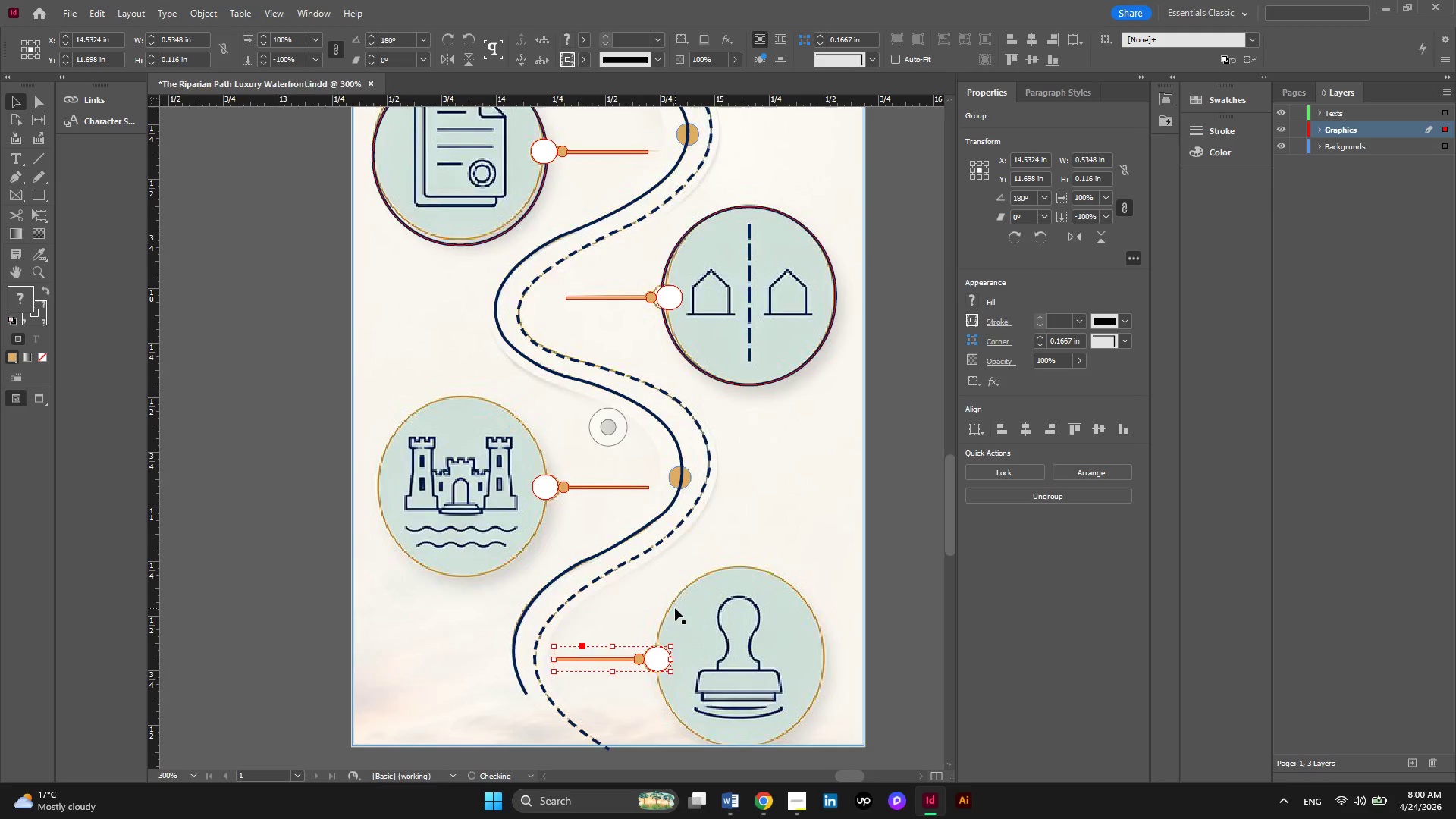 
scroll: coordinate [675, 576], scroll_direction: up, amount: 10.0
 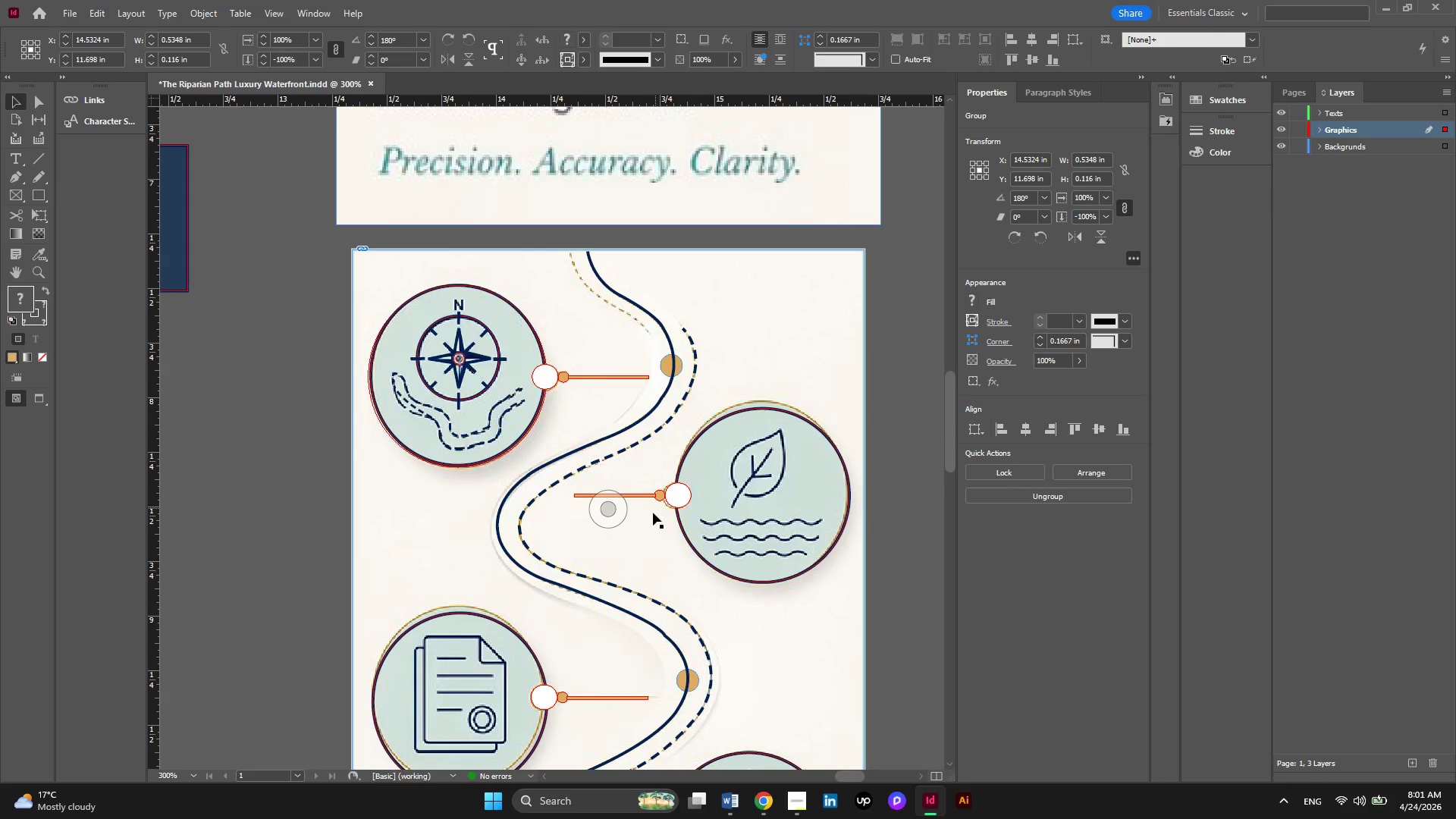 
hold_key(key=AltLeft, duration=0.33)
scroll: coordinate [634, 538], scroll_direction: down, amount: 1.0
 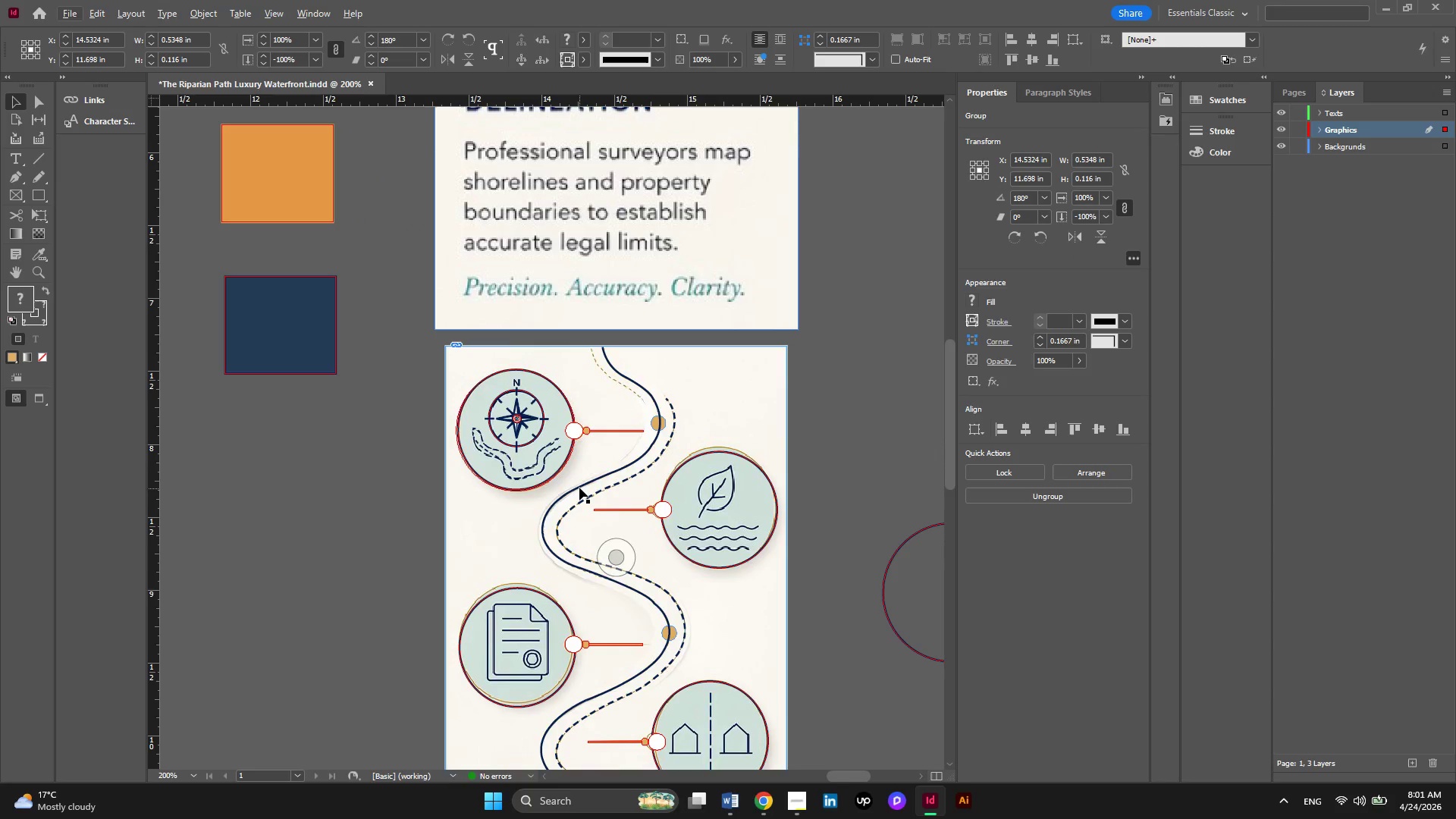 
left_click([579, 487])
 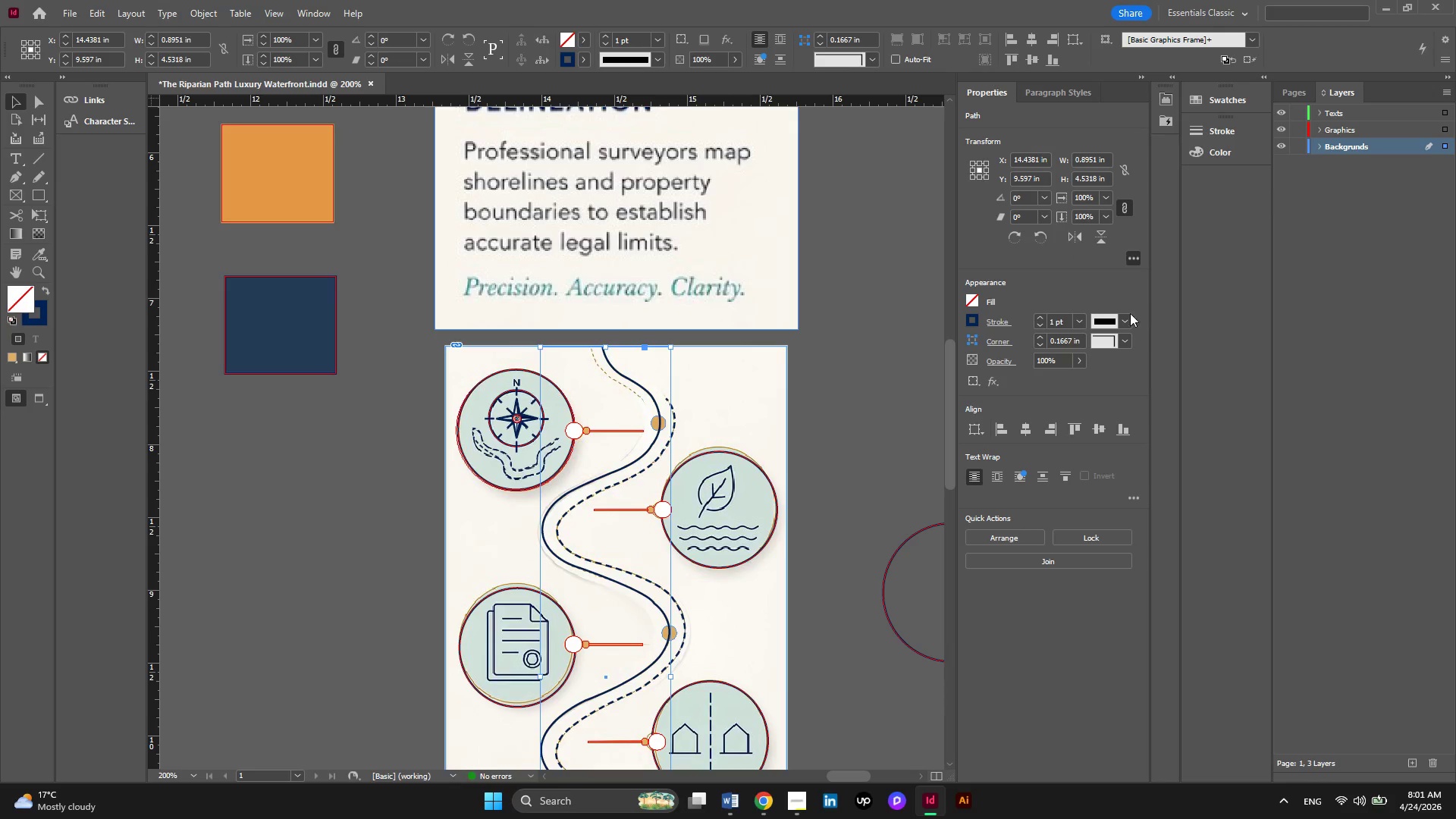 
wait(6.02)
 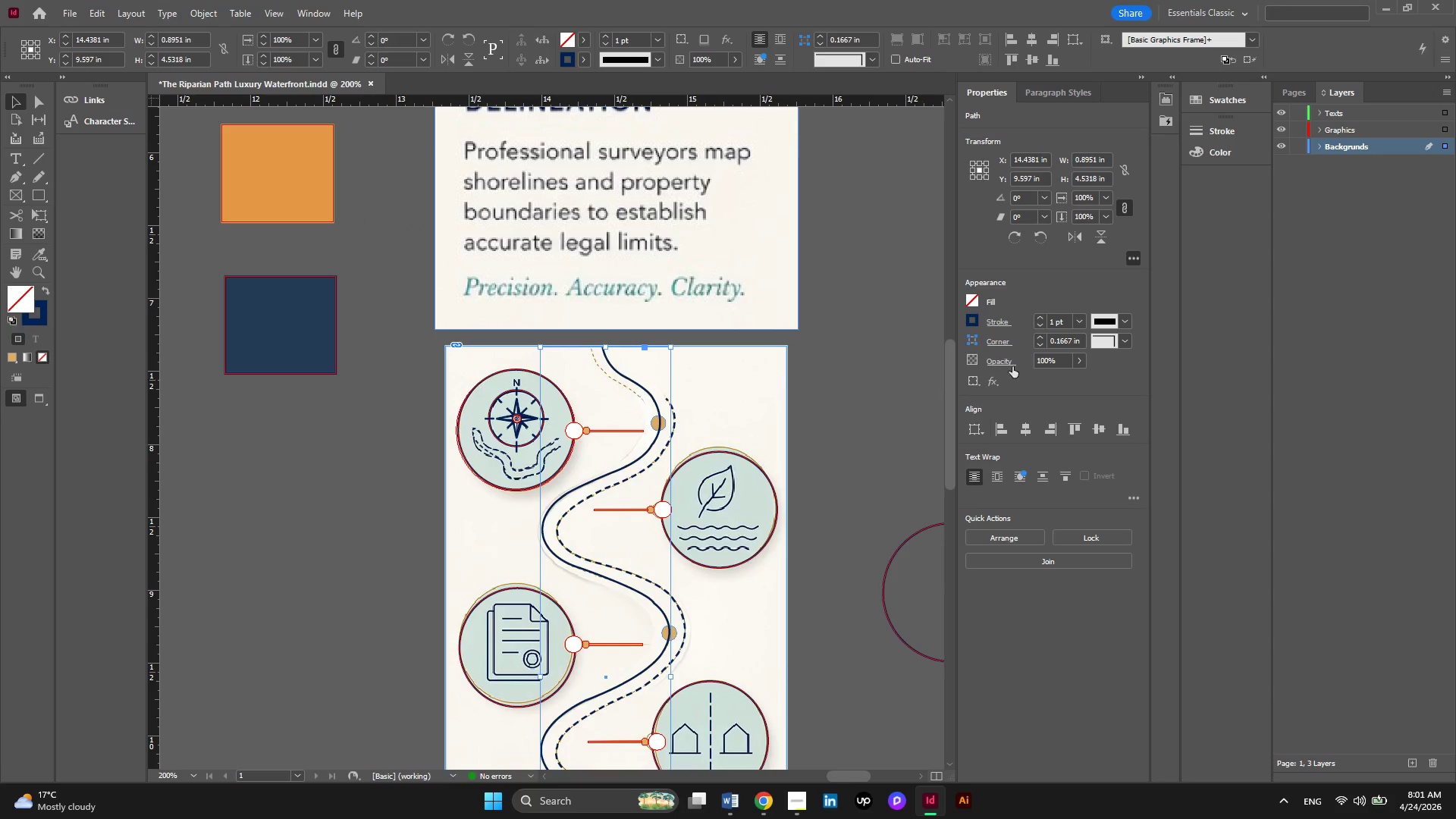 
left_click([1122, 321])
 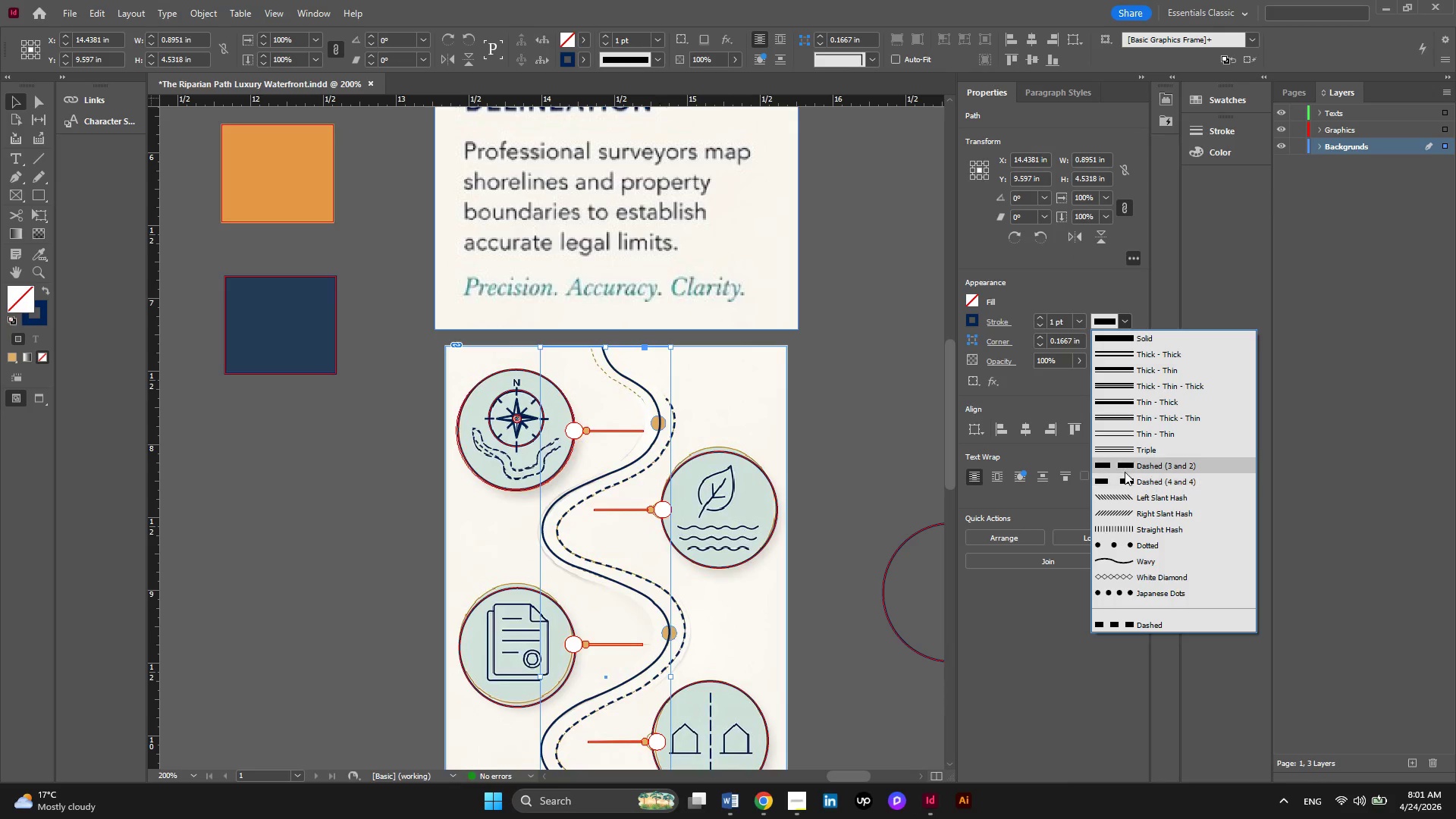 
left_click([1125, 470])
 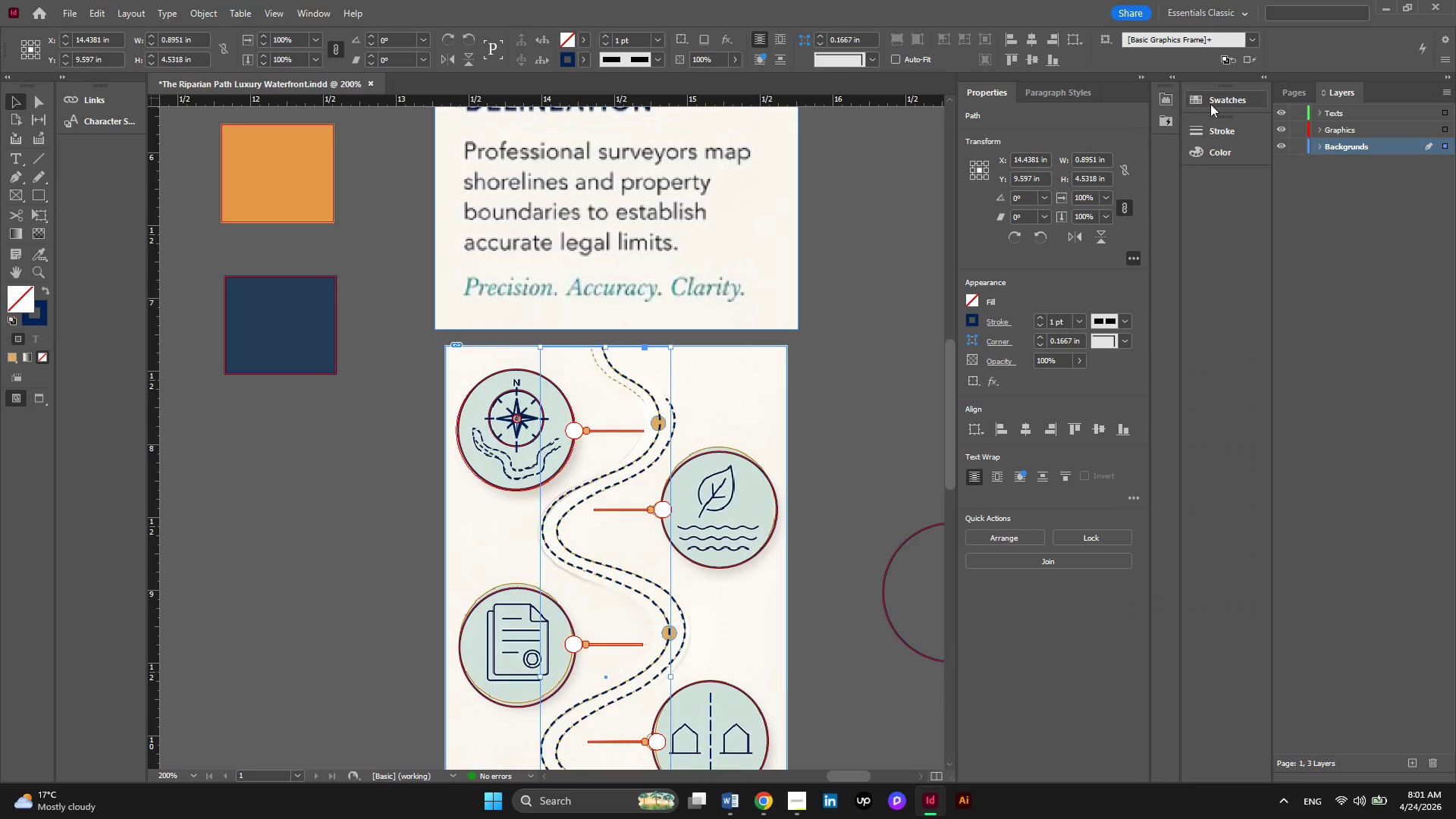 
left_click([1213, 99])
 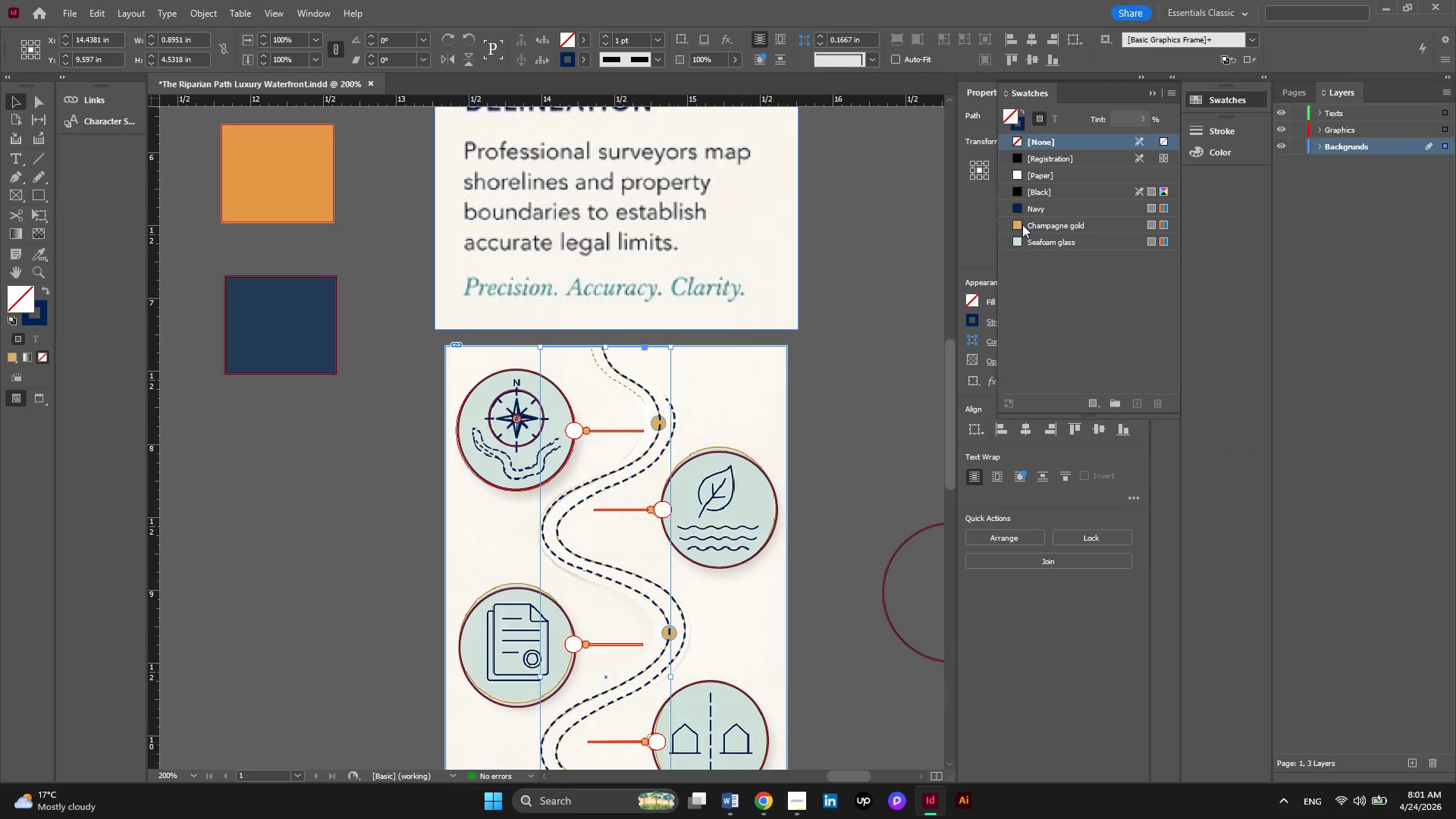 
left_click([1021, 224])
 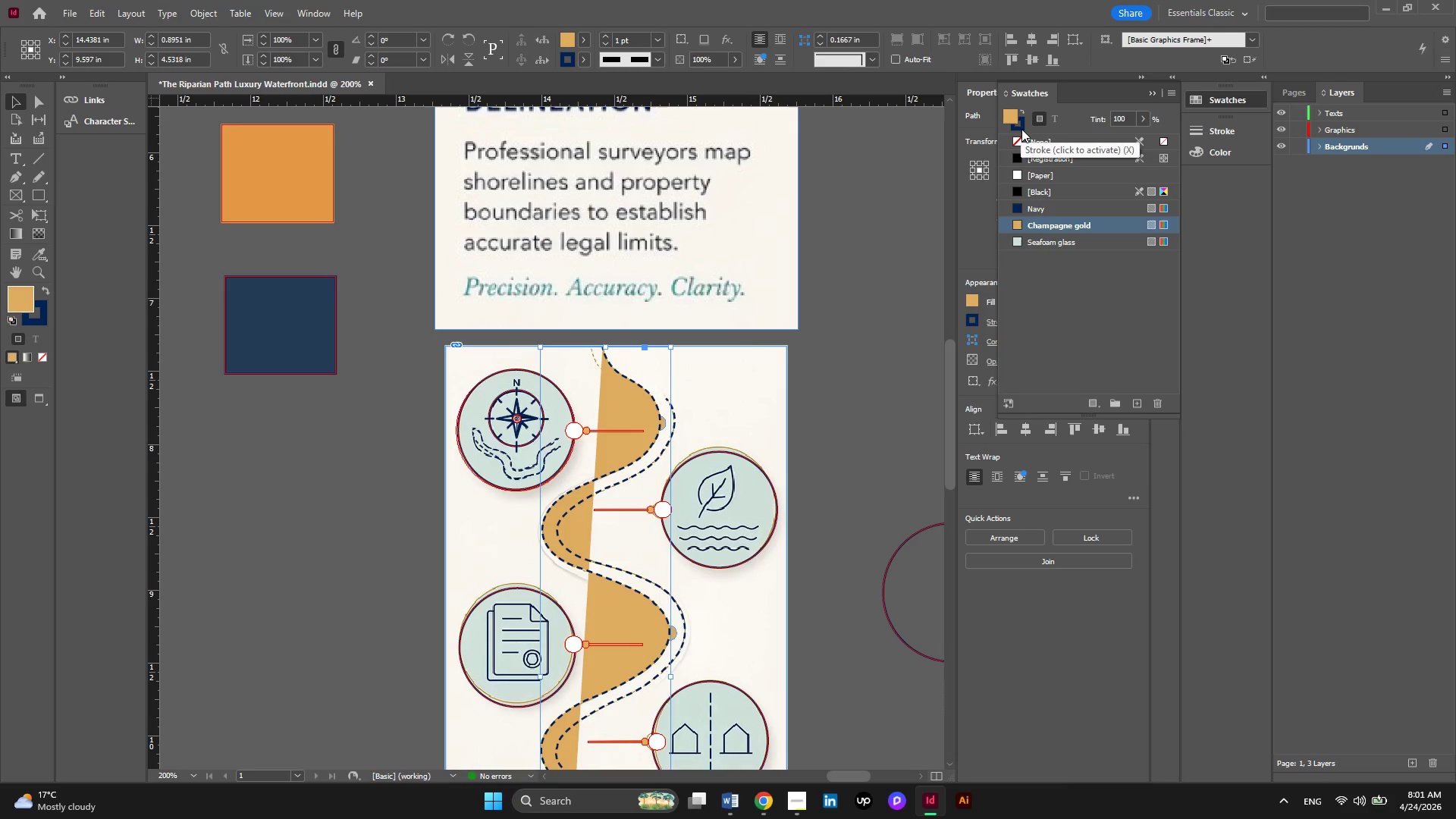 
left_click([1021, 124])
 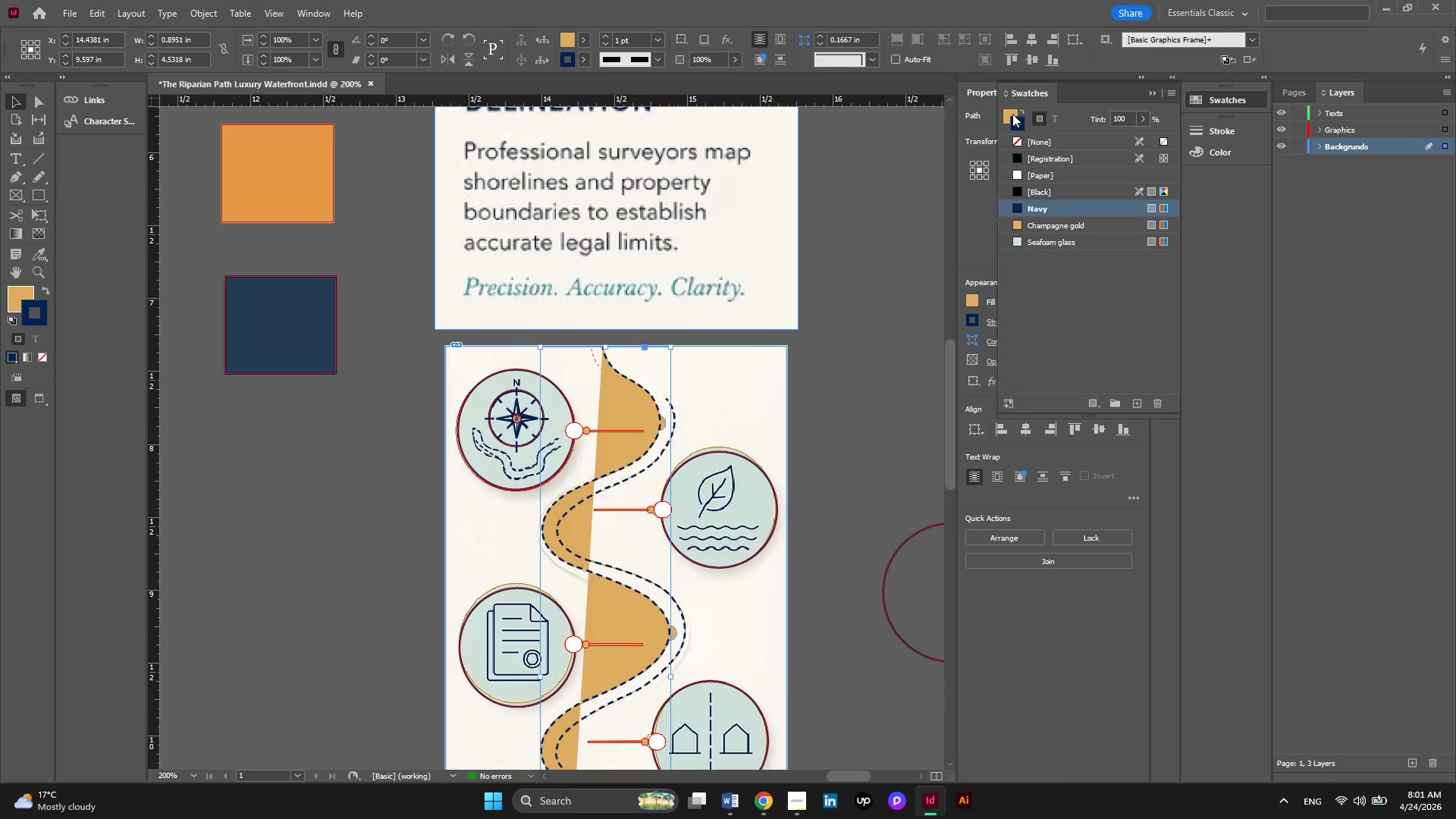 
left_click([1012, 114])
 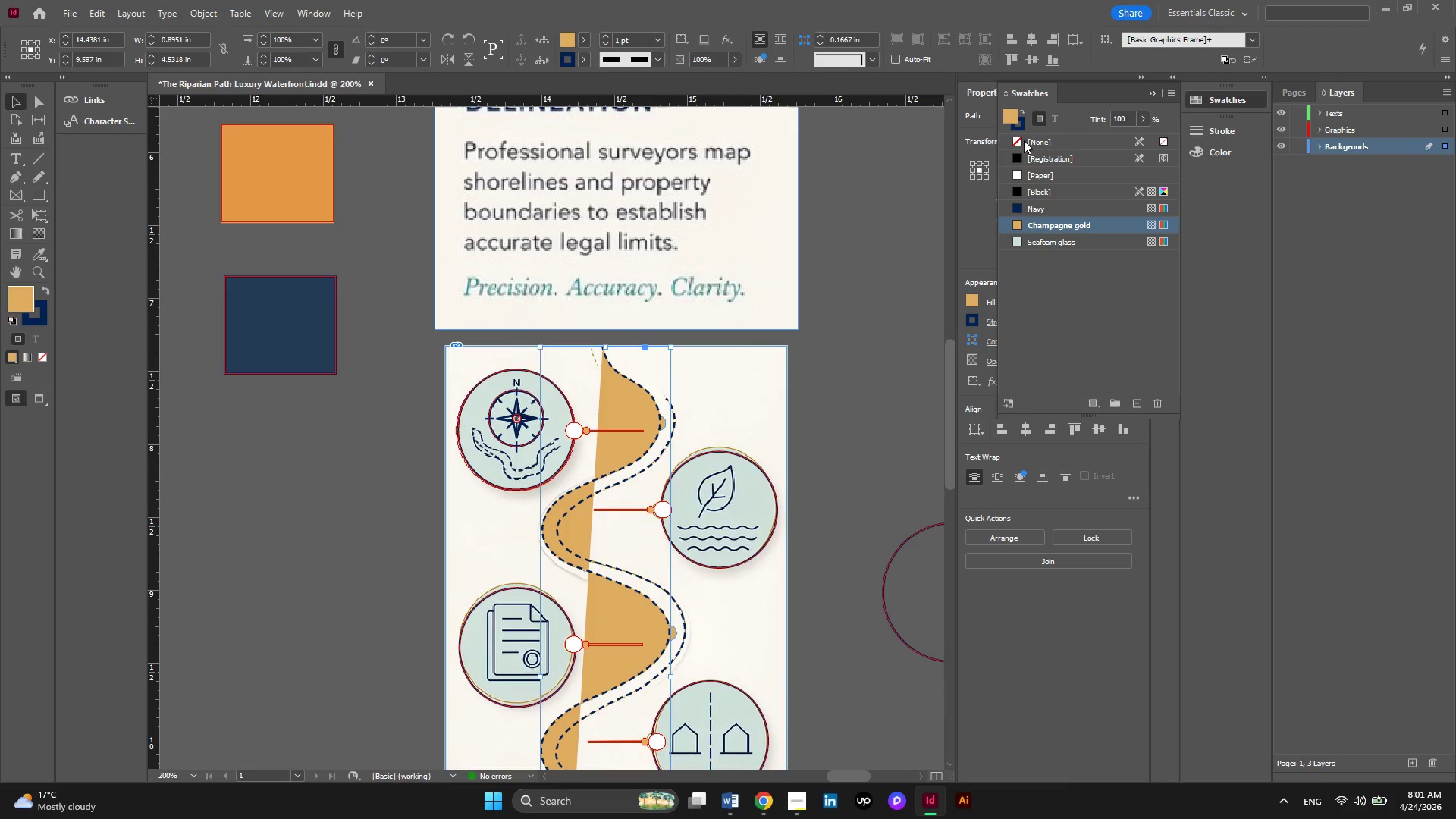 
left_click([1024, 140])
 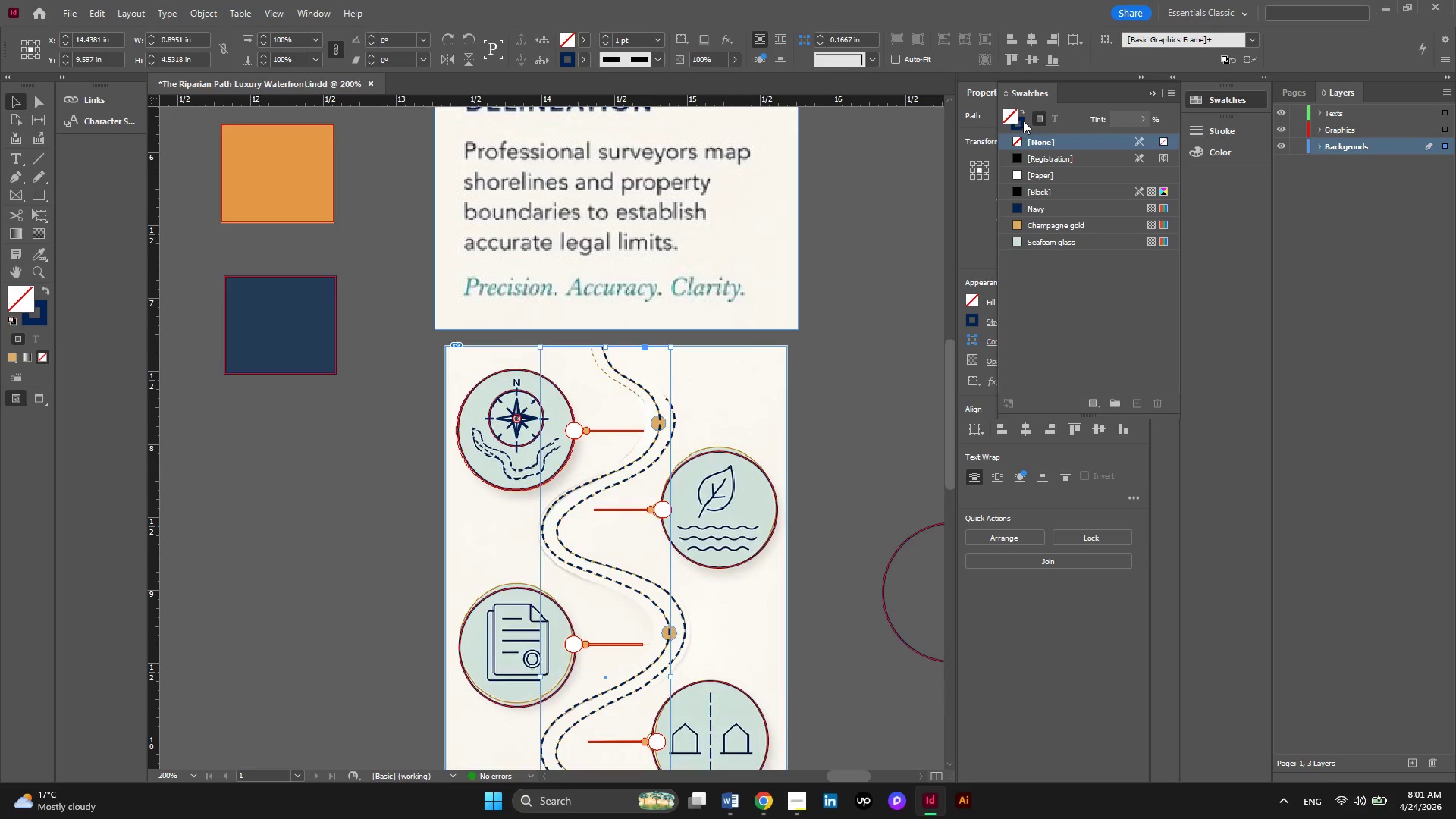 
left_click([1025, 108])
 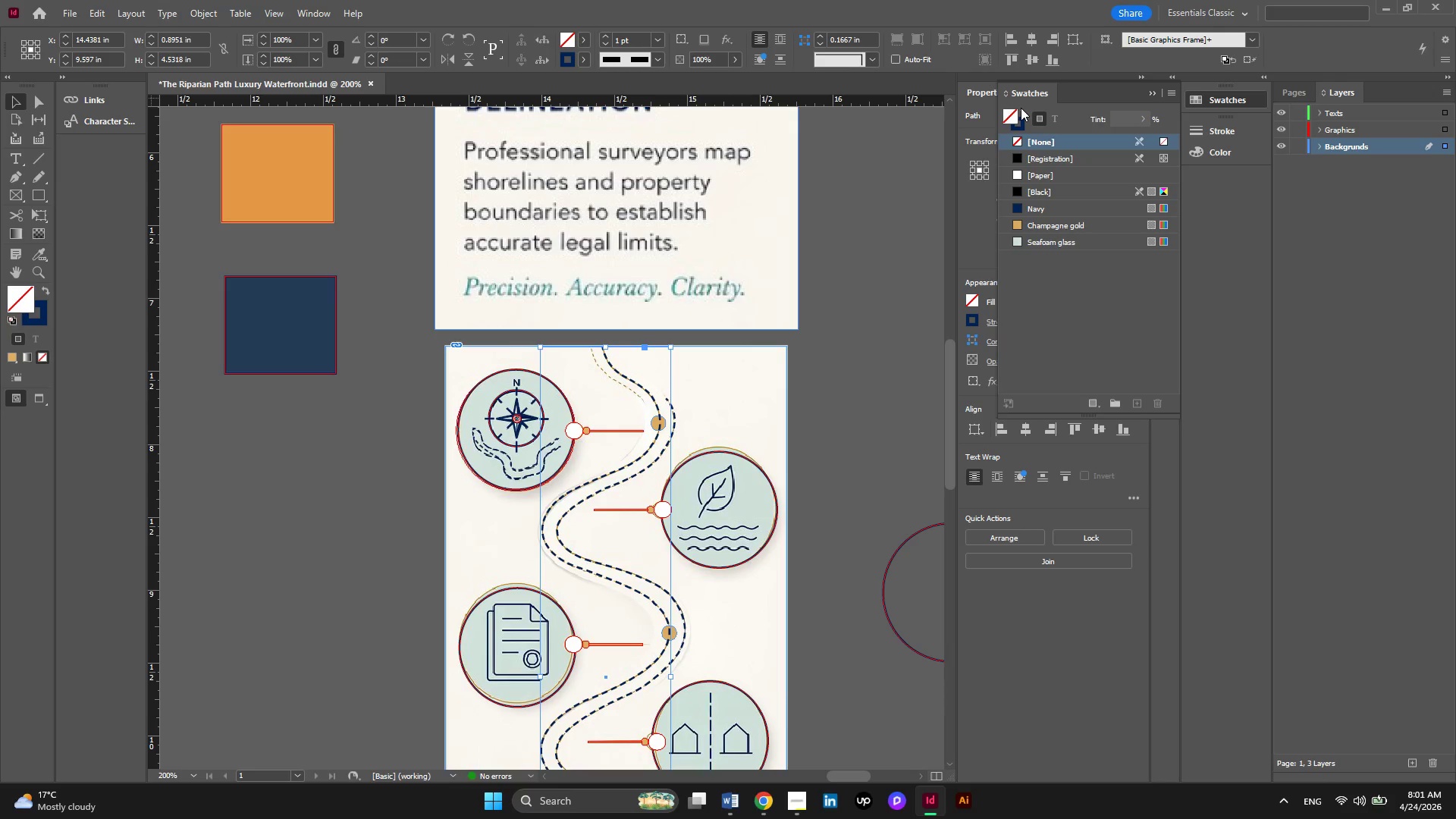 
left_click([1021, 108])
 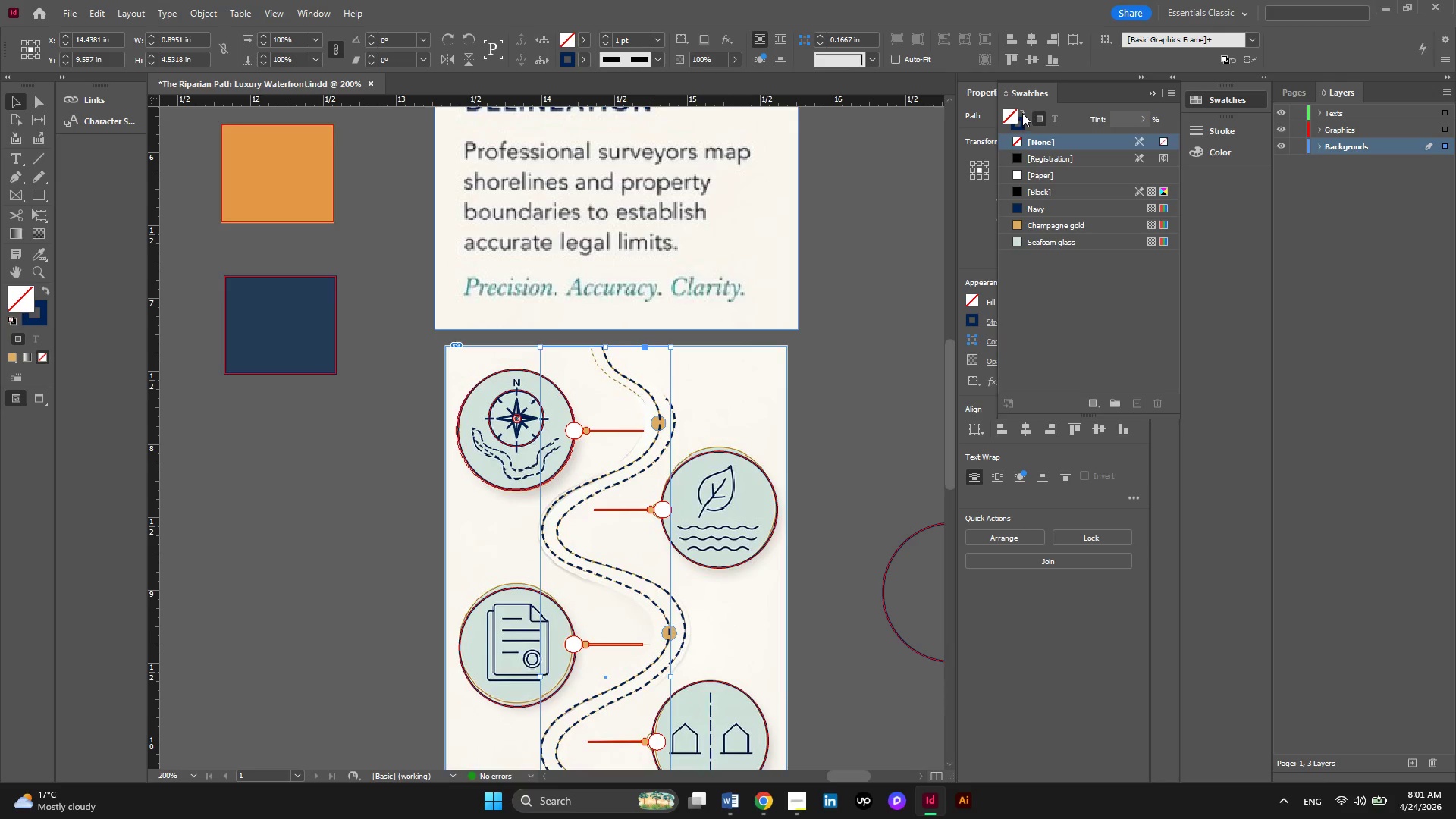 
left_click([1022, 113])
 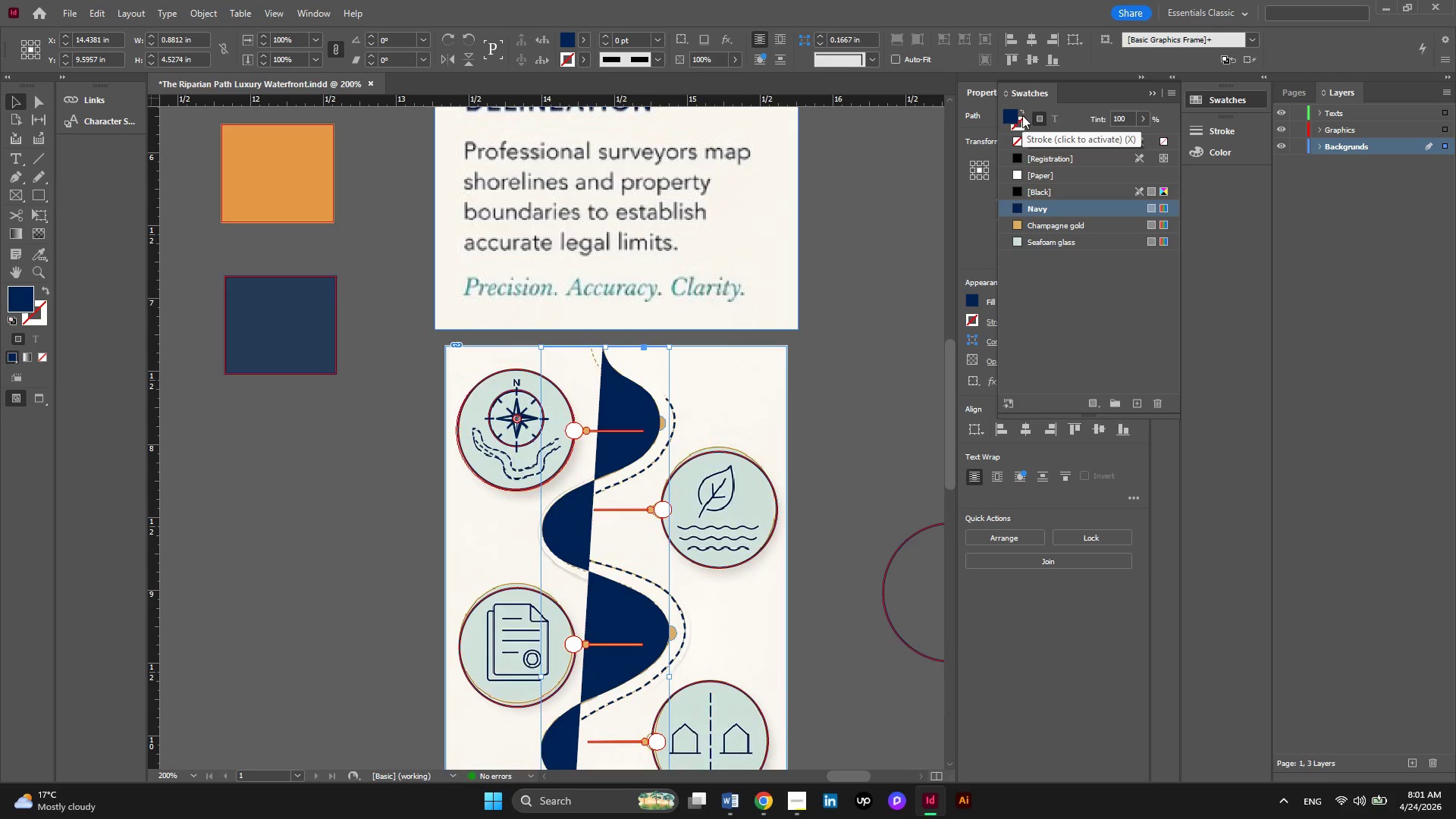 
mouse_move([1019, 140])
 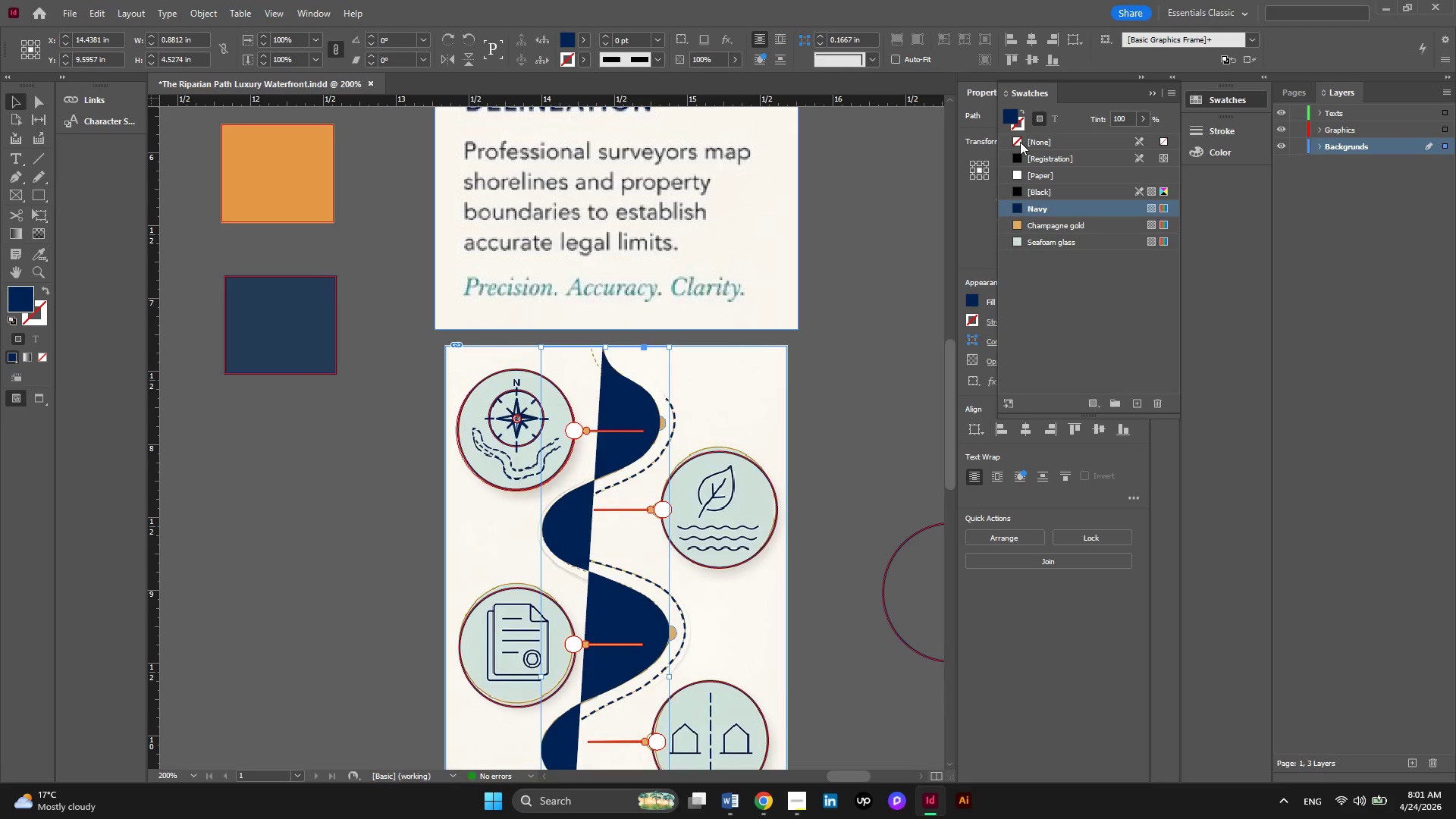 
left_click([1019, 140])
 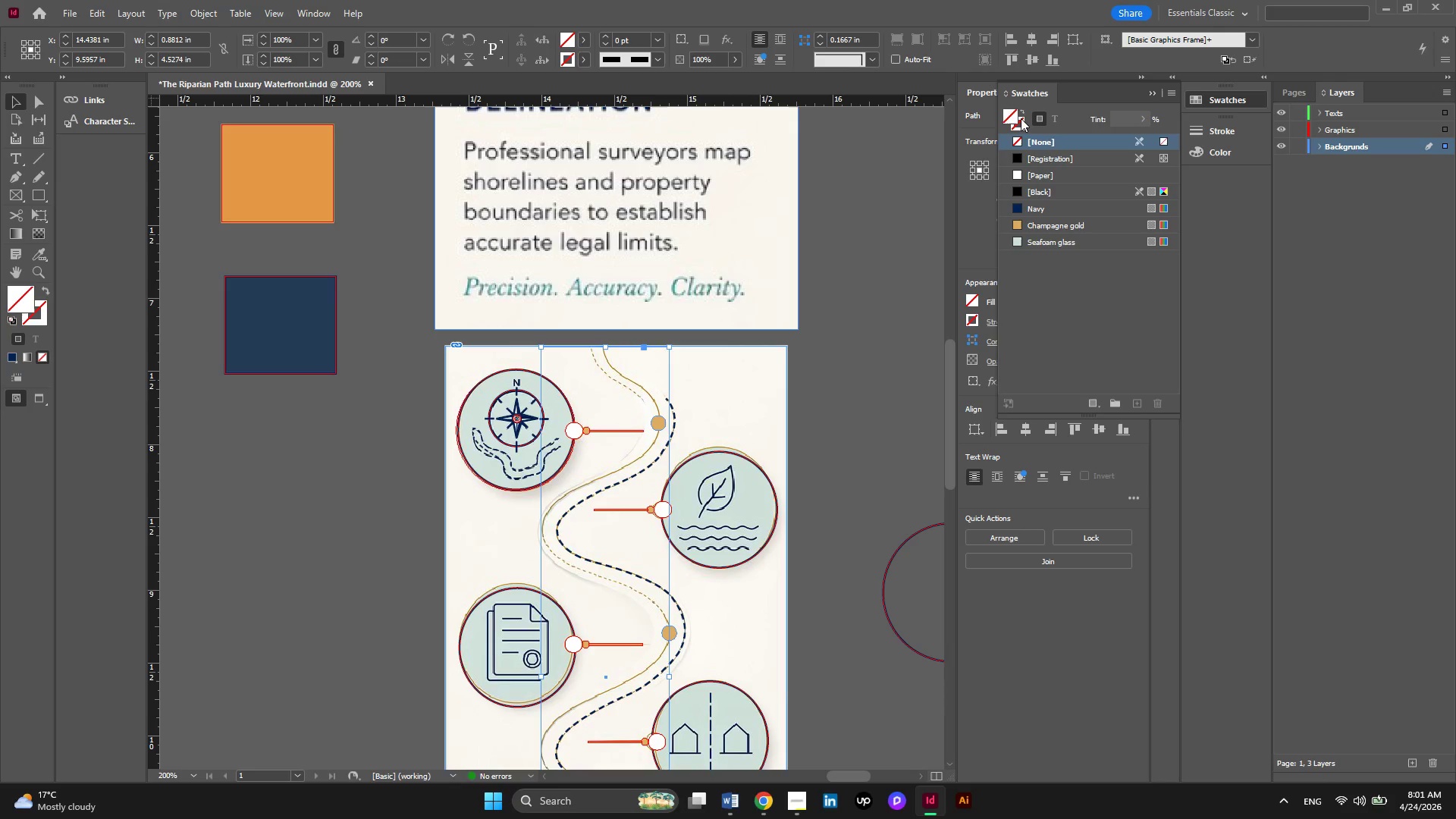 
left_click([1021, 118])
 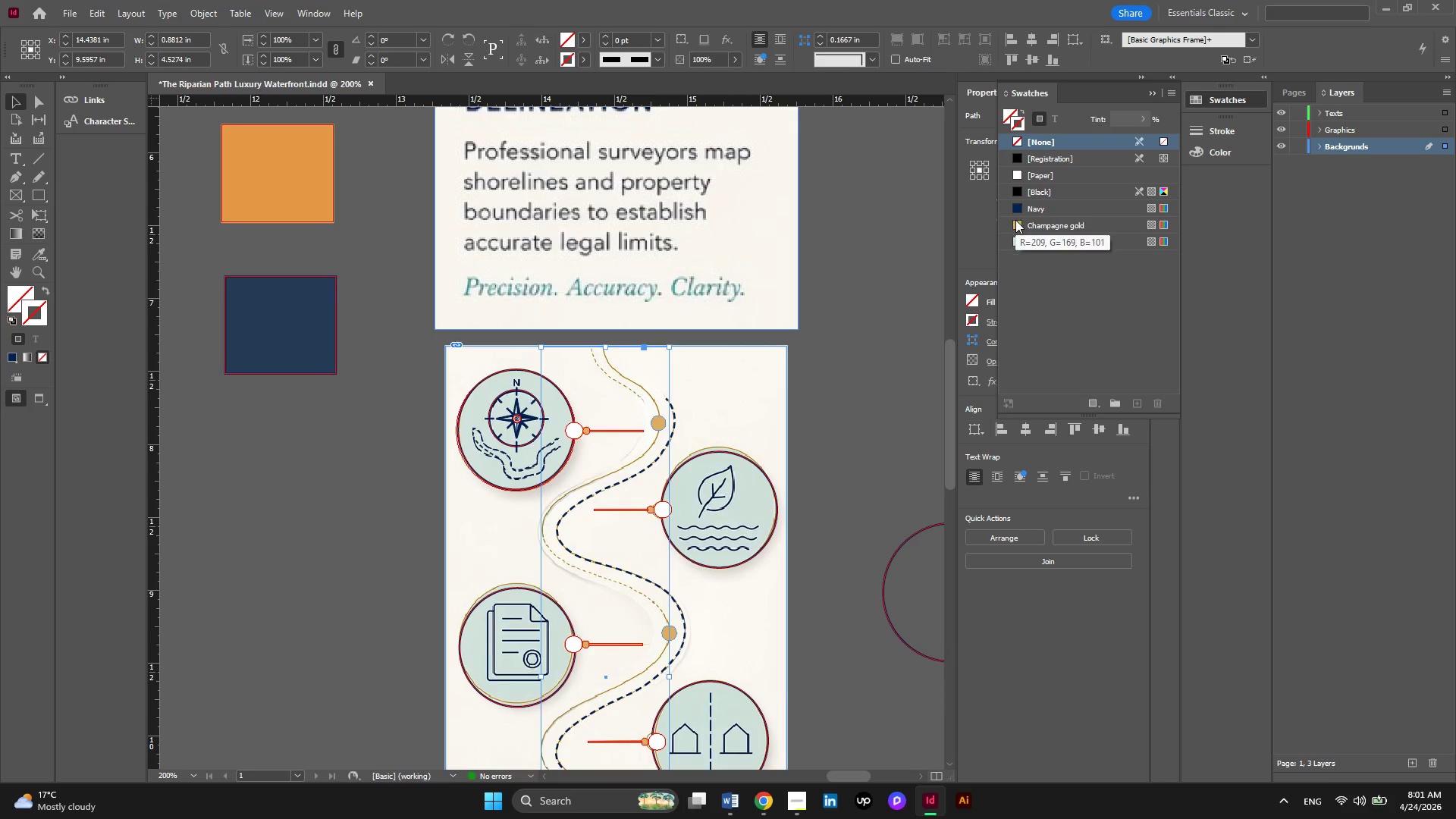 
left_click([1015, 220])
 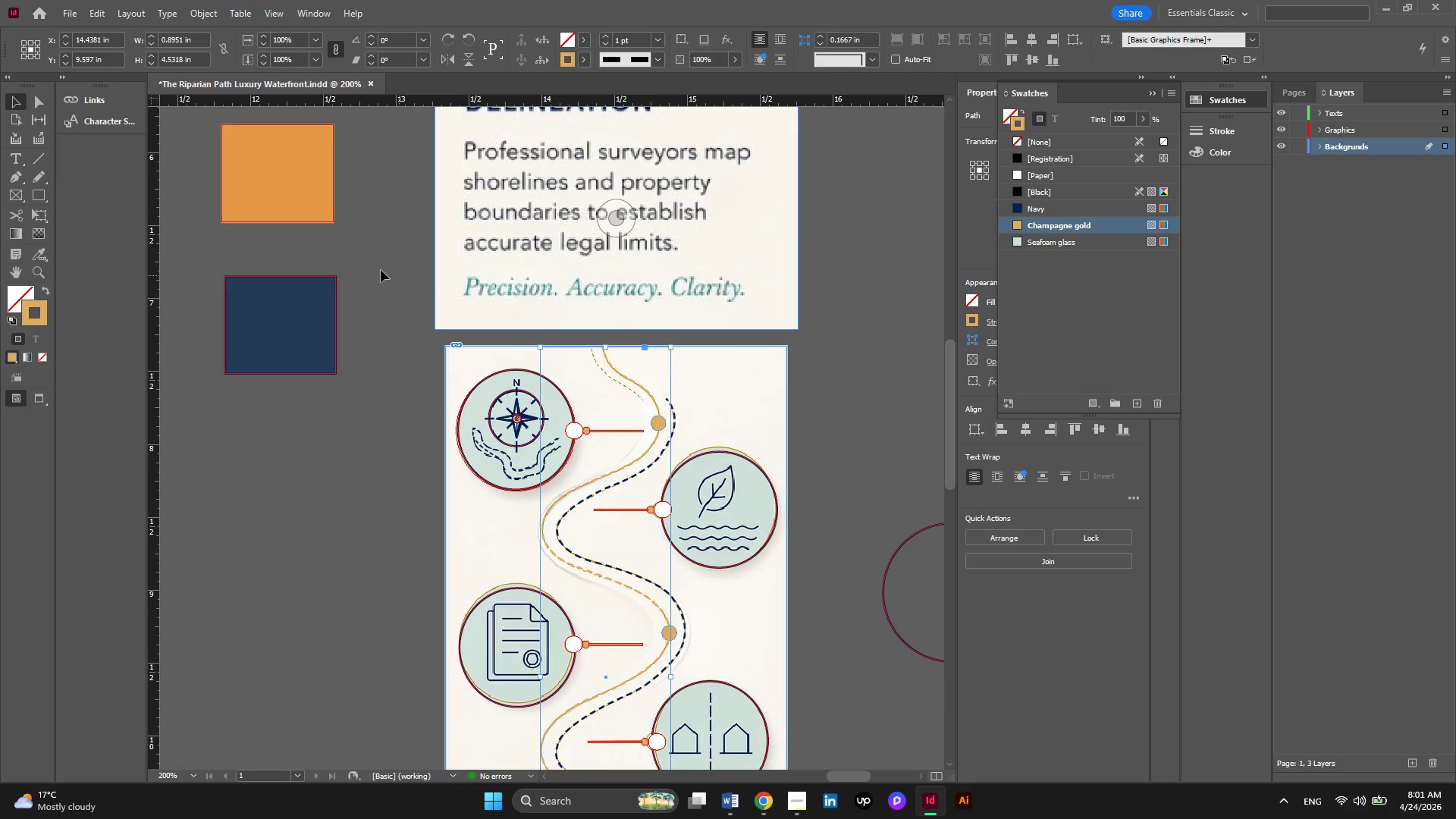 
scroll: coordinate [489, 246], scroll_direction: down, amount: 5.0
 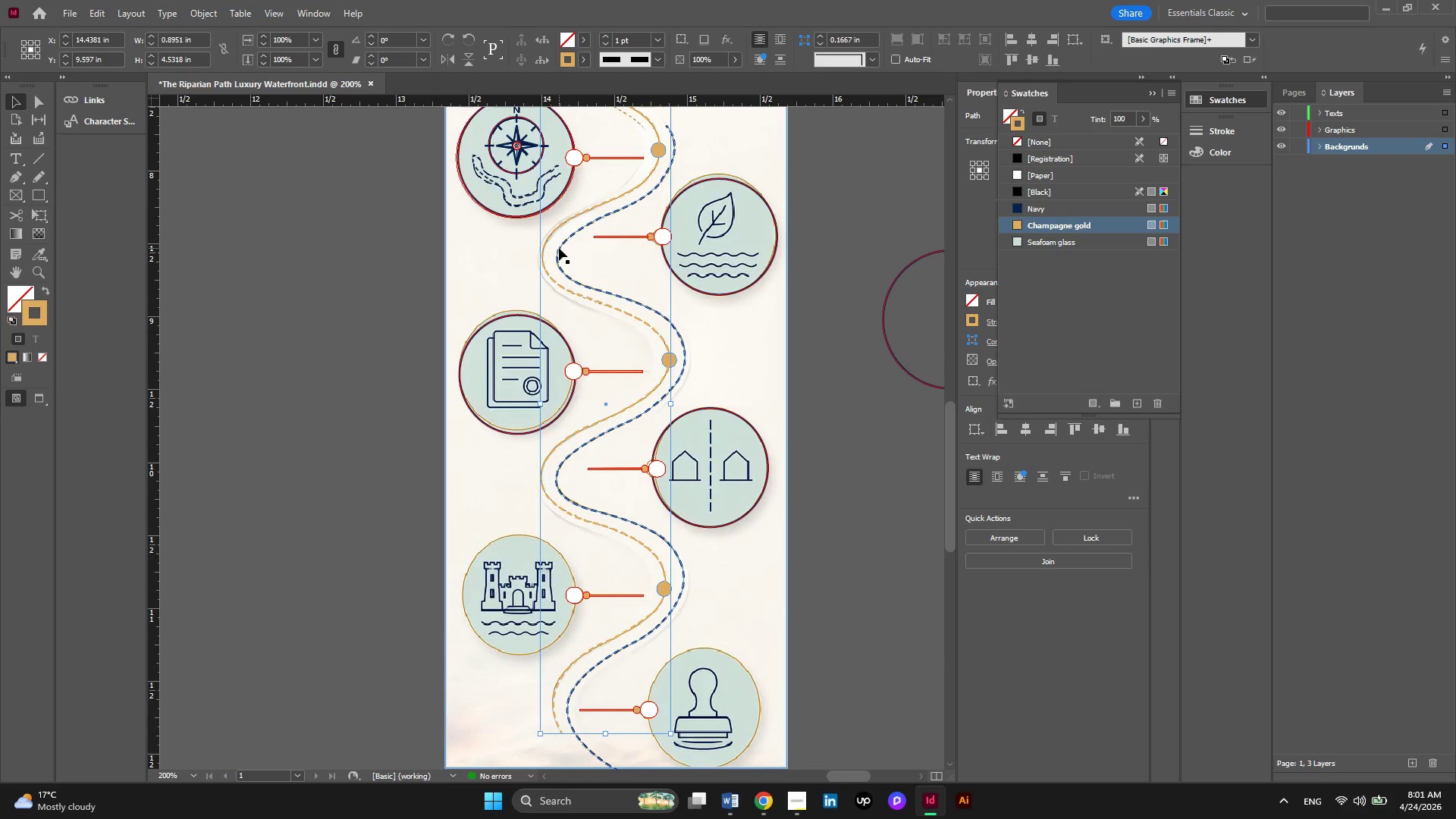 
left_click([559, 248])
 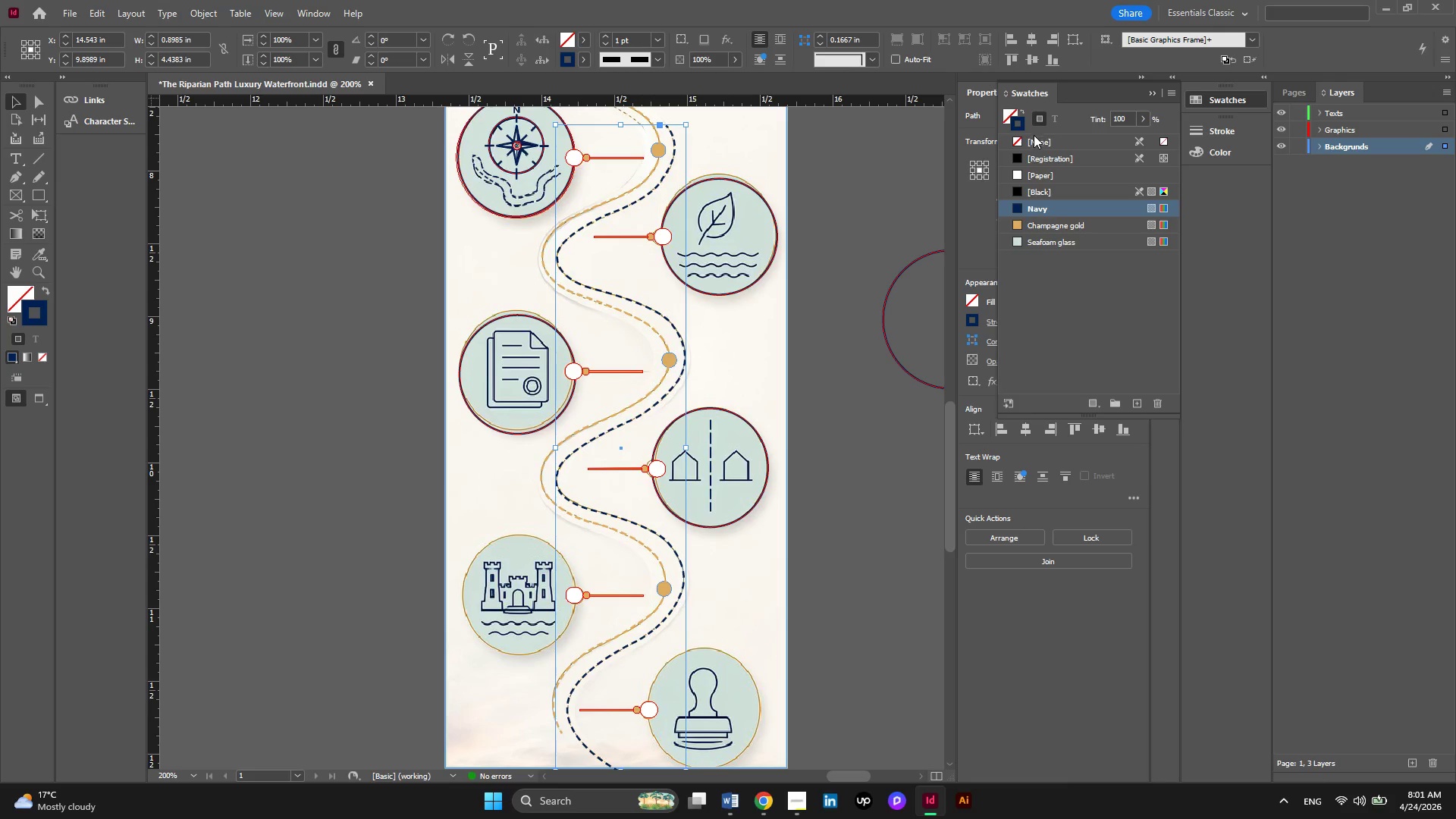 
left_click([1018, 222])
 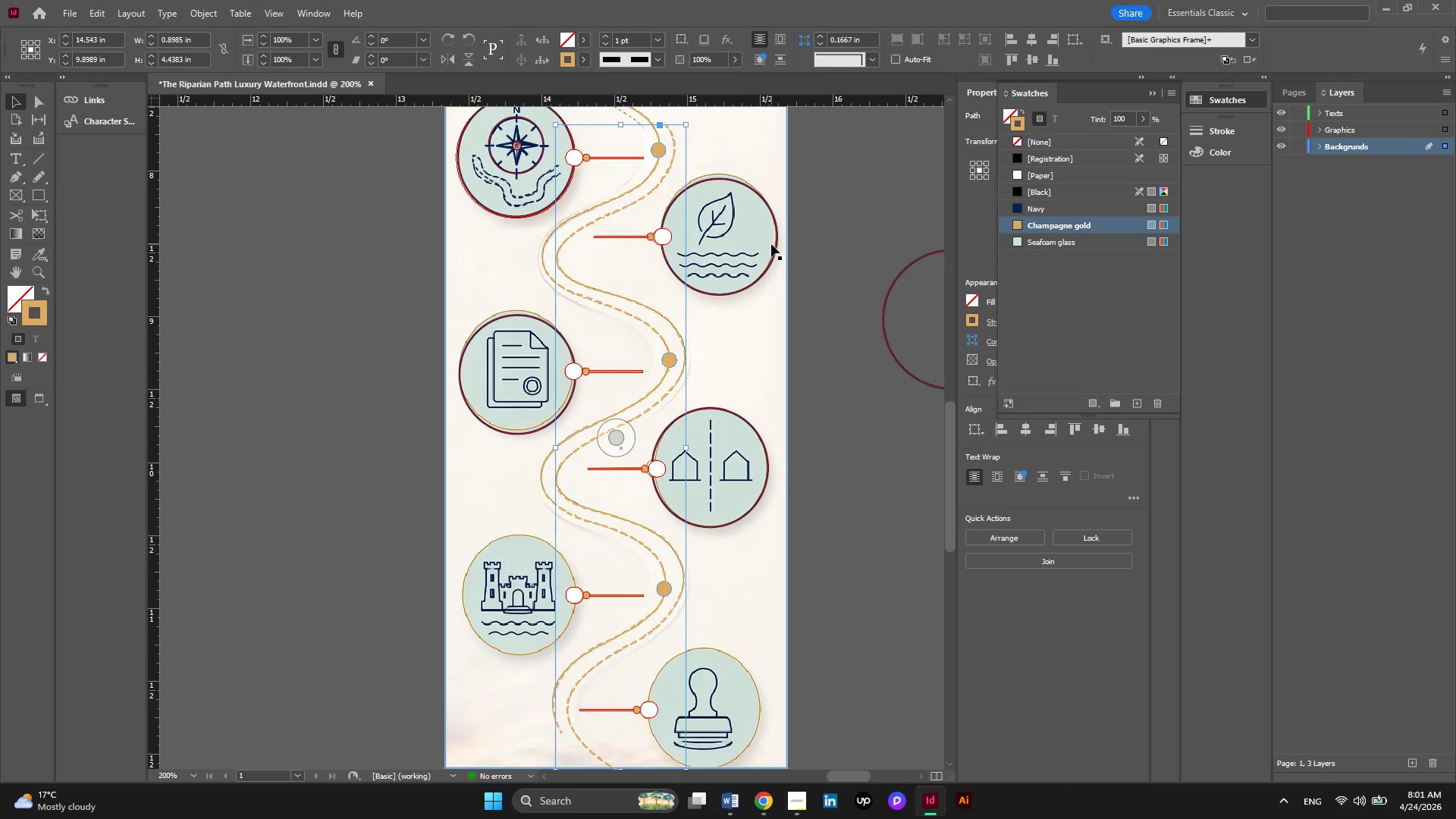 
scroll: coordinate [771, 244], scroll_direction: down, amount: 1.0
 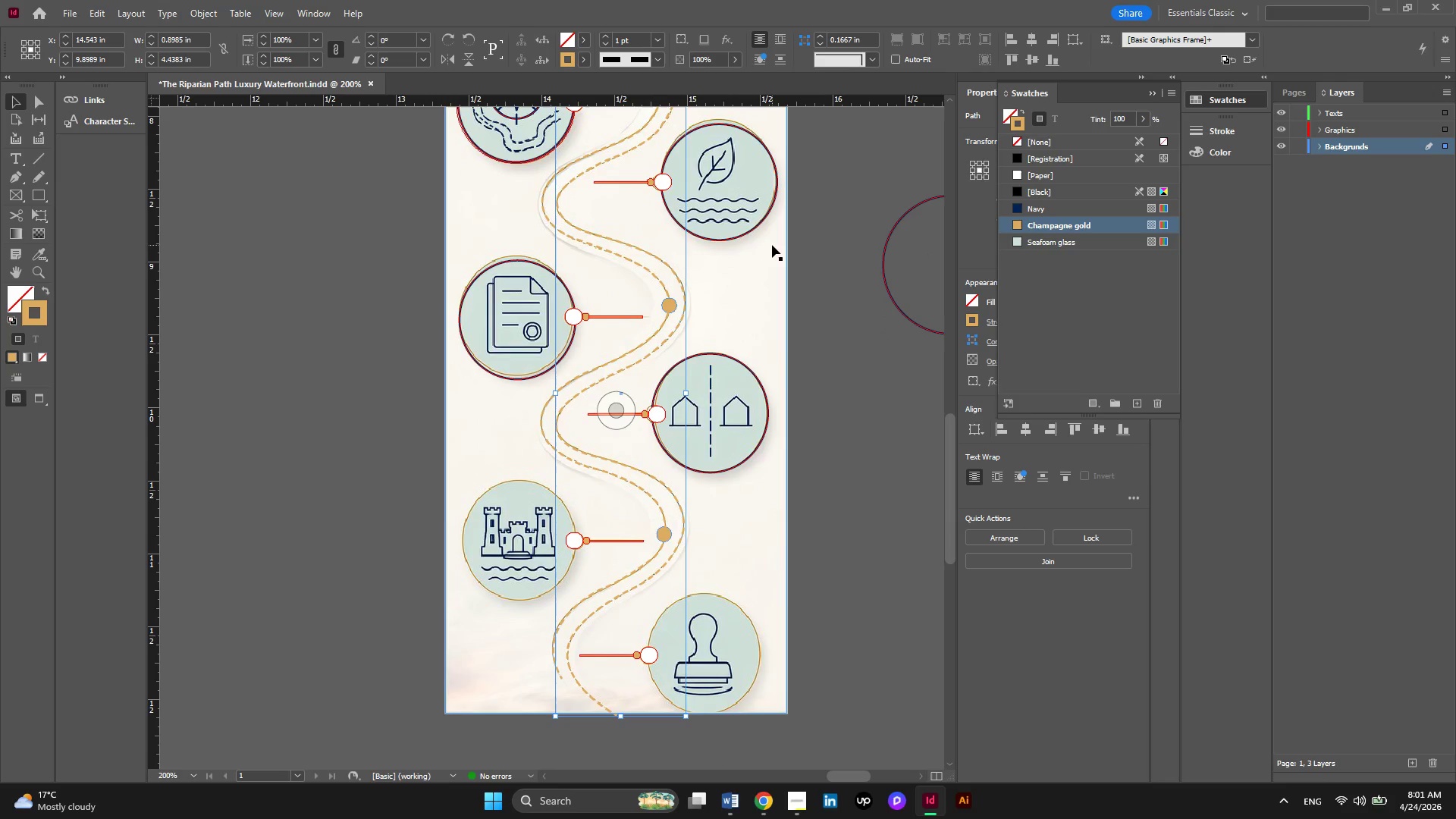 
scroll: coordinate [772, 245], scroll_direction: up, amount: 3.0
 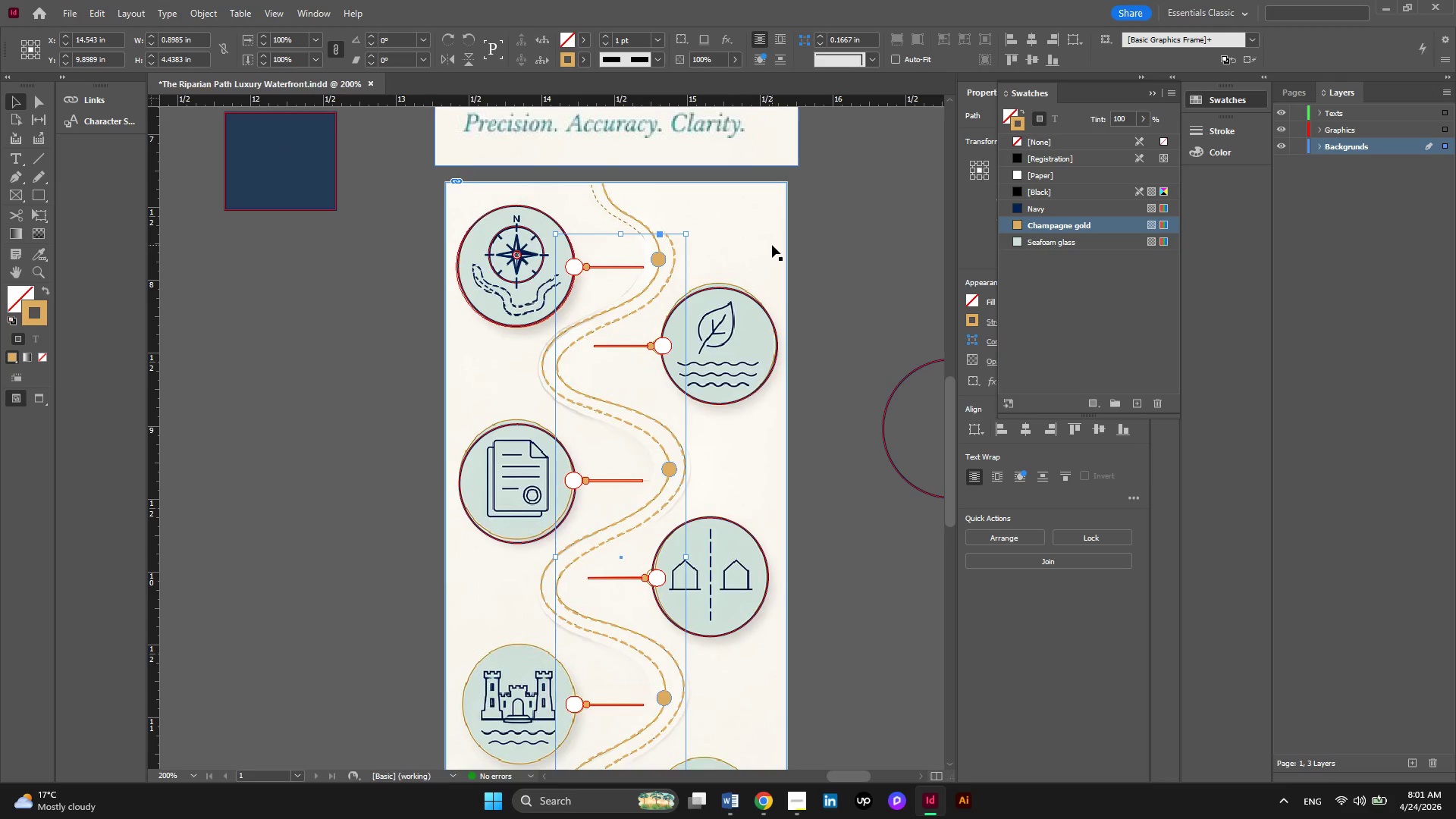 
hold_key(key=AltLeft, duration=0.5)
 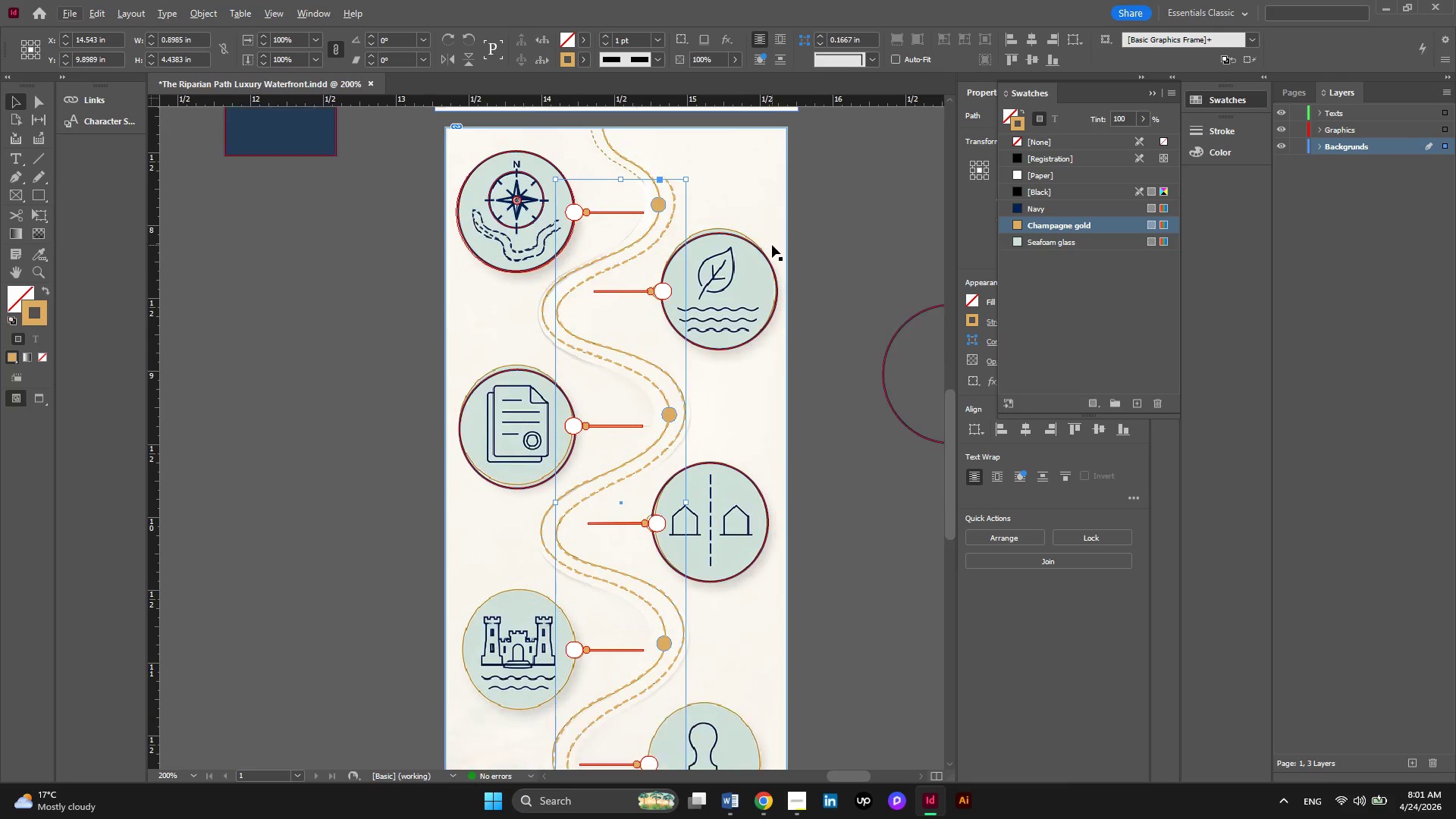 
scroll: coordinate [772, 245], scroll_direction: down, amount: 1.0
 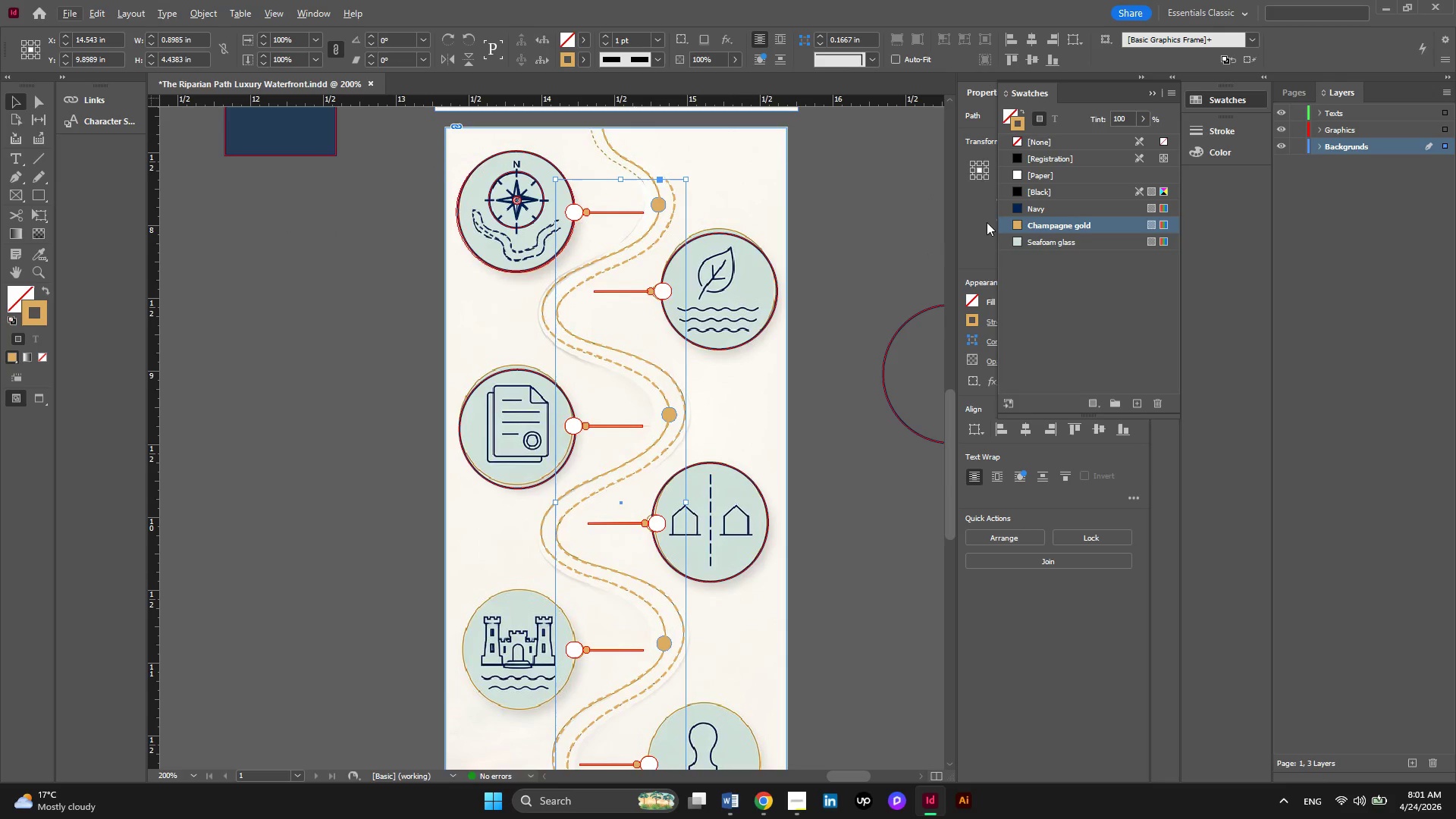 
left_click([1021, 206])
 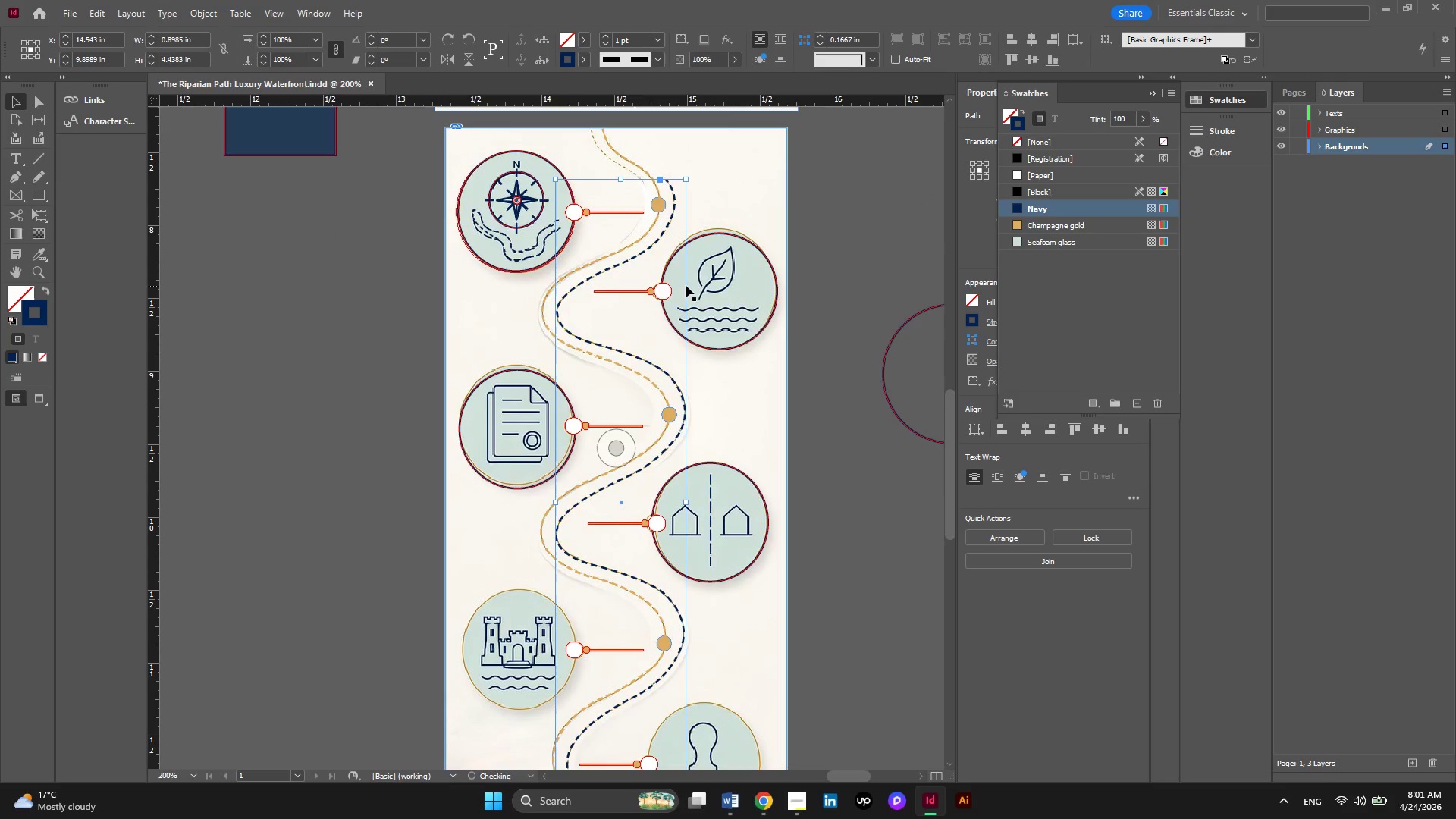 
scroll: coordinate [689, 231], scroll_direction: down, amount: 1.0
 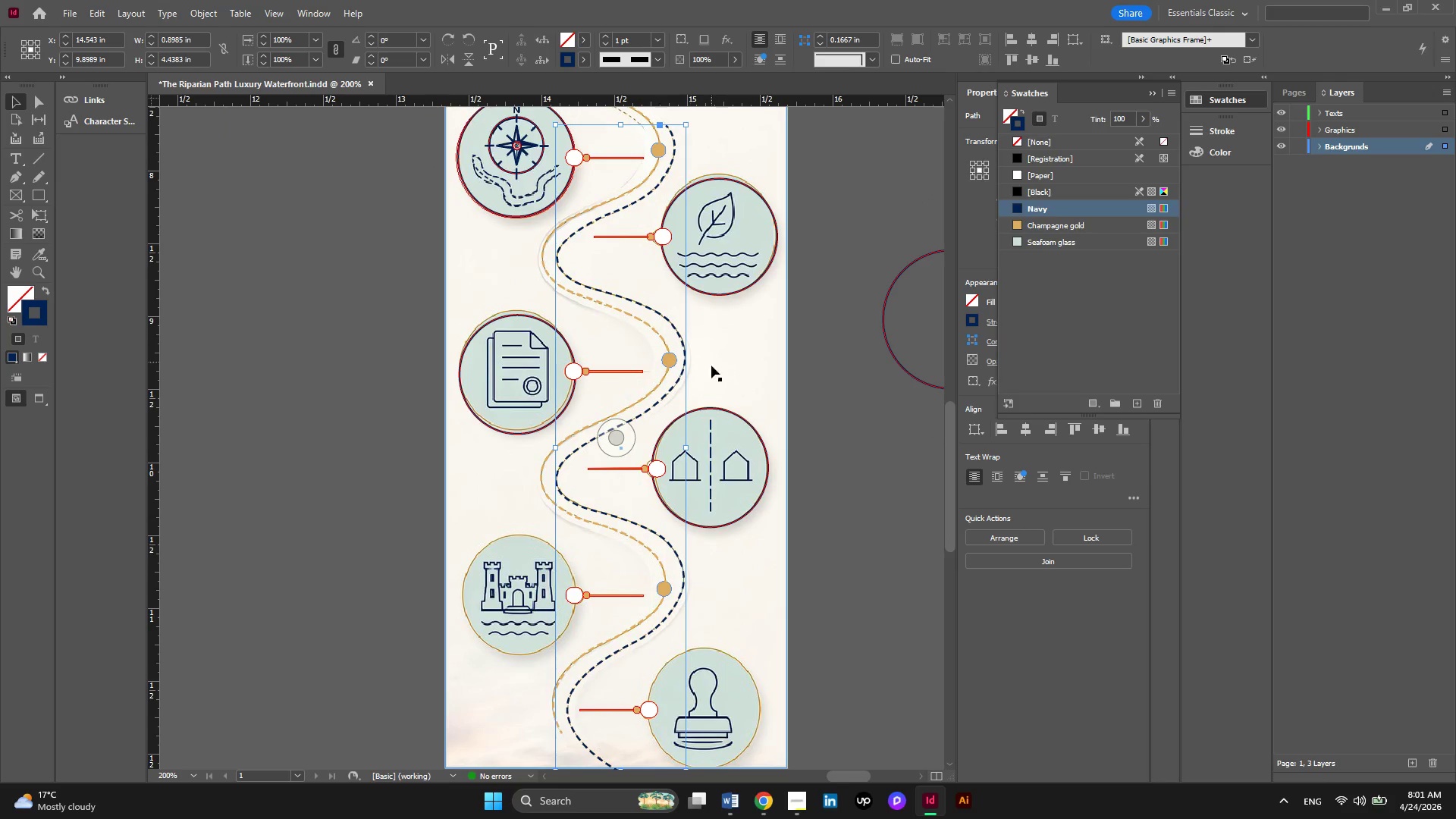 
hold_key(key=AltLeft, duration=0.42)
scroll: coordinate [717, 477], scroll_direction: up, amount: 3.0
 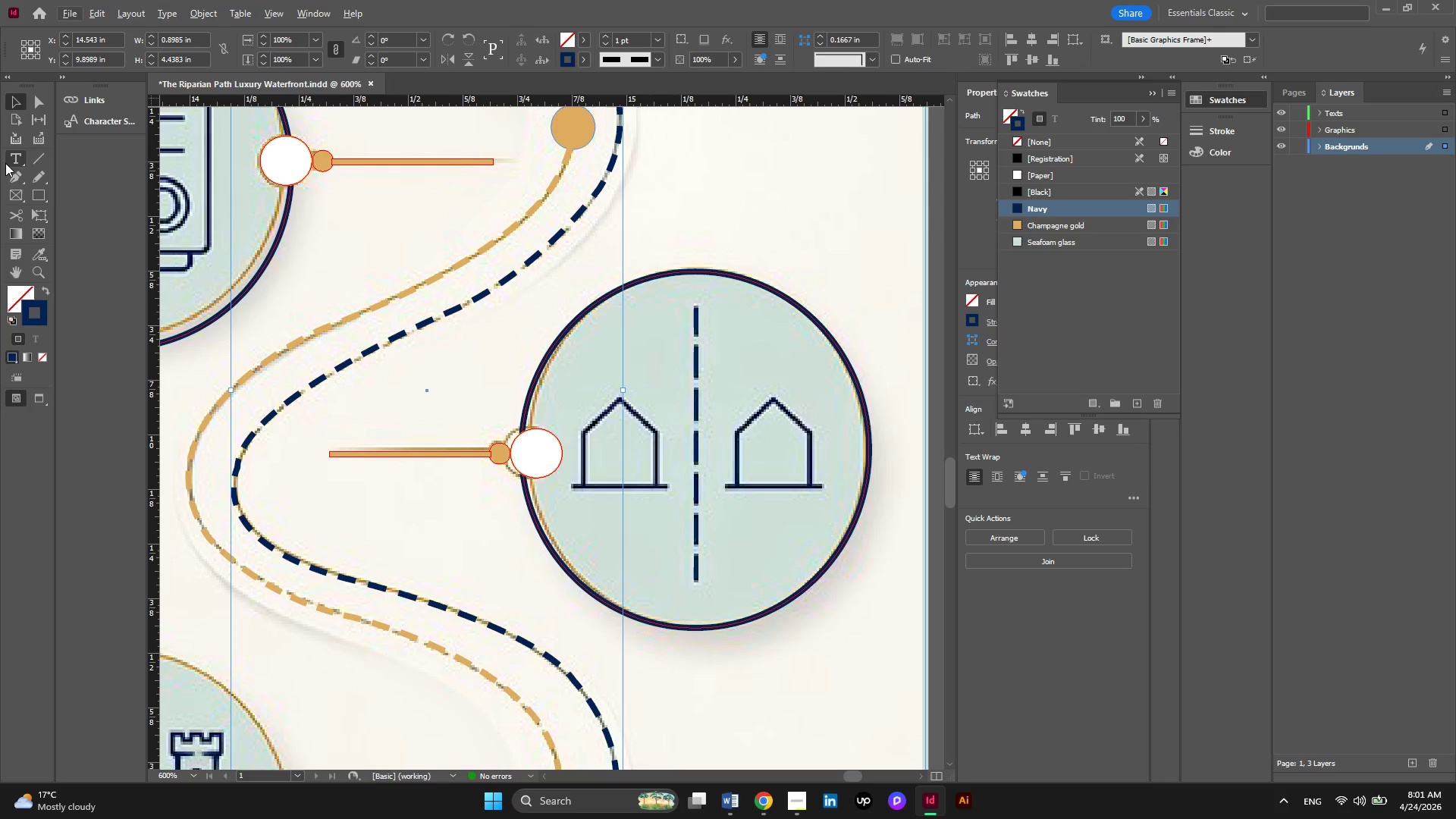 
left_click([14, 177])
 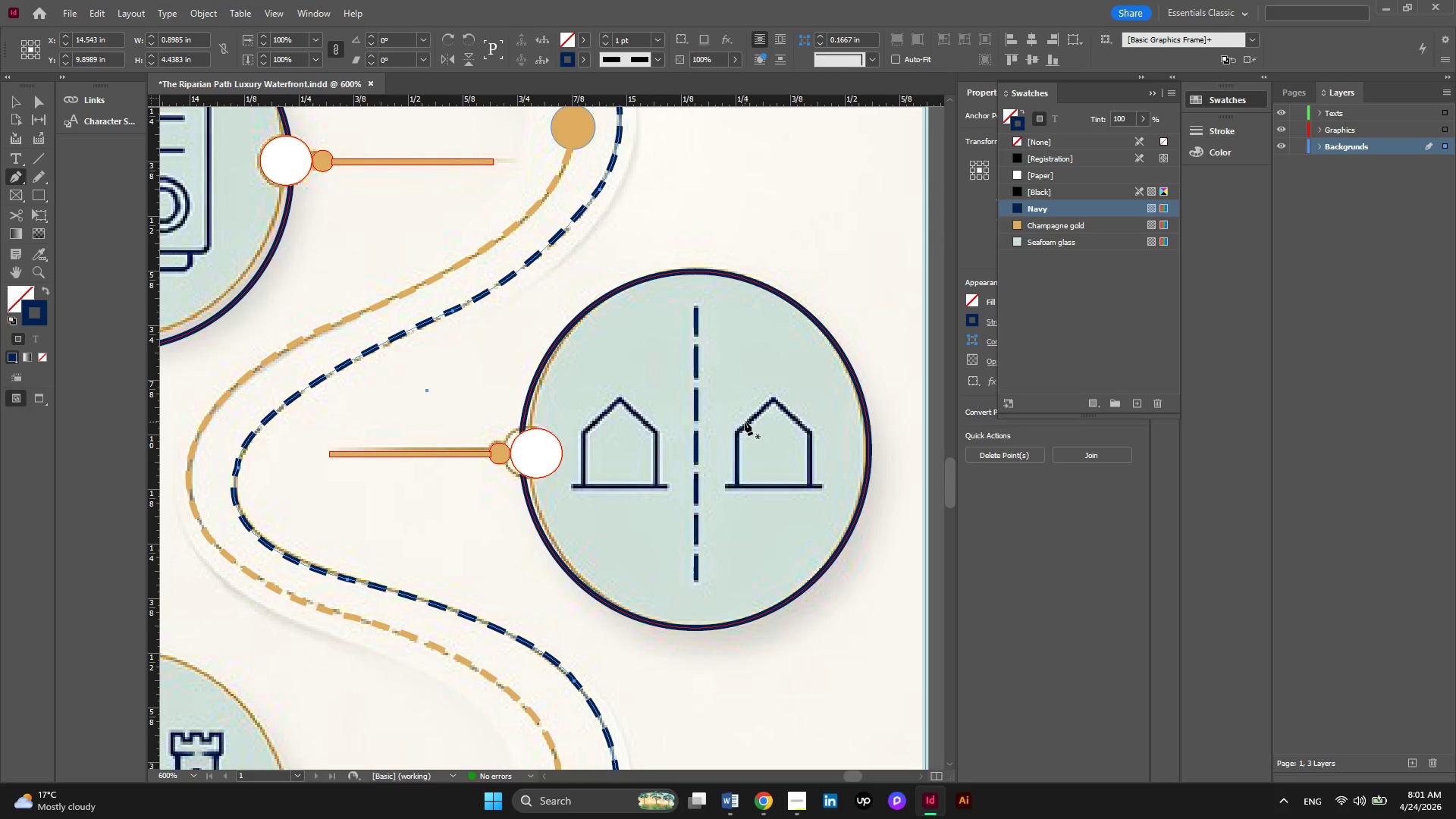 
key(Alt+AltLeft)
 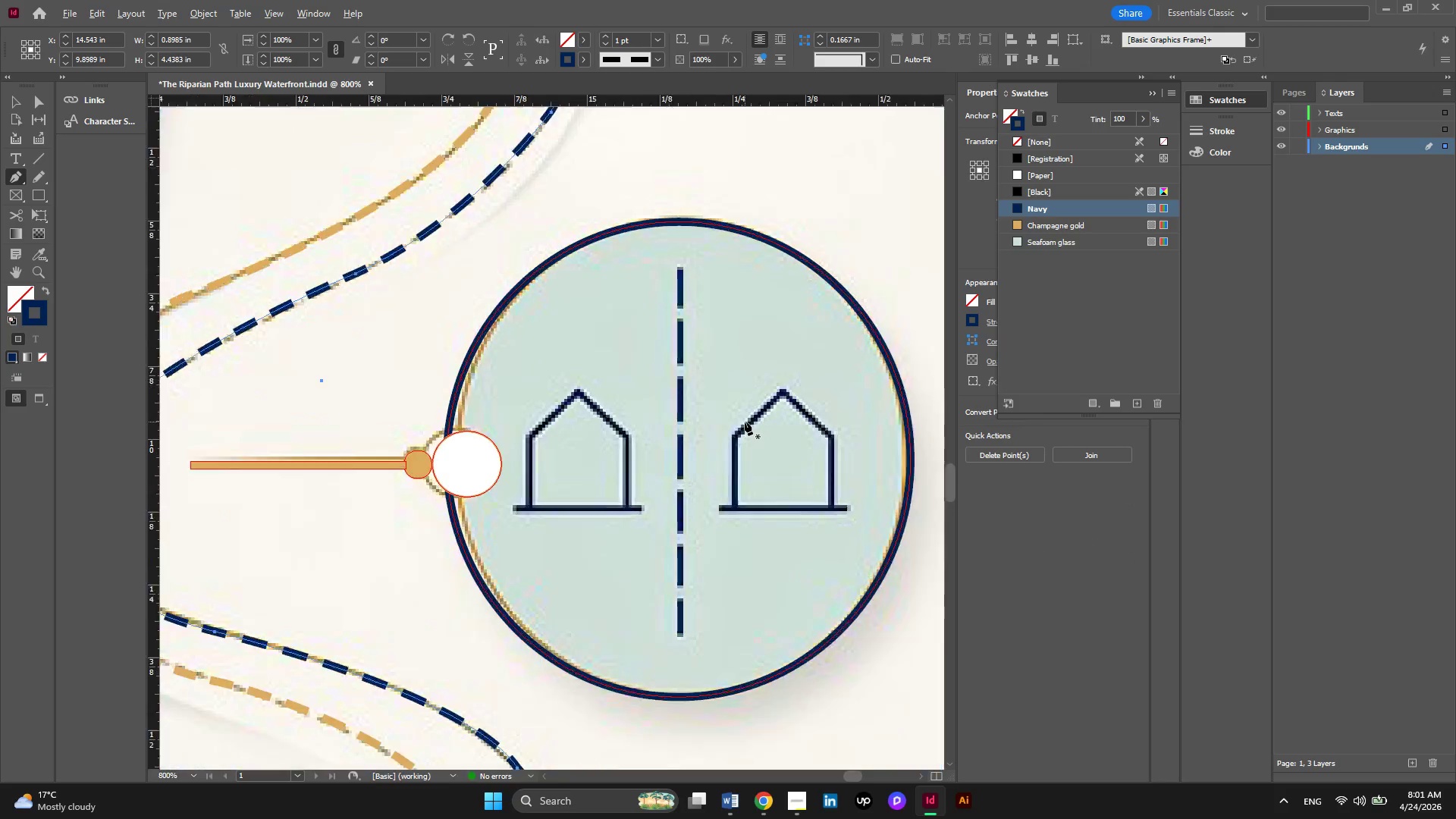 
scroll: coordinate [745, 422], scroll_direction: up, amount: 2.0
 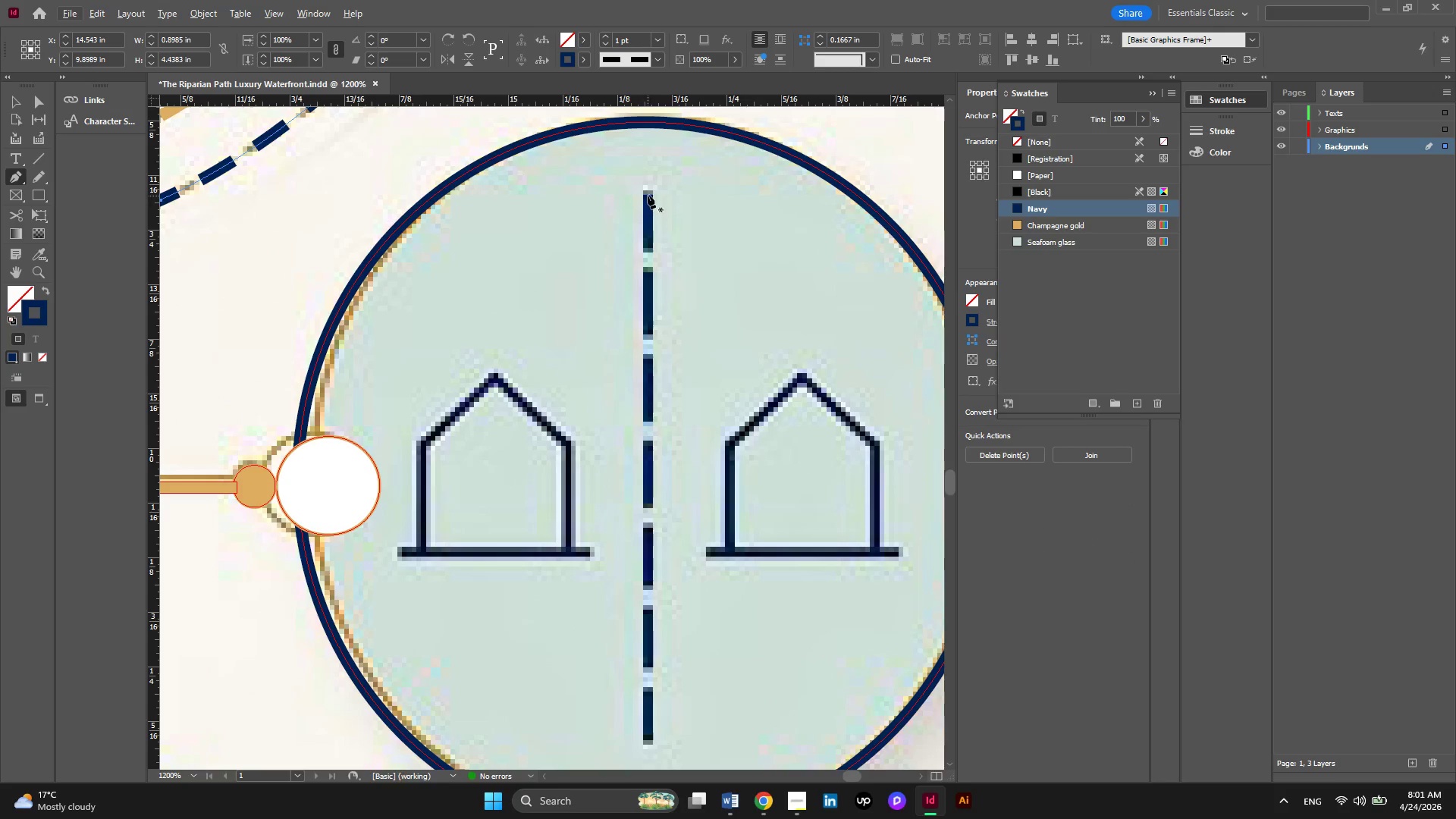 
left_click([648, 191])
 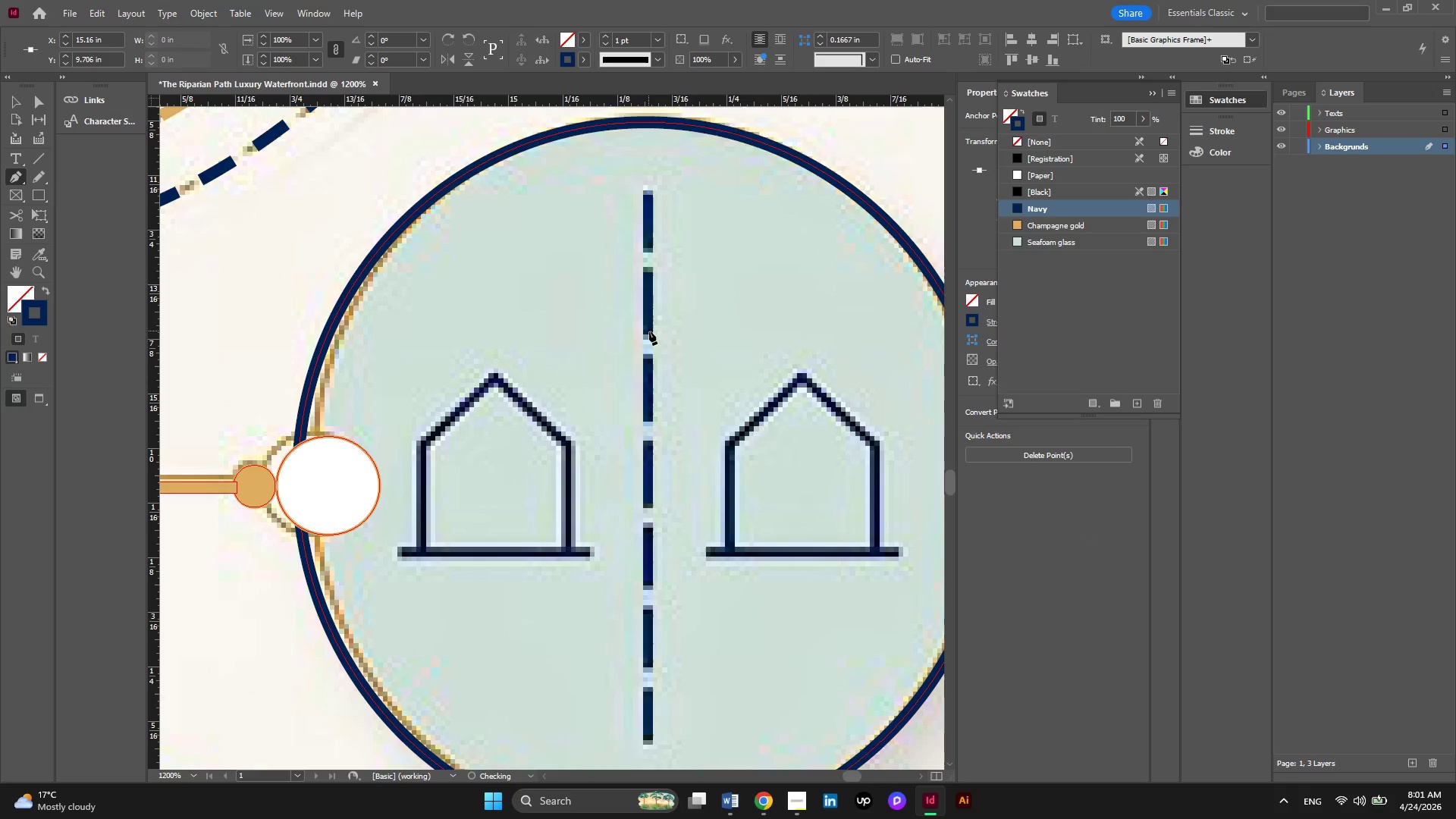 
scroll: coordinate [649, 331], scroll_direction: down, amount: 2.0
 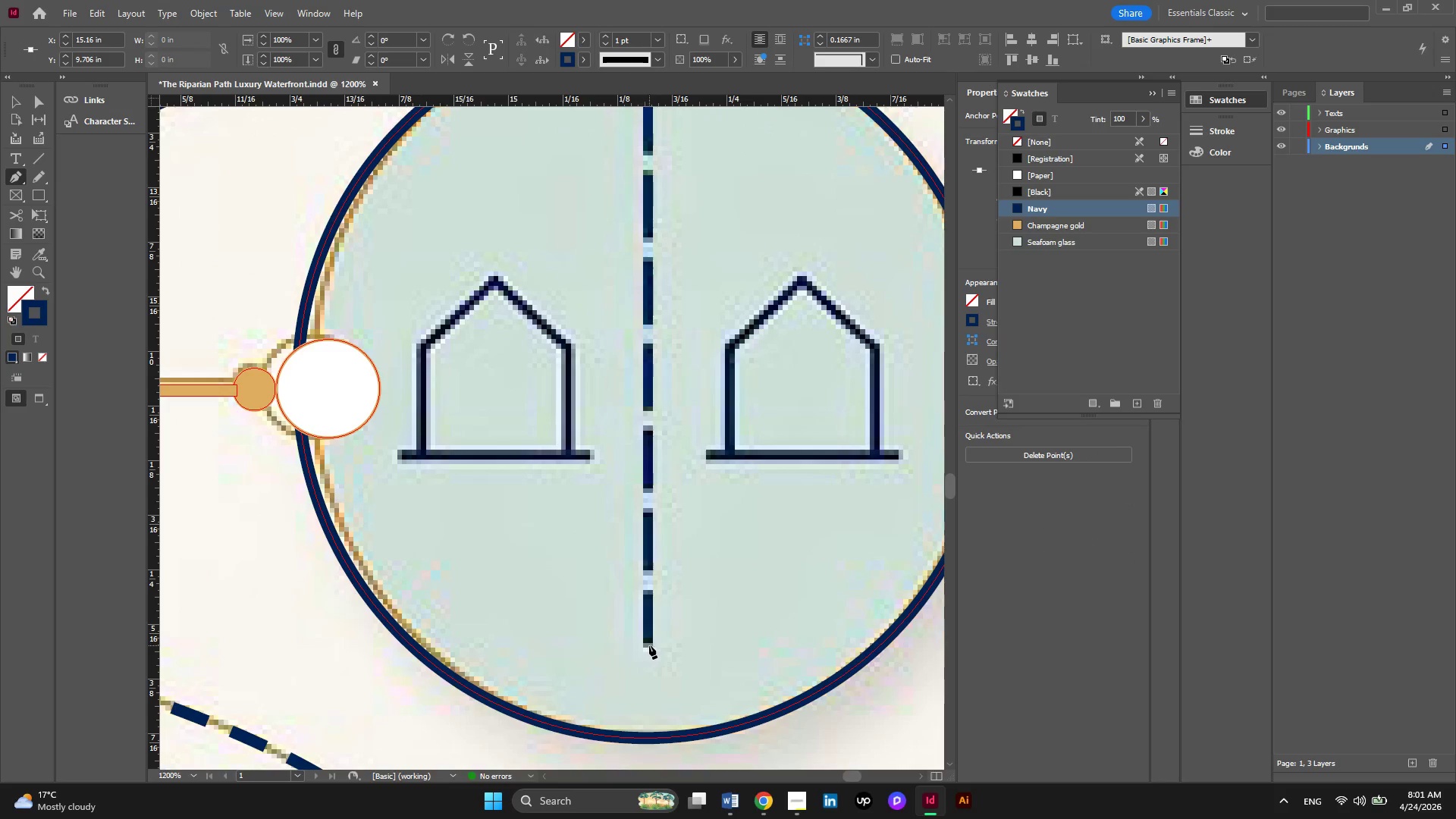 
left_click([649, 645])
 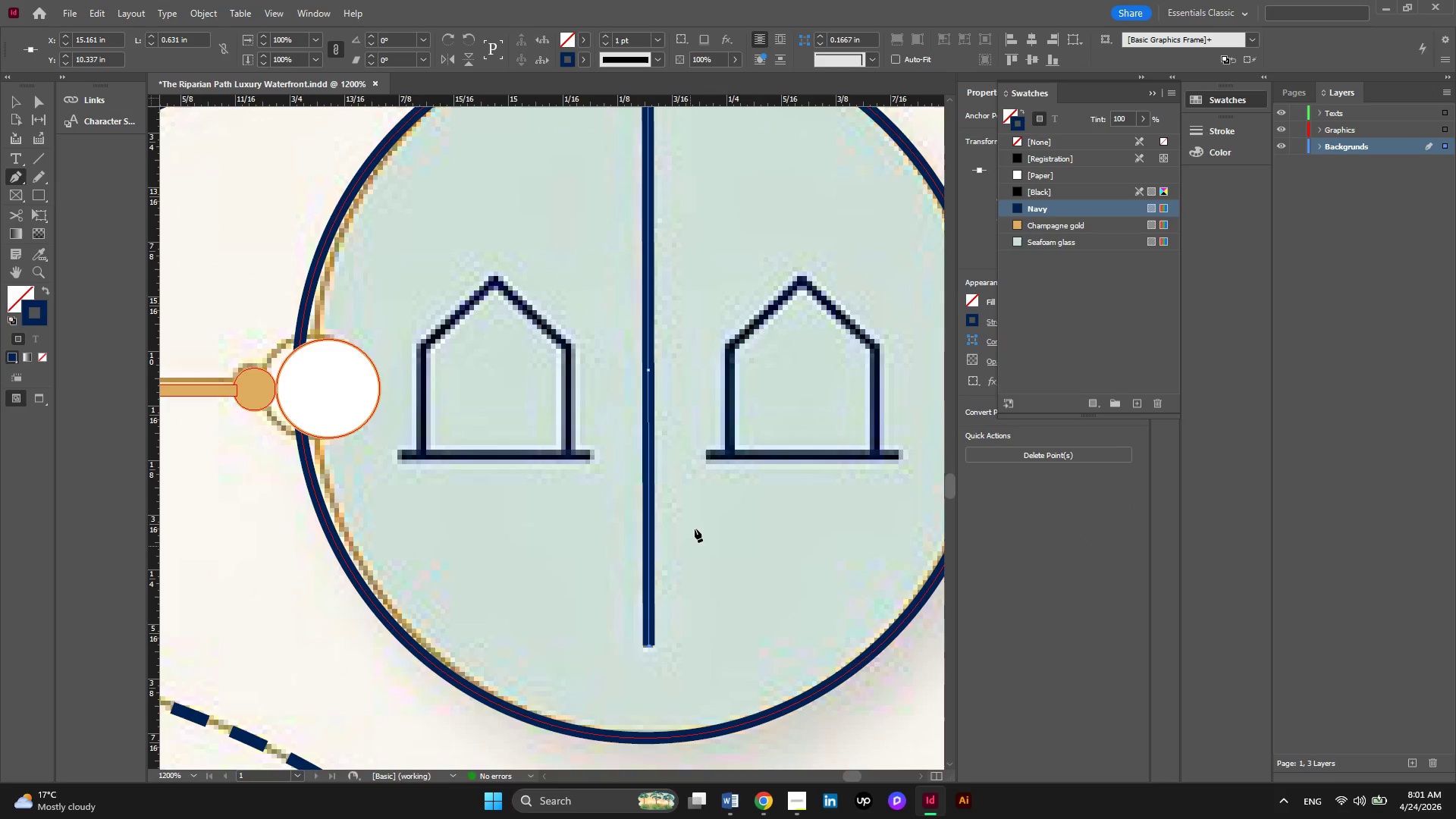 
scroll: coordinate [695, 529], scroll_direction: up, amount: 3.0
 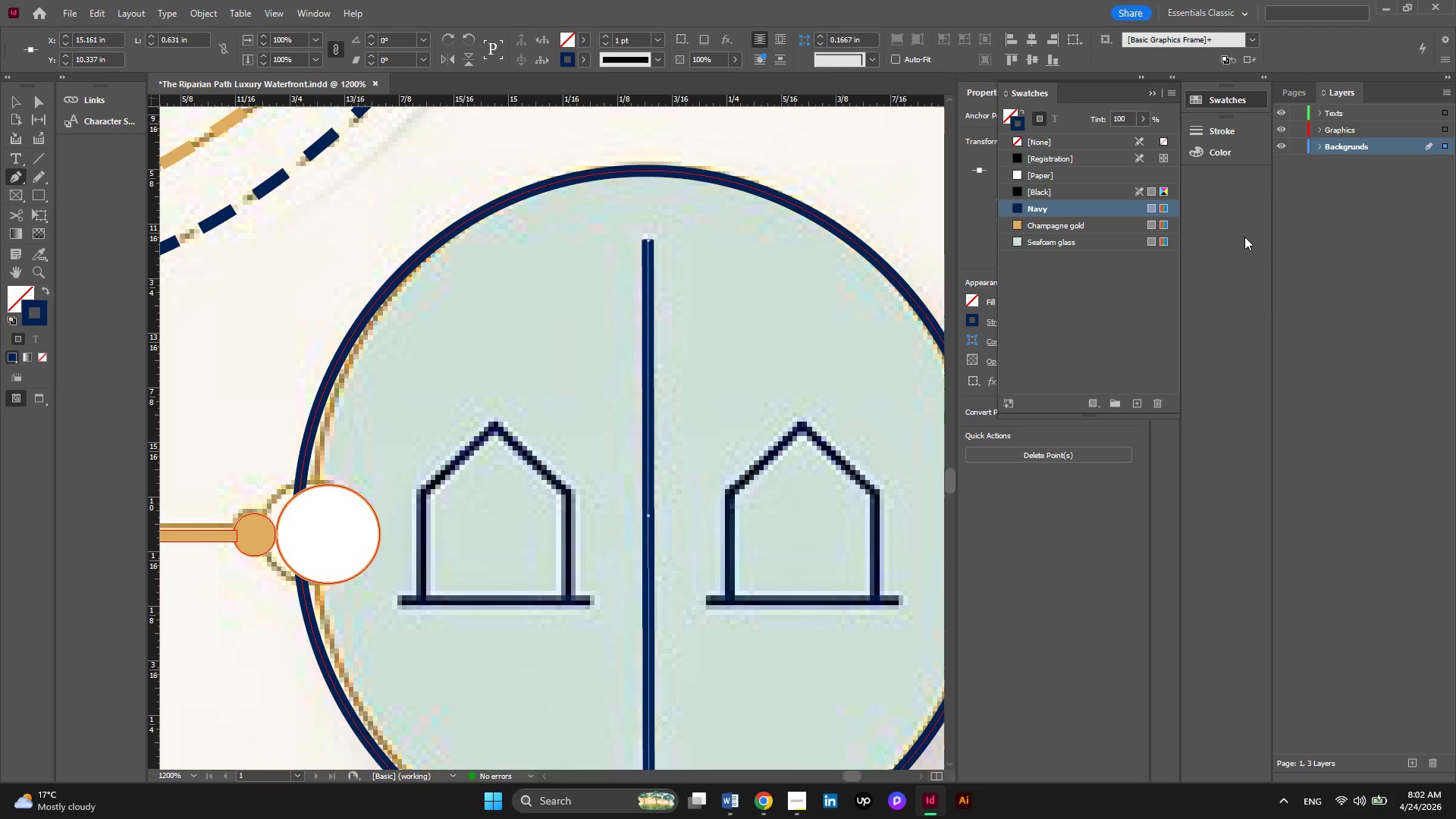 
wait(10.28)
 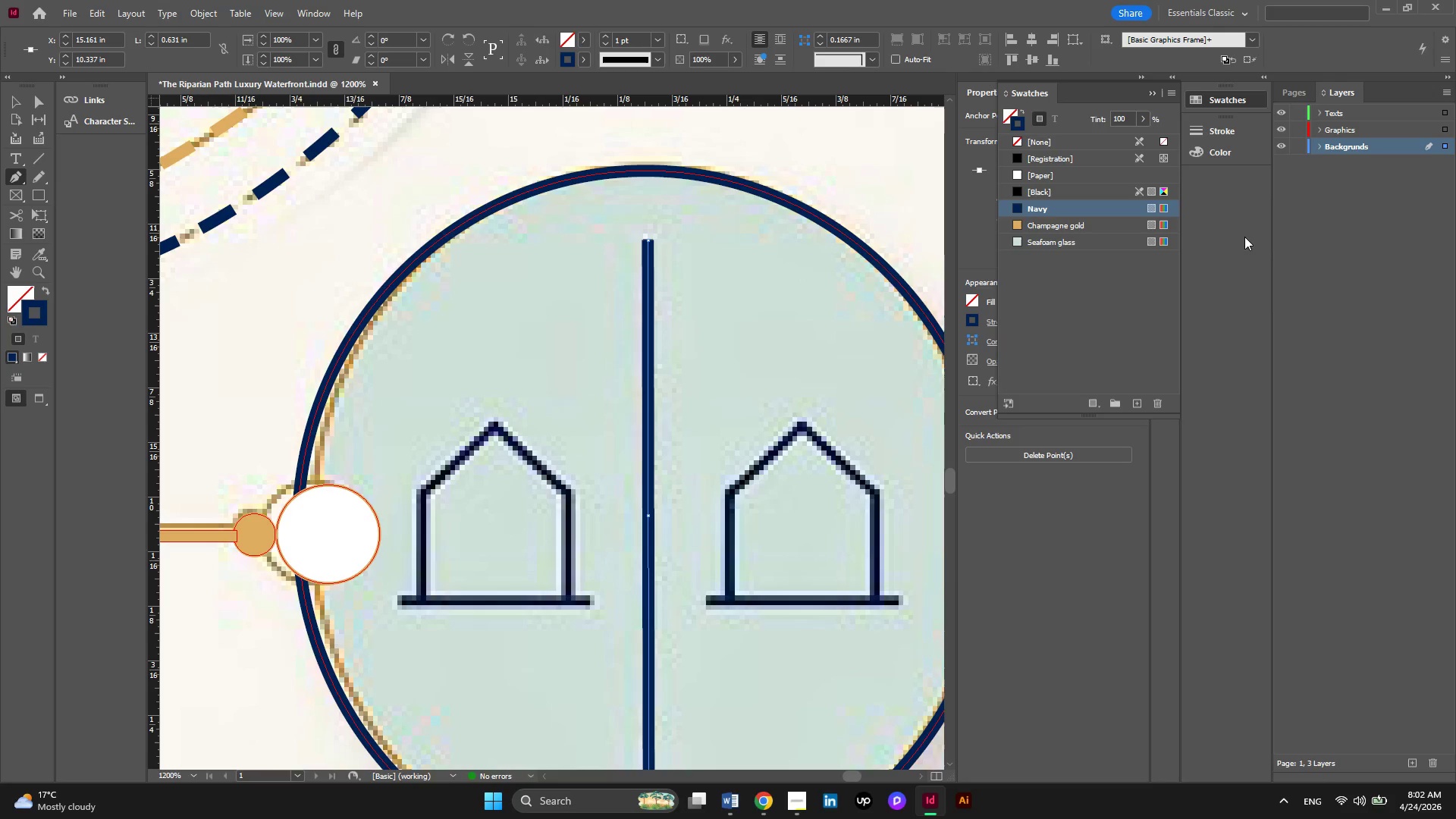 
left_click([1149, 93])
 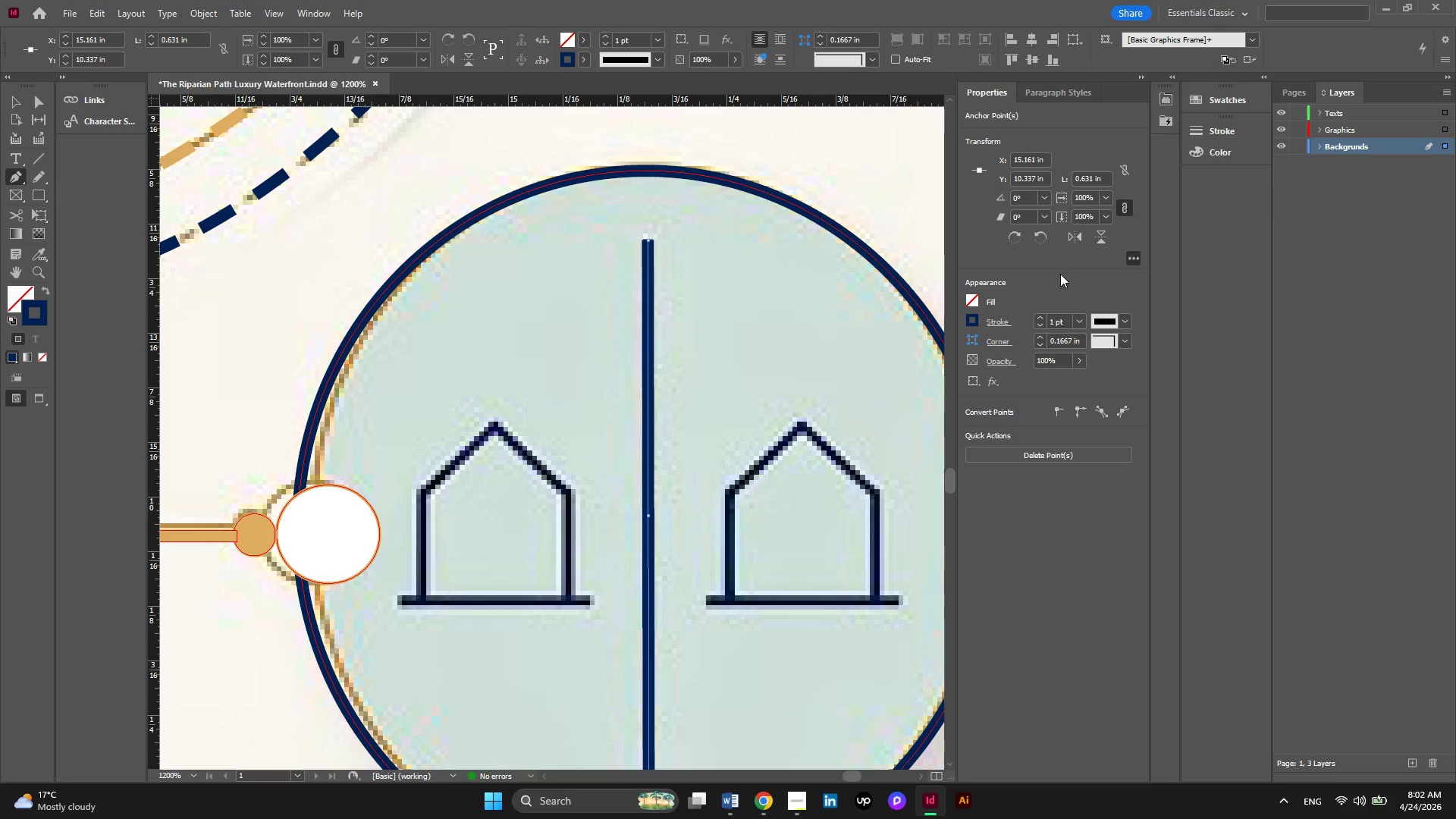 
wait(5.02)
 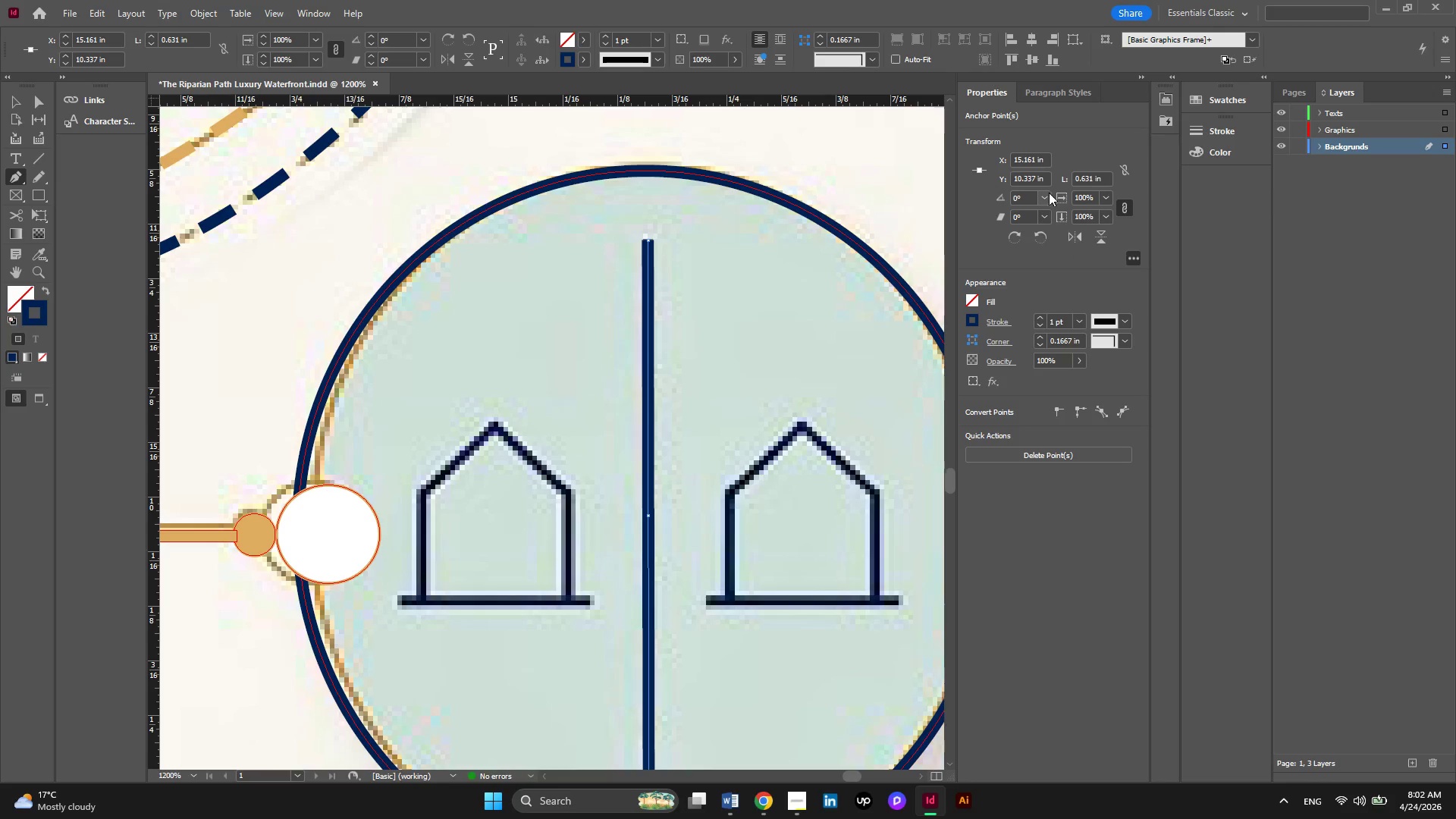 
left_click([1123, 322])
 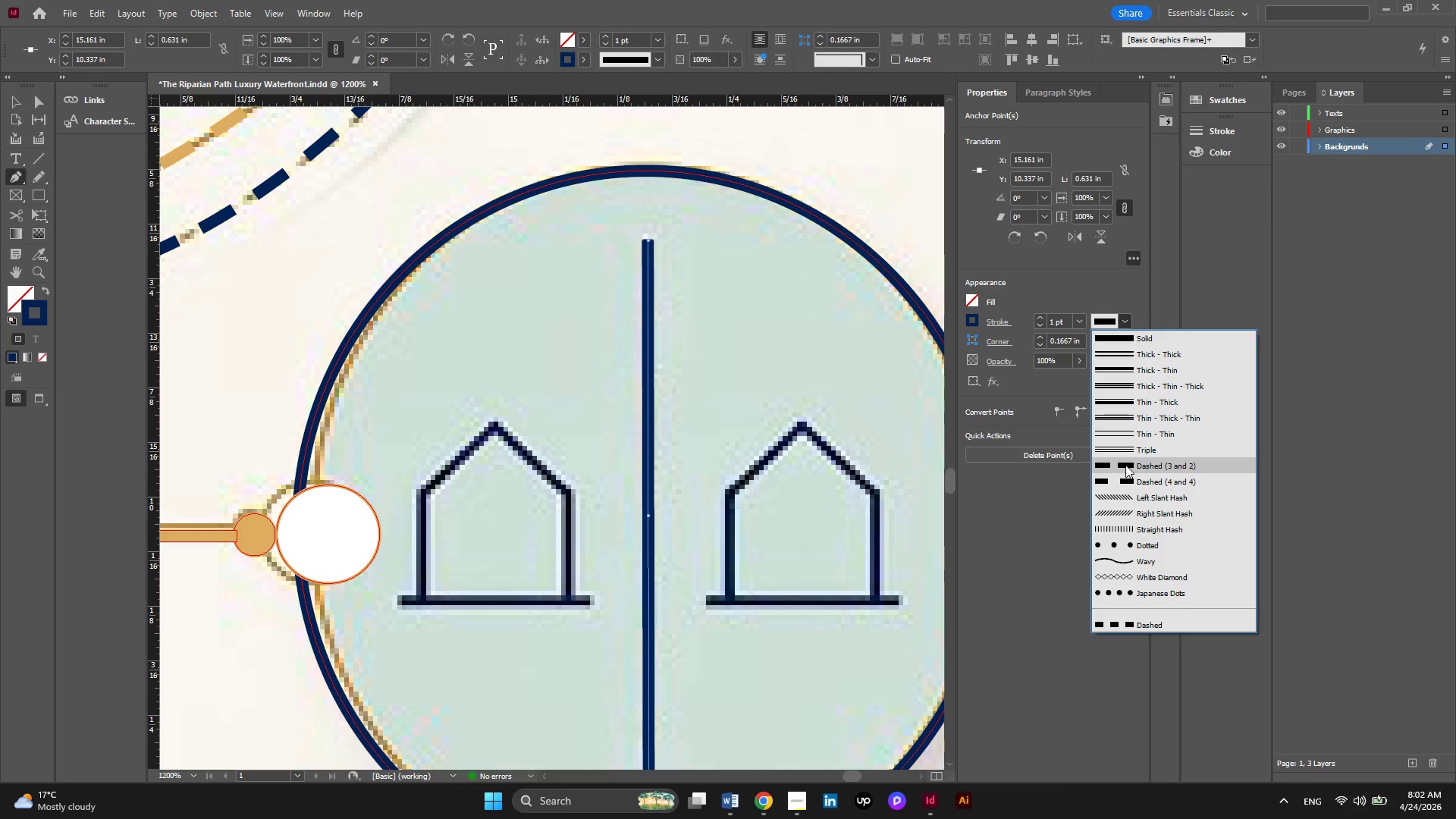 
left_click([1125, 465])
 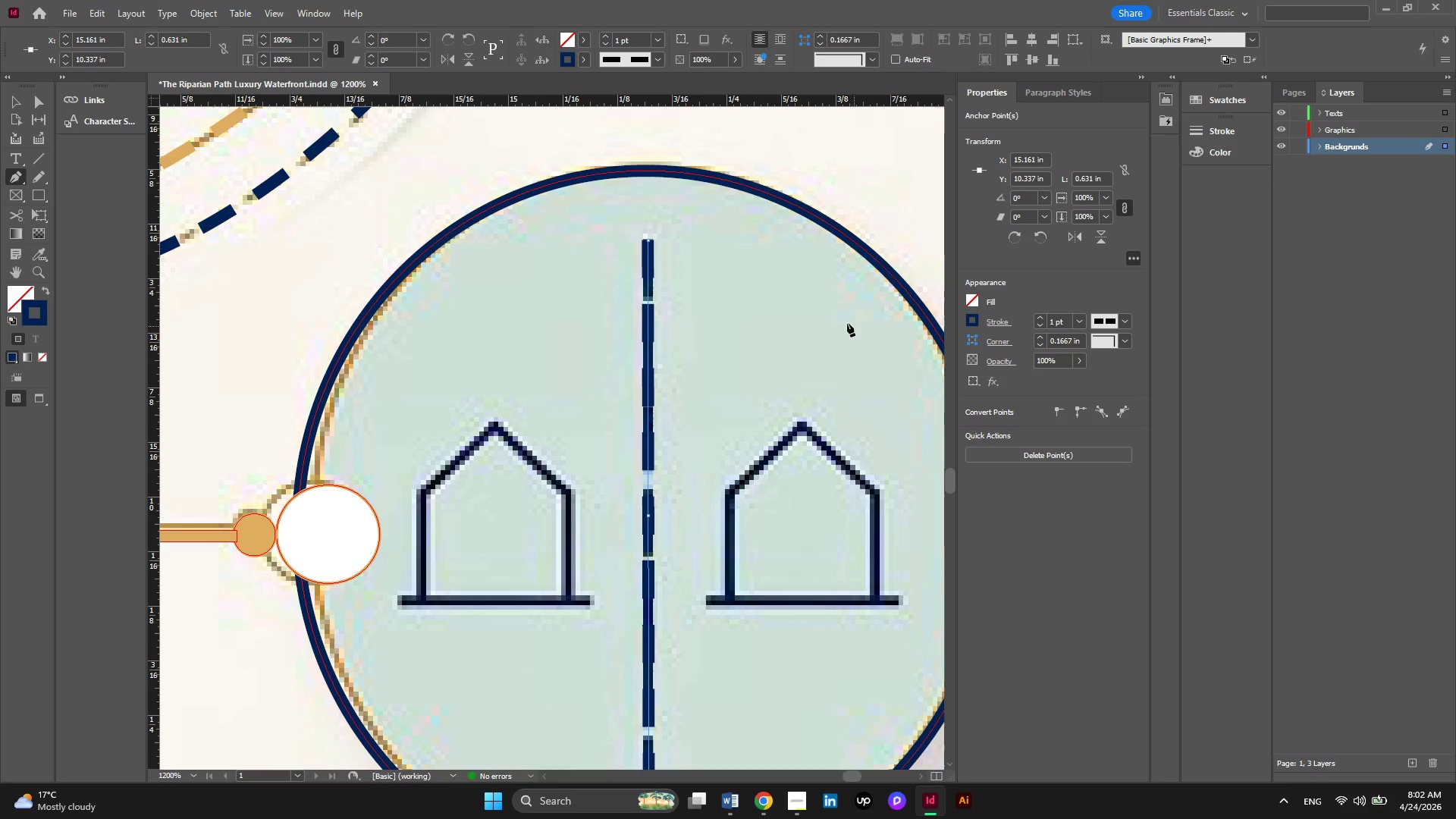 
hold_key(key=AltLeft, duration=0.34)
scroll: coordinate [809, 318], scroll_direction: down, amount: 1.0
 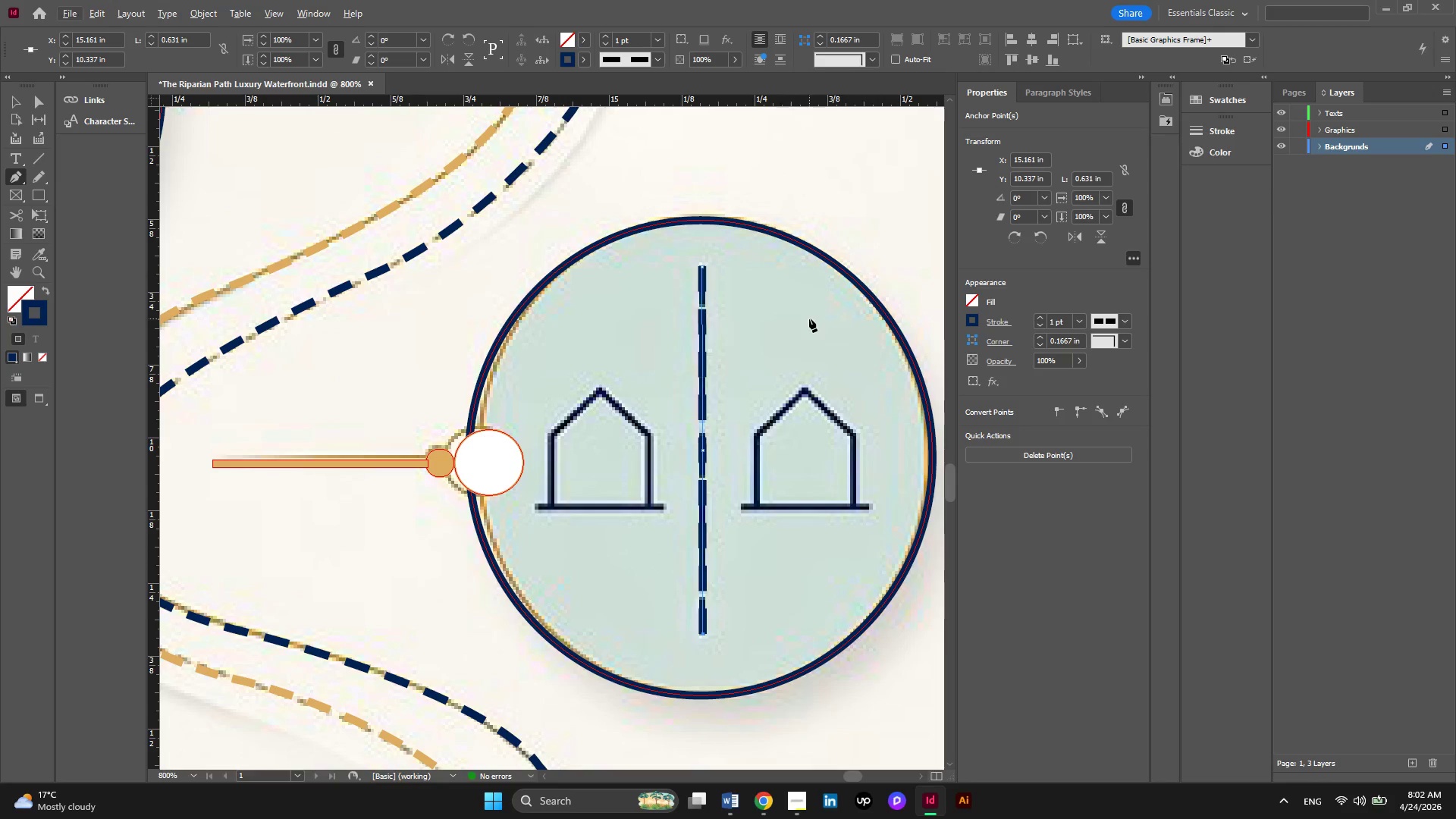 
hold_key(key=AltLeft, duration=0.41)
 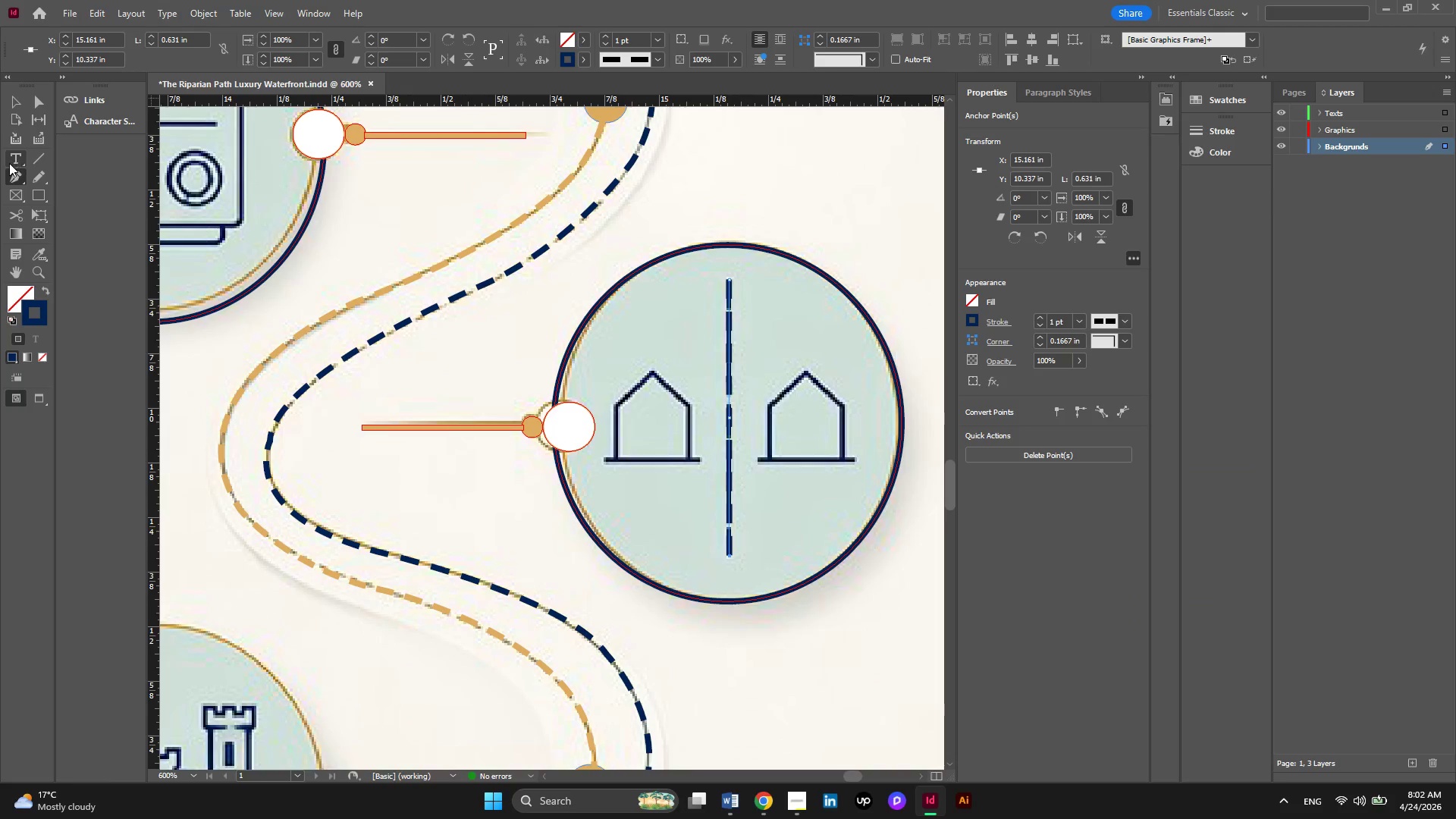 
left_click([19, 176])
 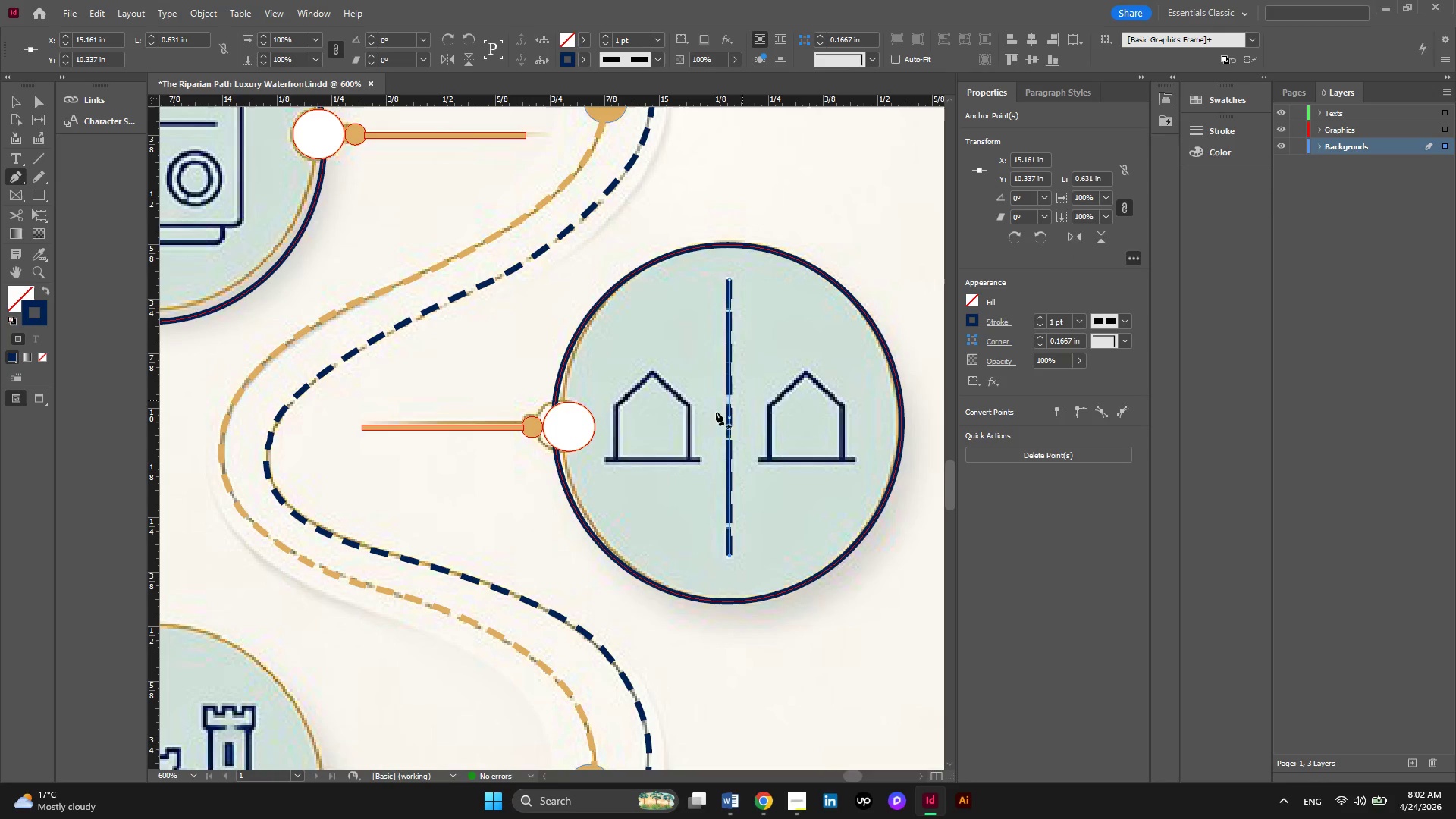 
key(Alt+AltLeft)
 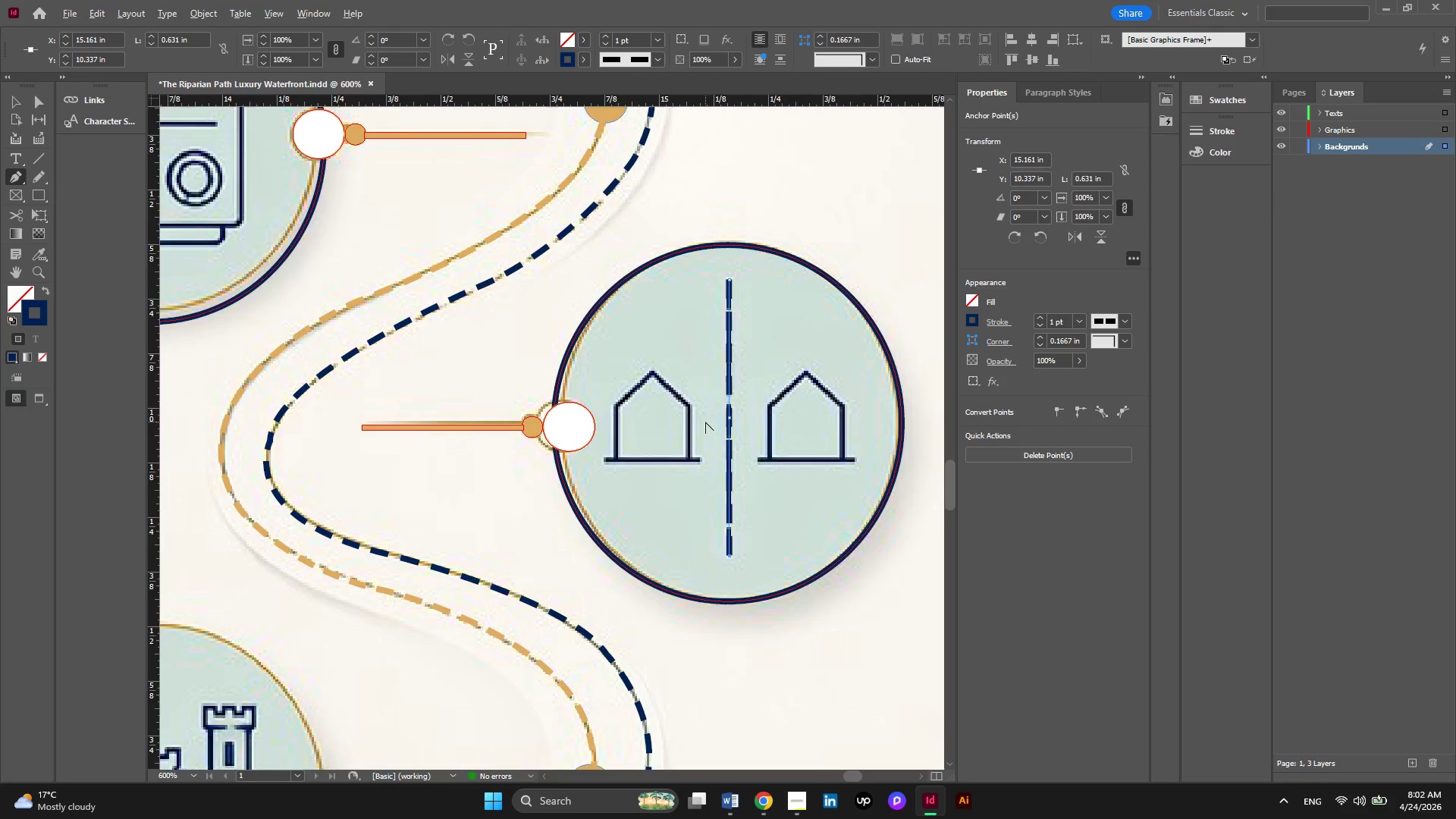 
scroll: coordinate [705, 422], scroll_direction: up, amount: 1.0
 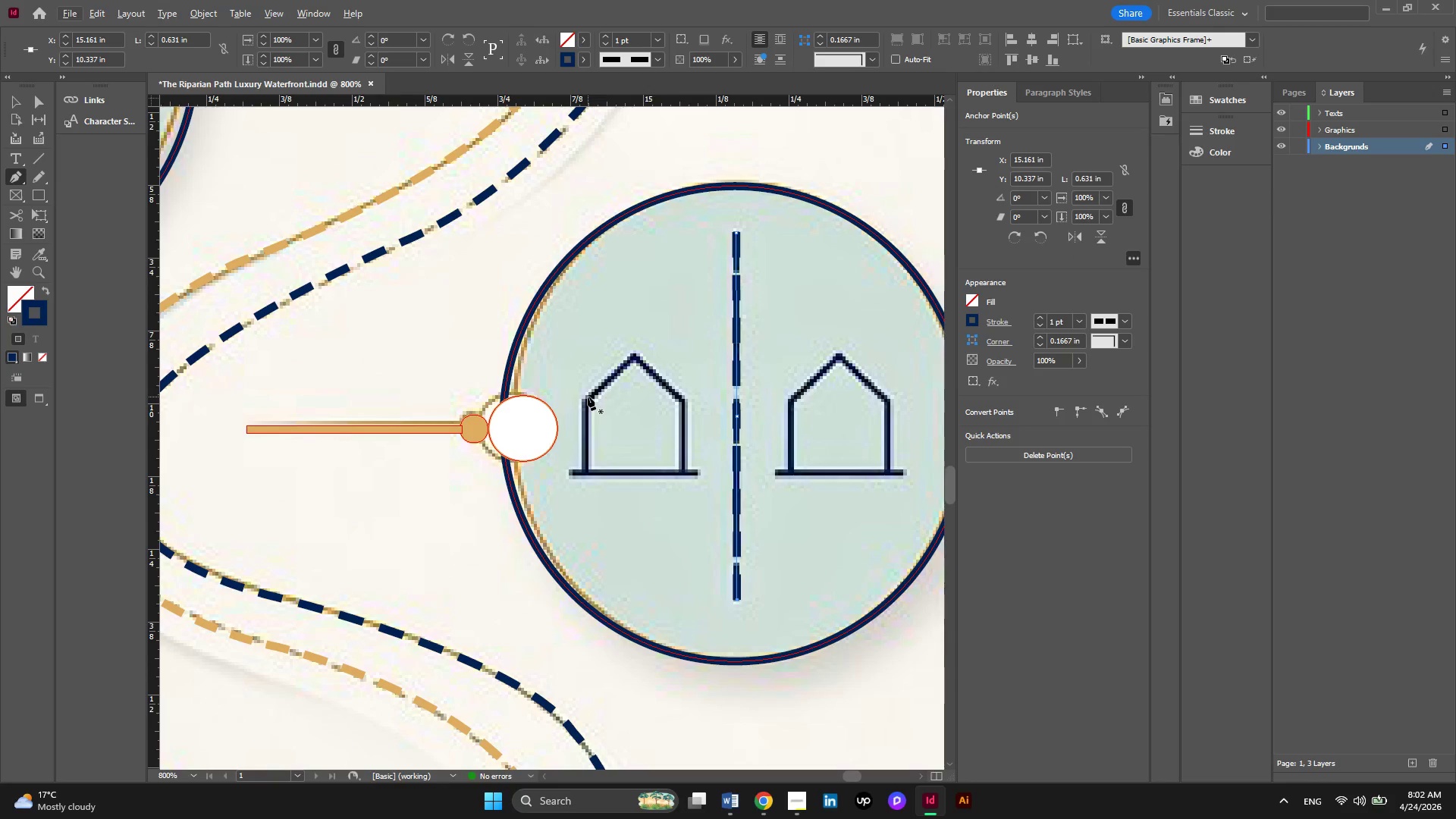 
left_click([585, 400])
 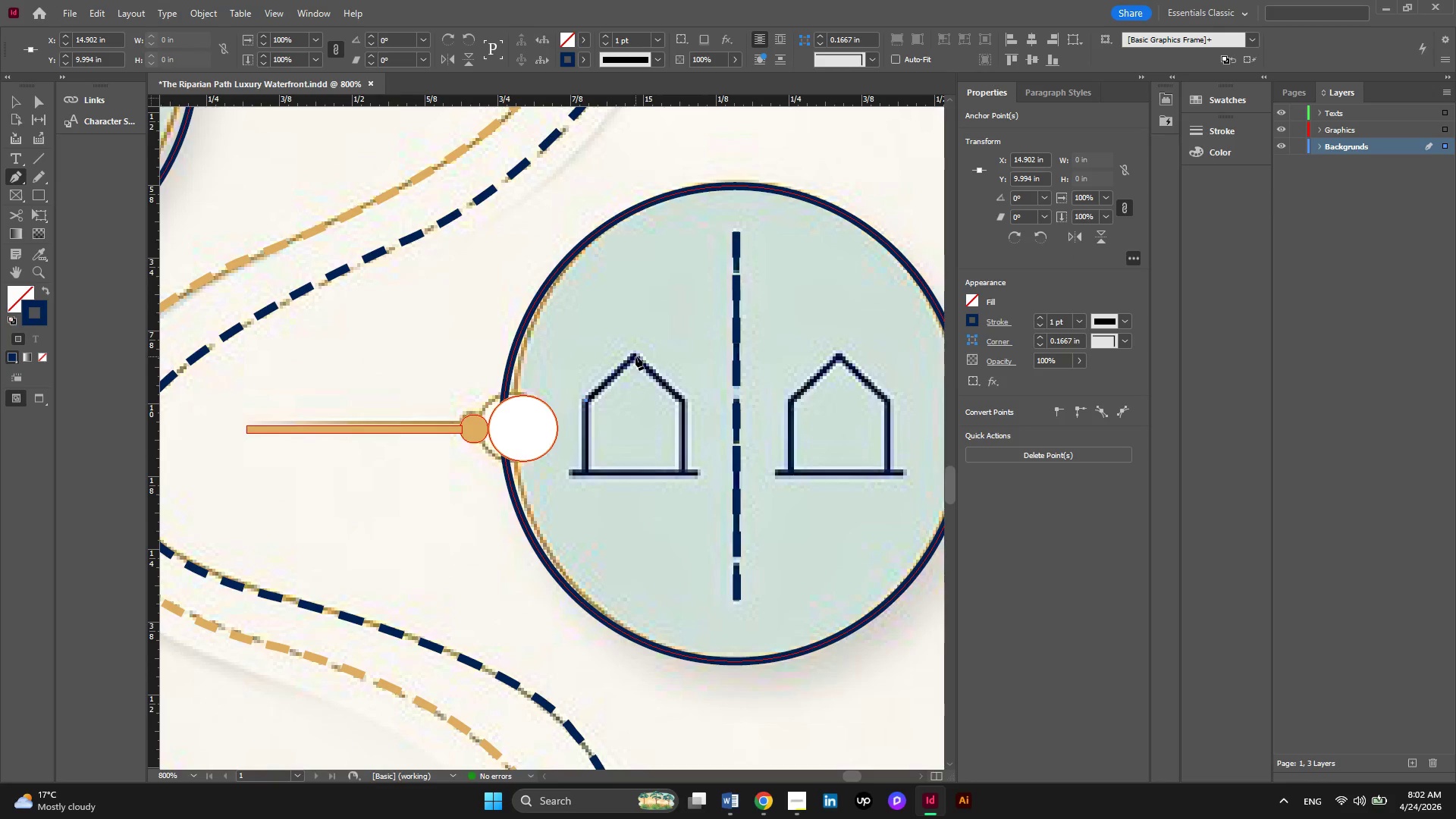 
left_click([635, 356])
 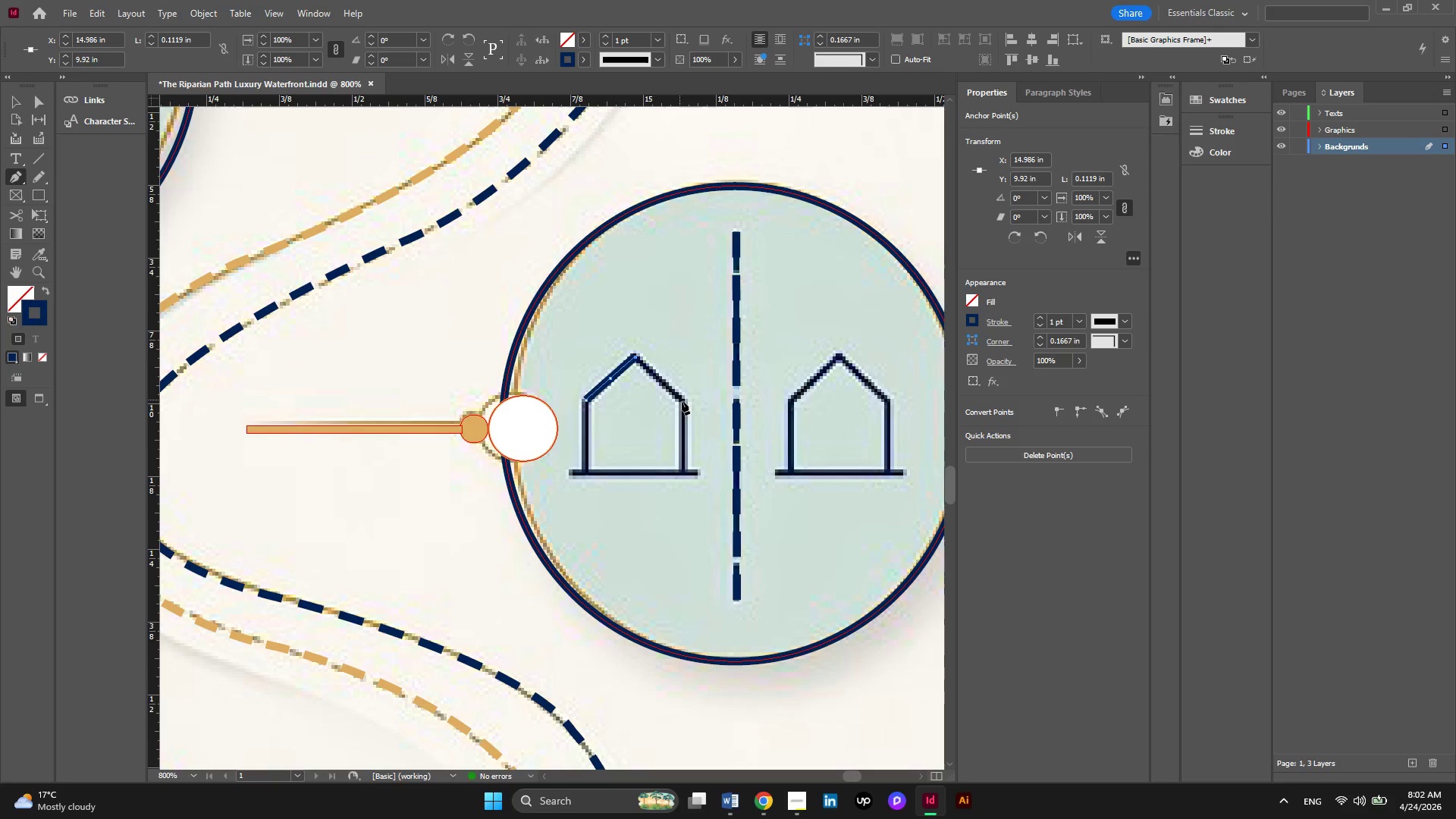 
left_click([682, 402])
 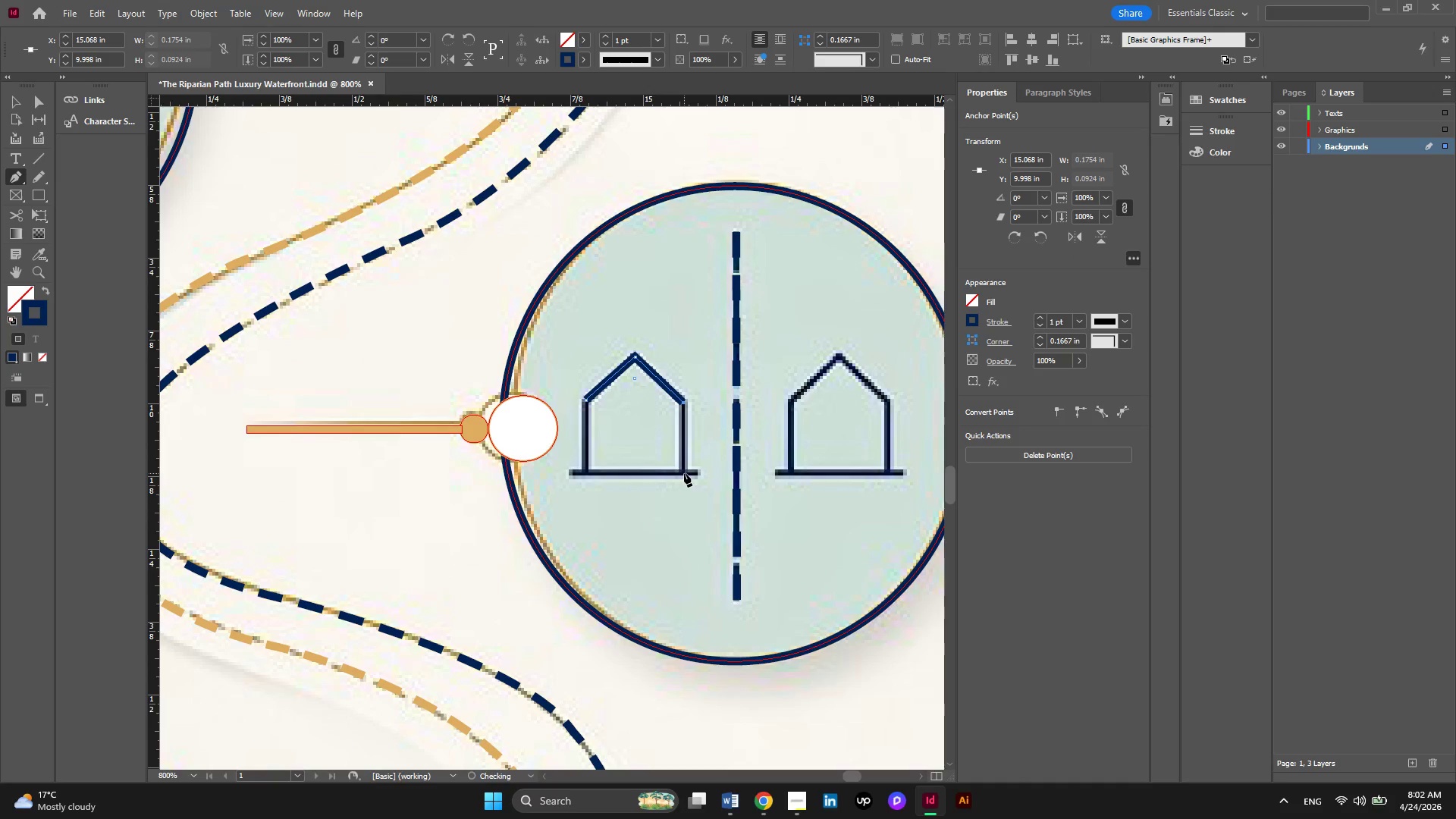 
left_click([684, 473])
 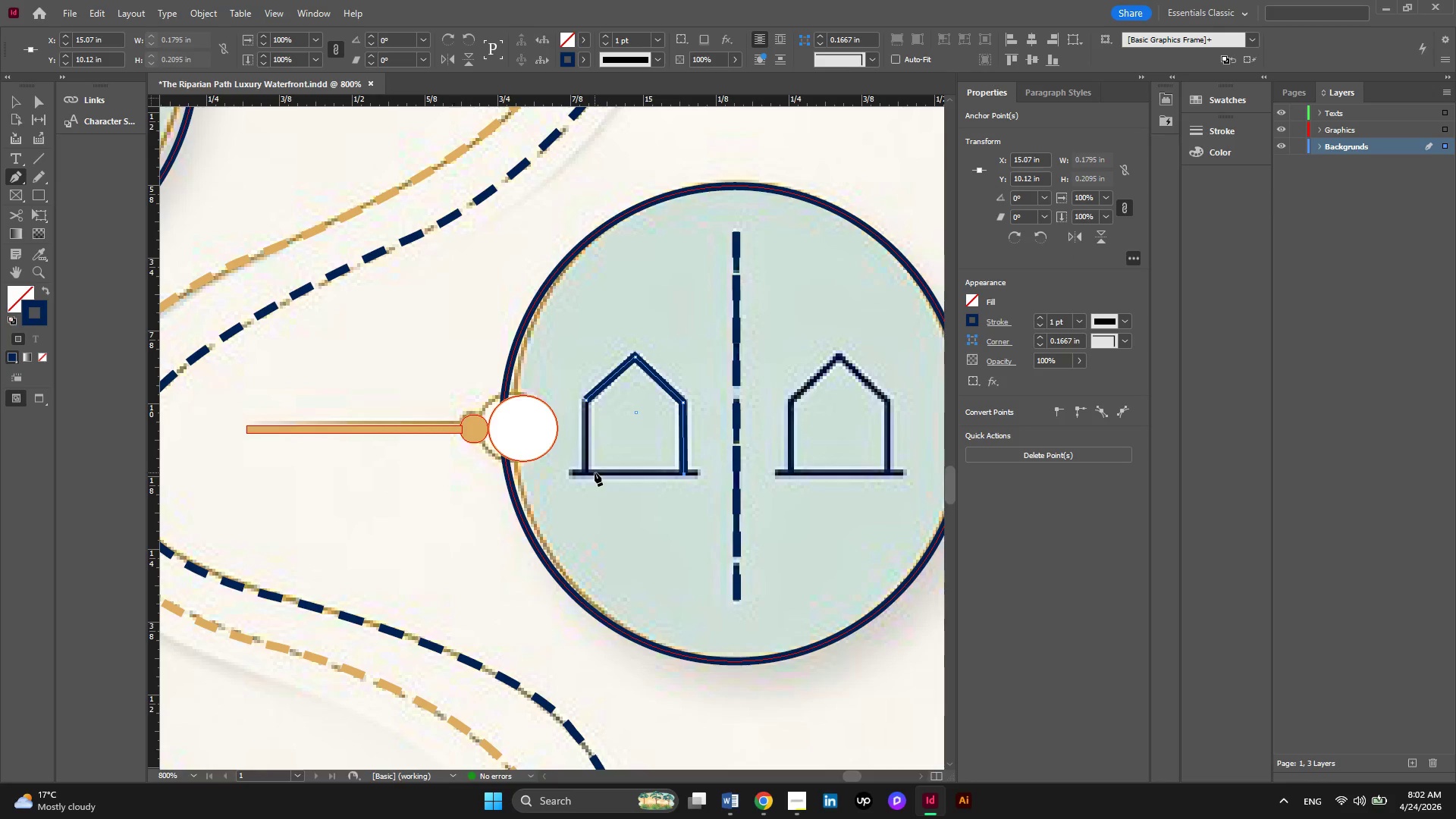 
wait(7.91)
 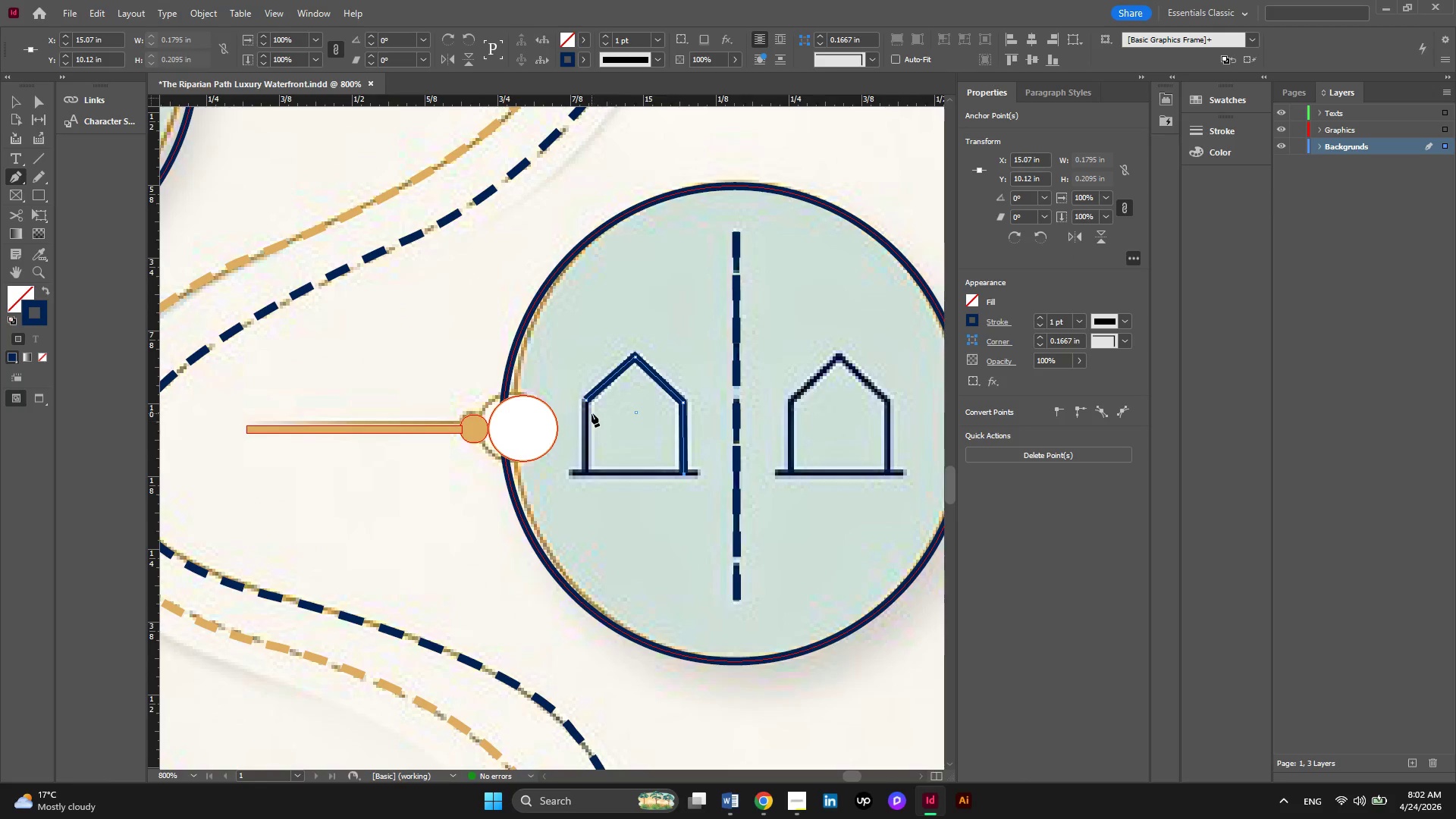 
left_click([586, 400])
 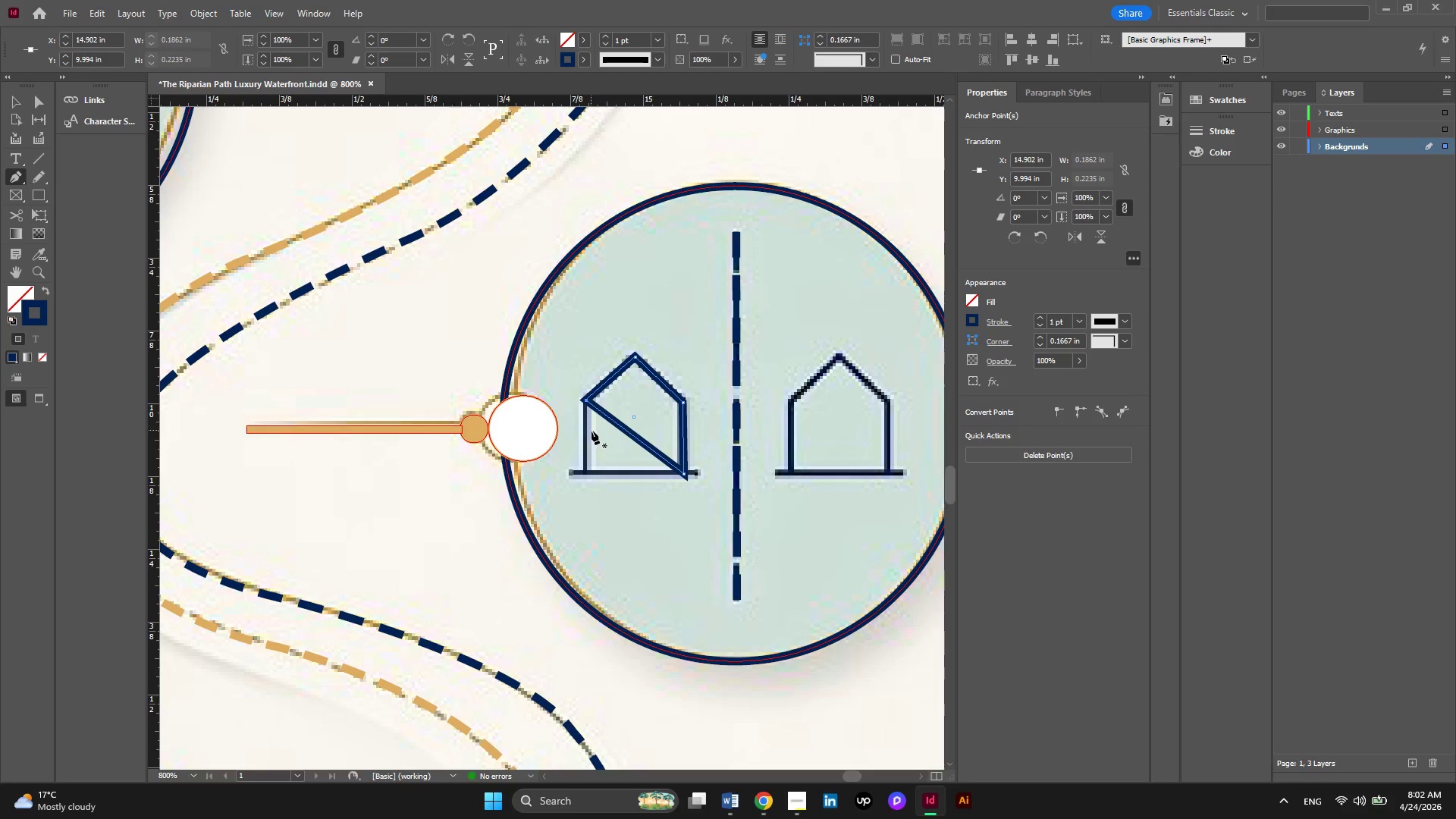 
key(Control+Z)
 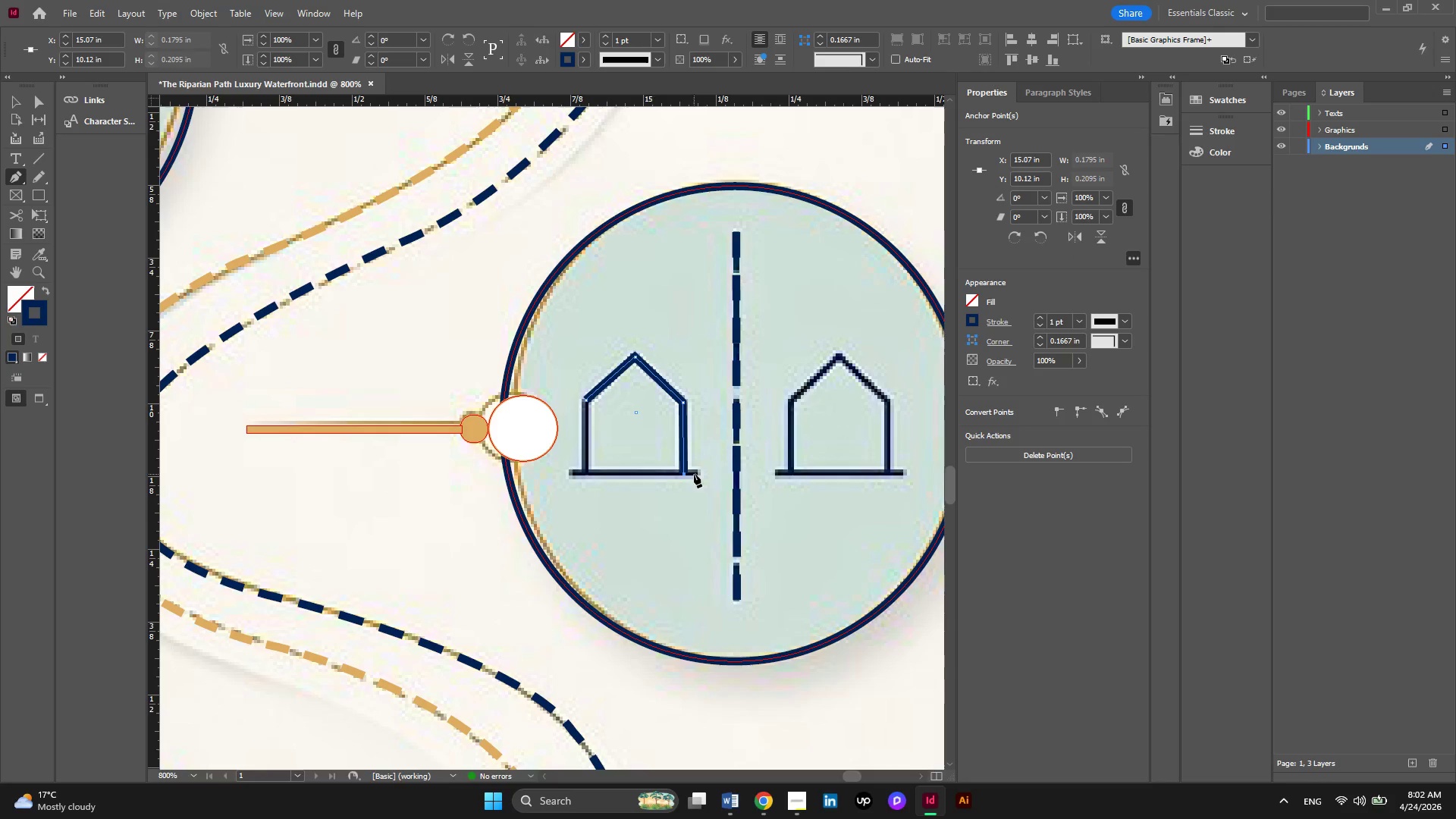 
wait(5.16)
 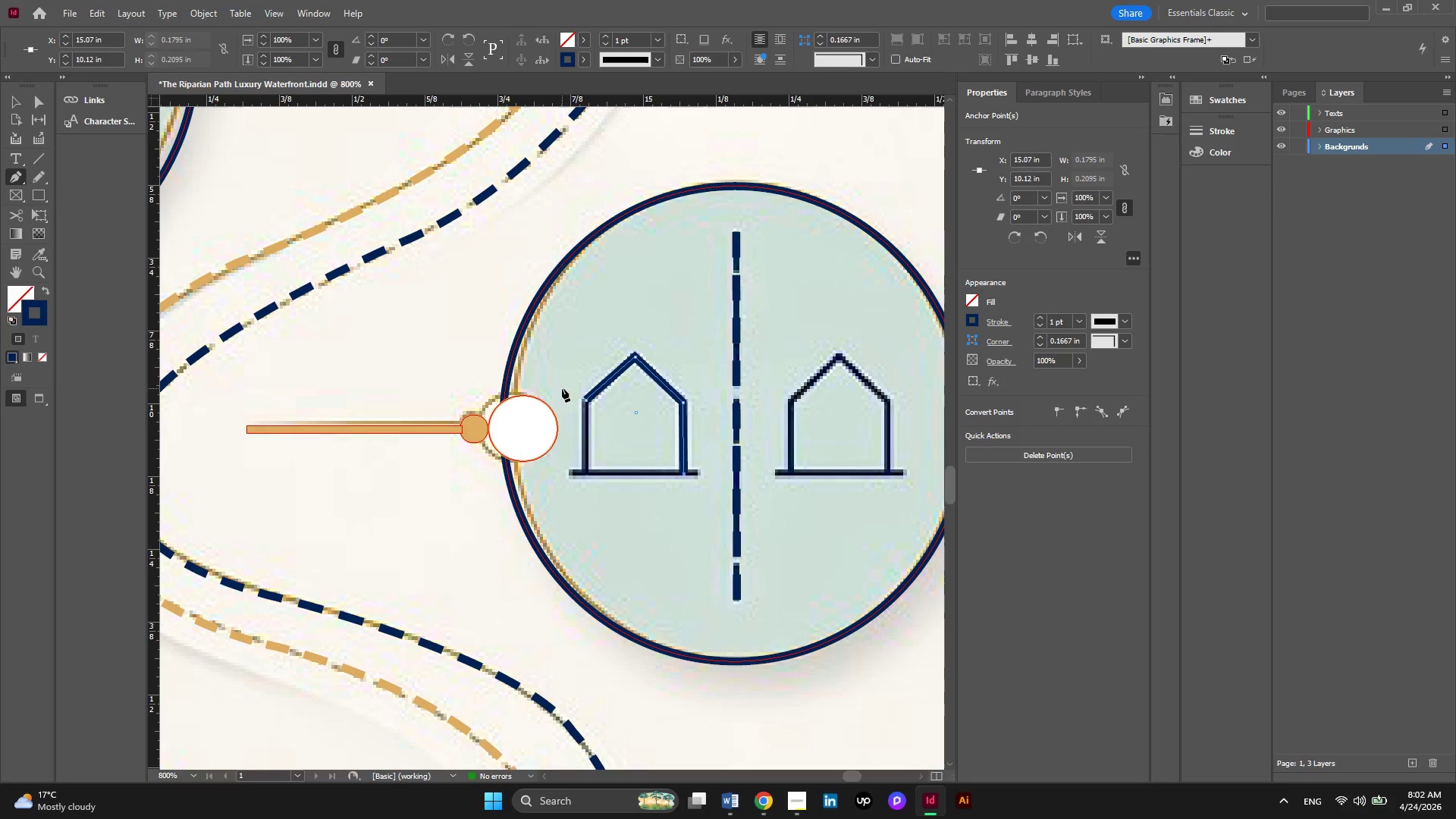 
left_click([699, 472])
 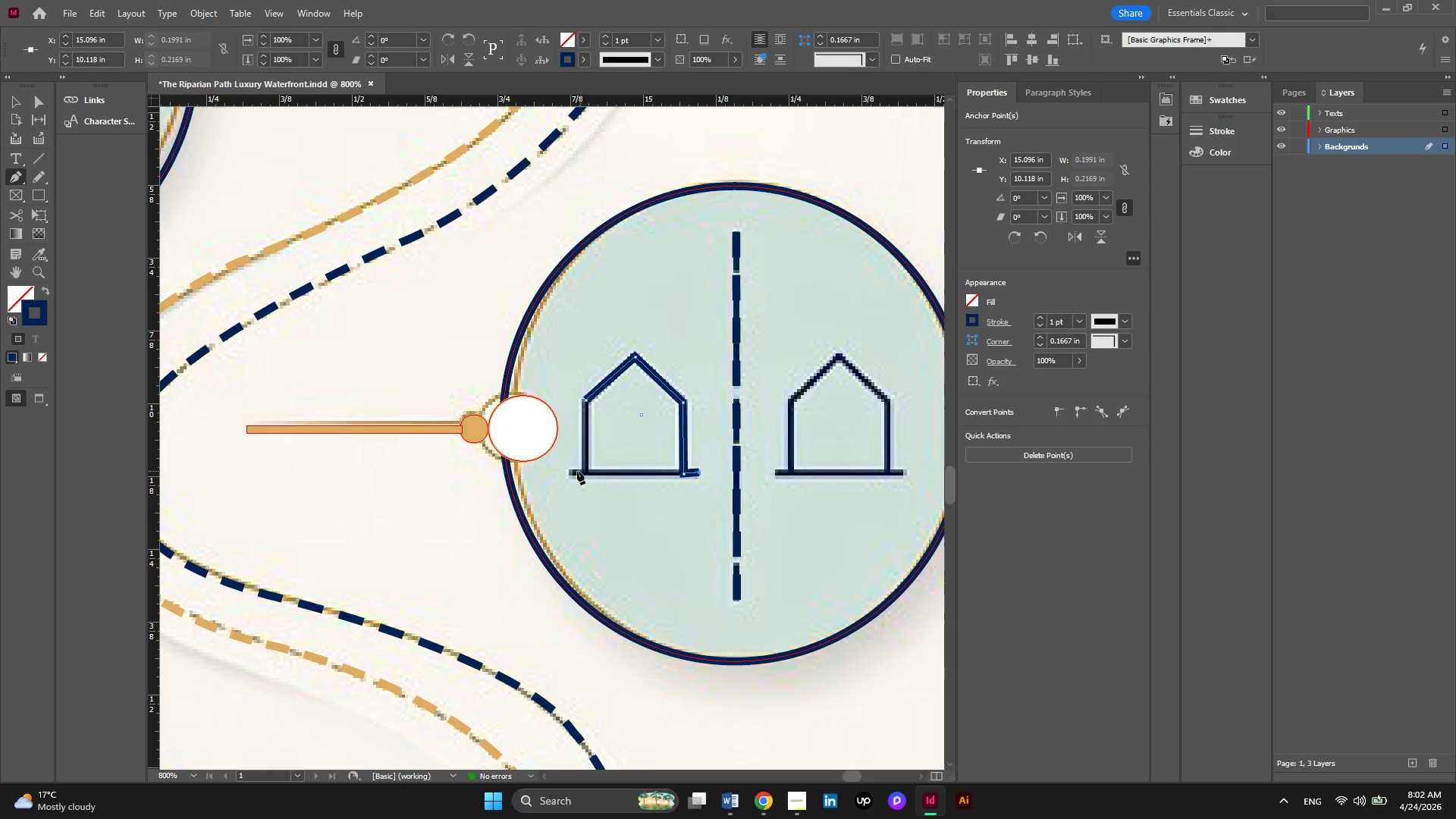 
left_click([570, 472])
 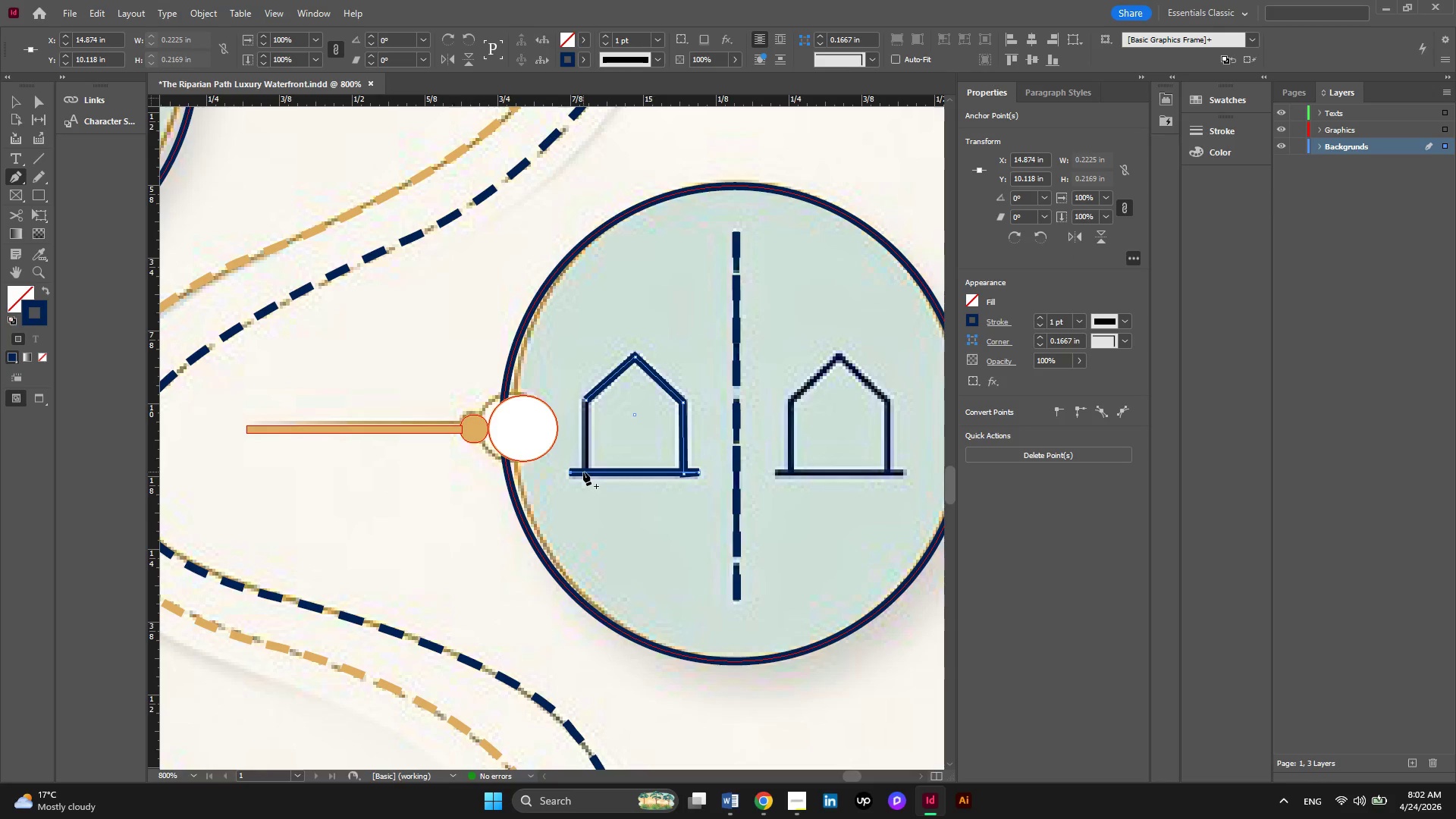 
left_click([585, 472])
 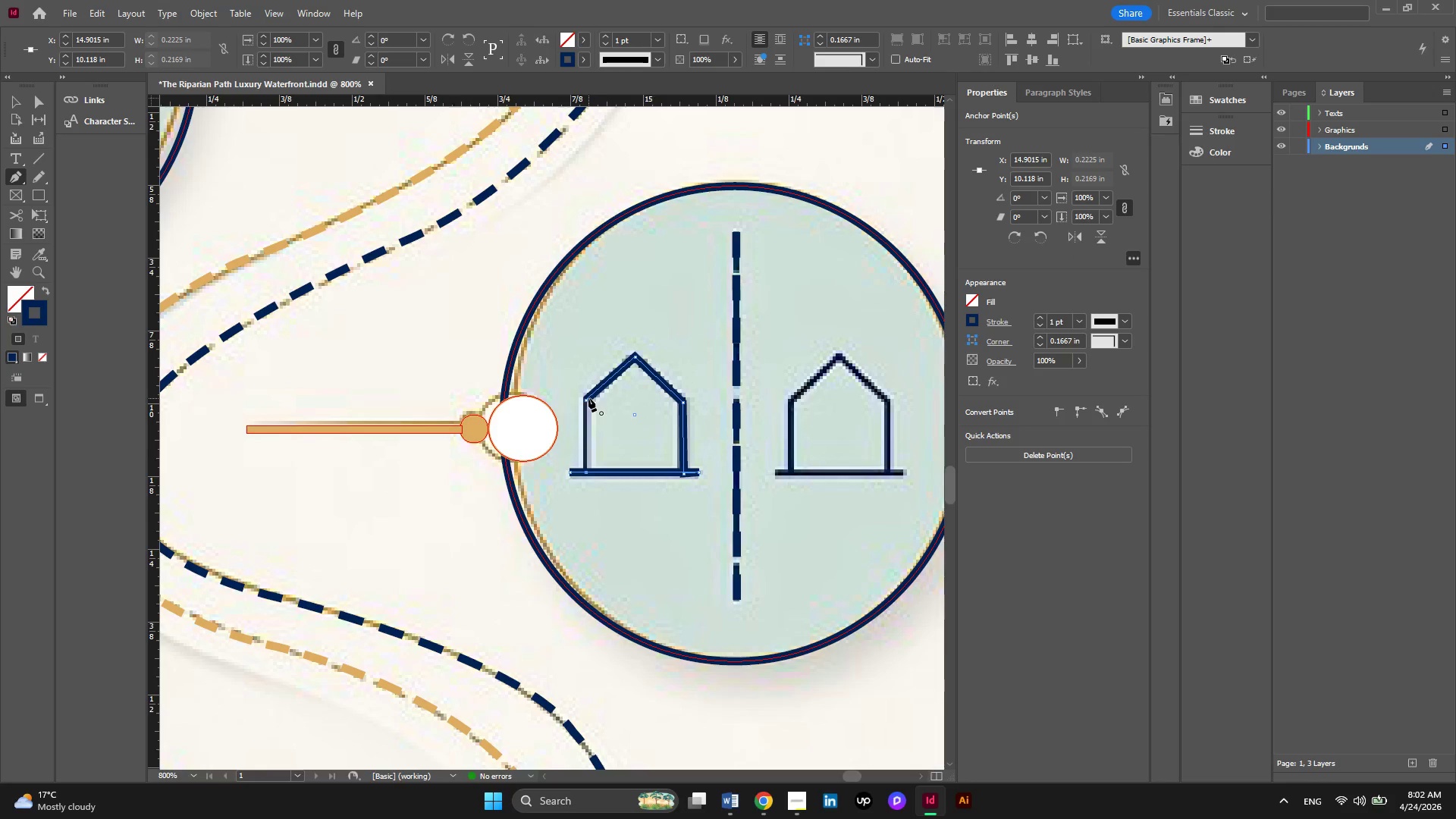 
left_click([586, 399])
 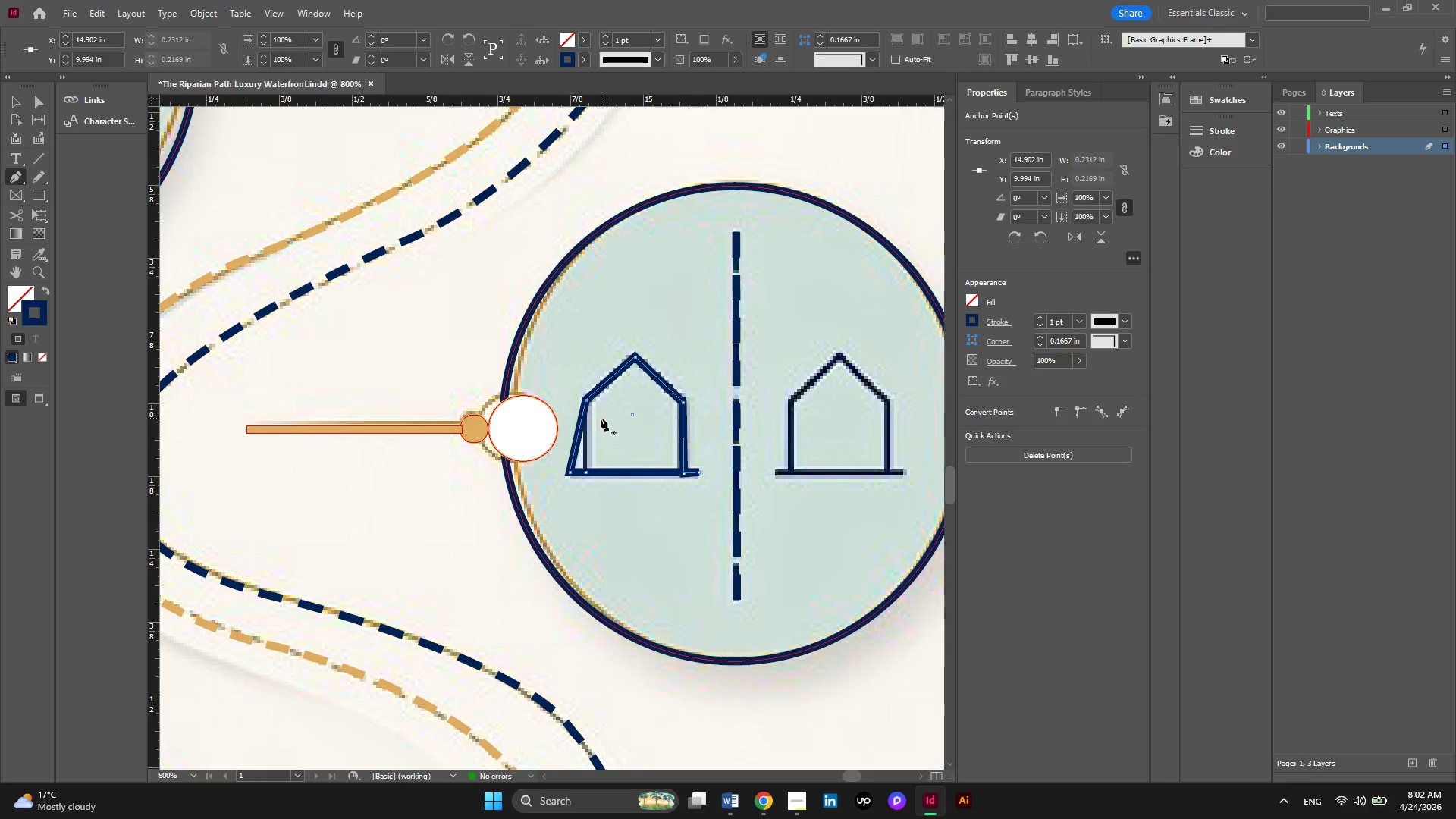 
key(Control+Z)
 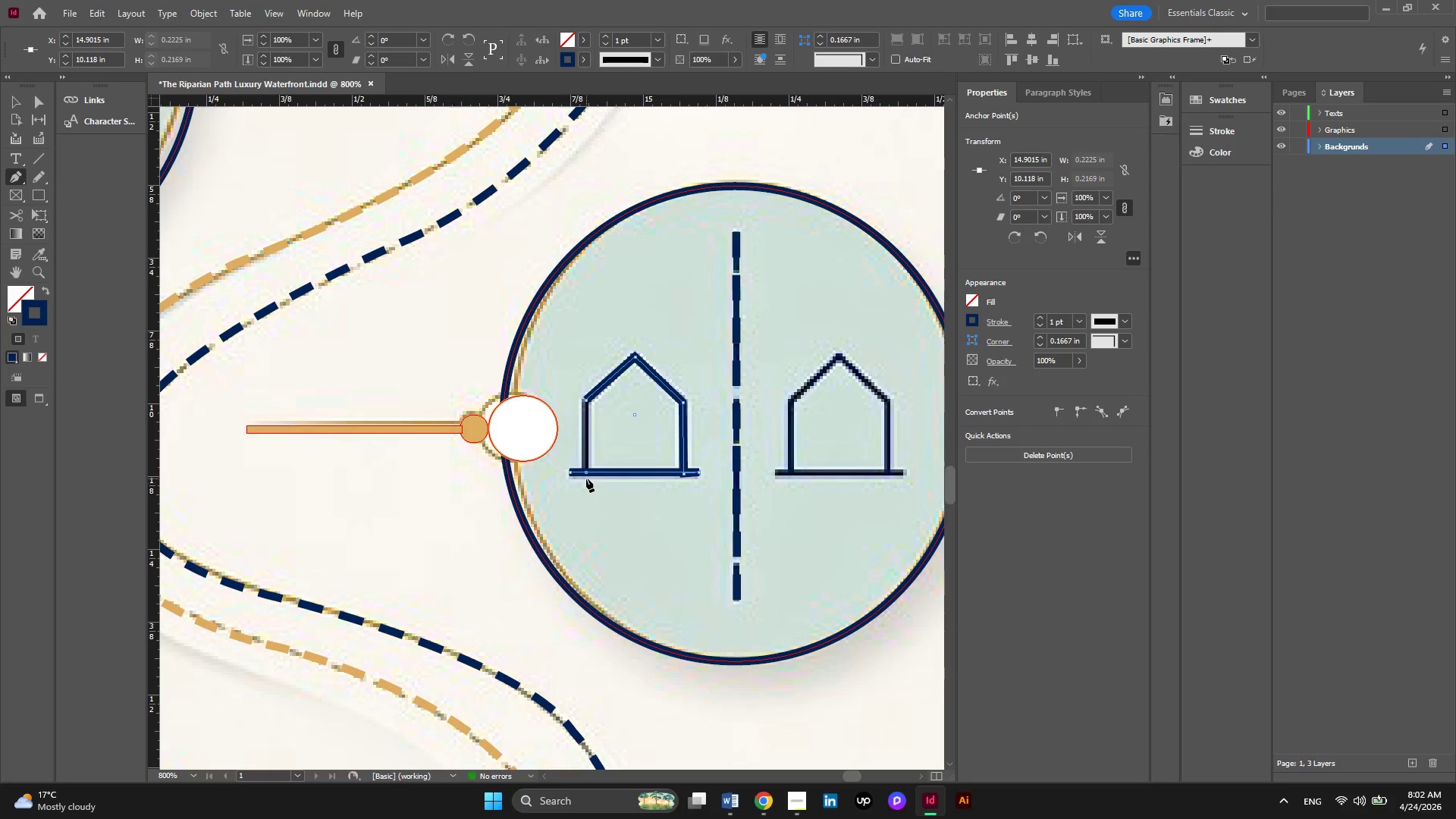 
left_click([586, 479])
 